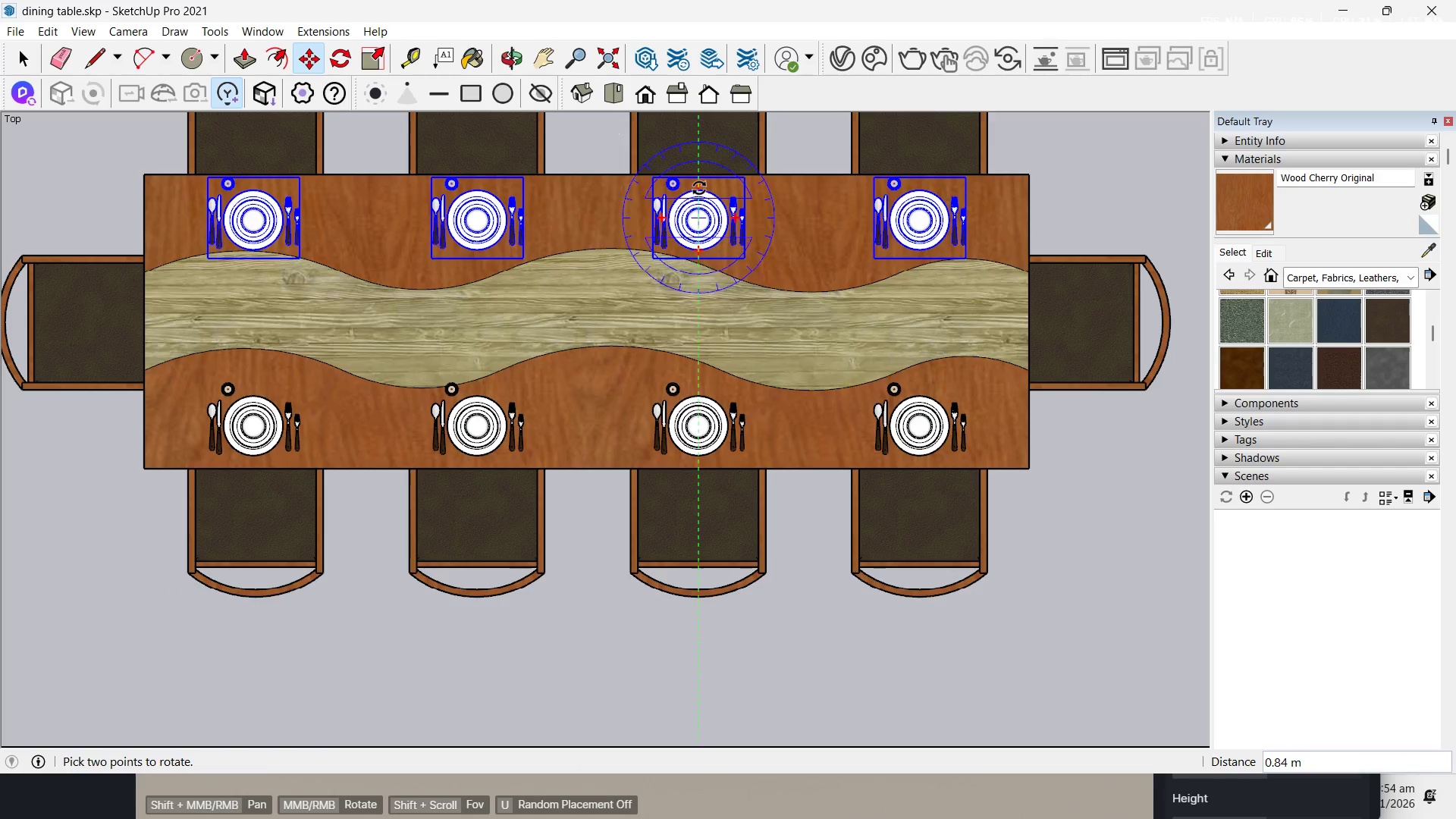 
left_click([699, 188])
 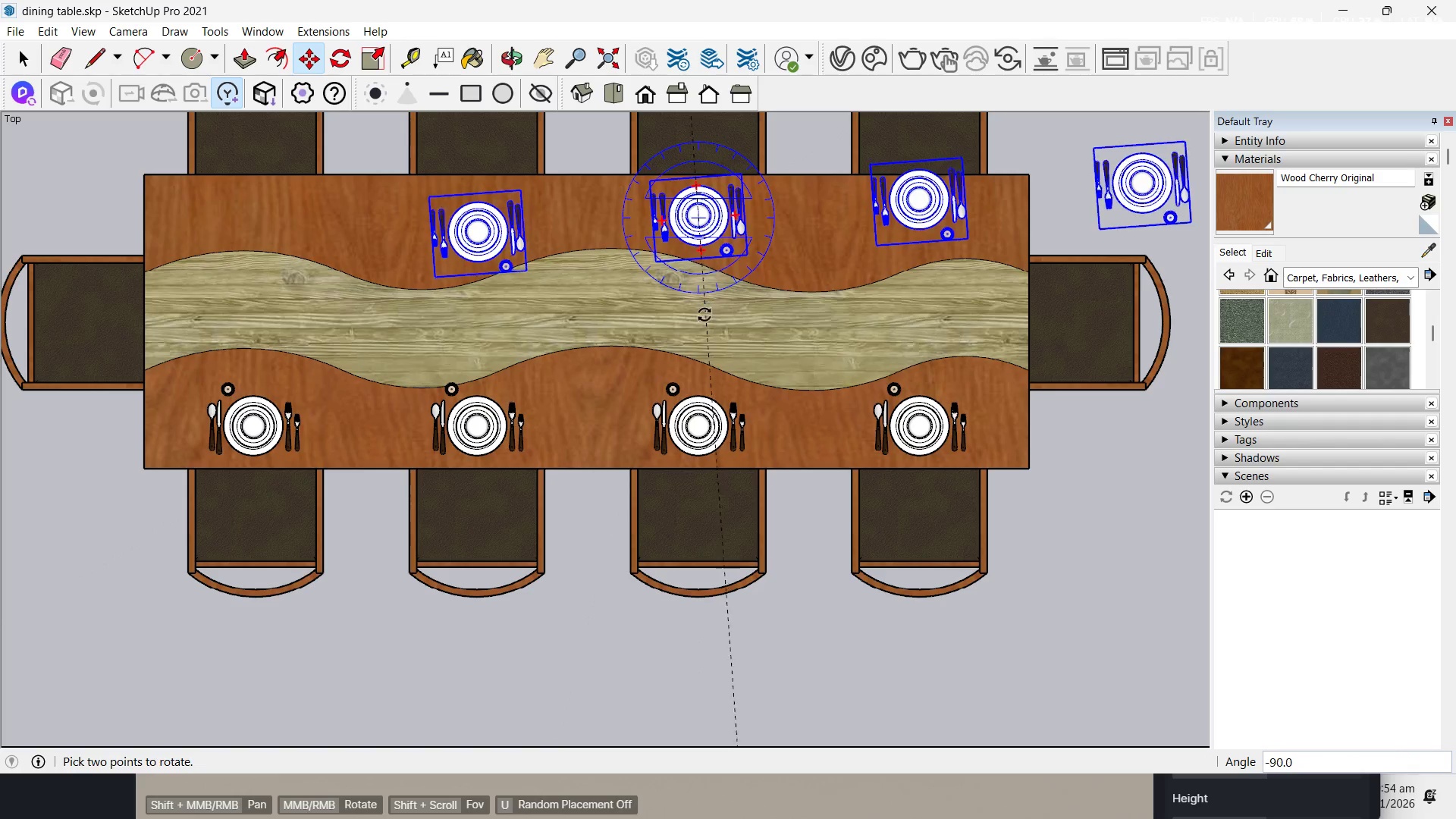 
left_click([701, 322])
 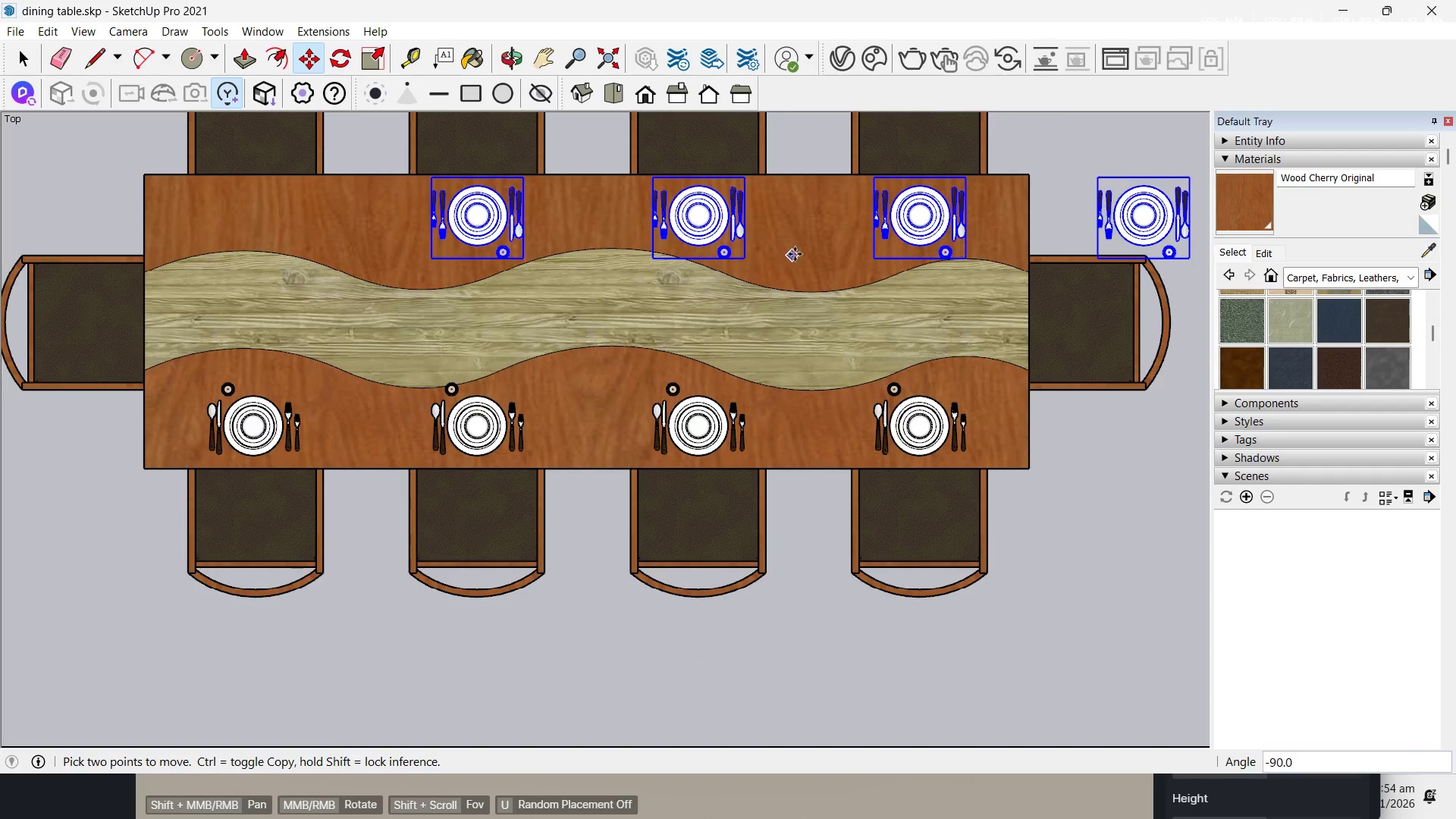 
left_click([796, 253])
 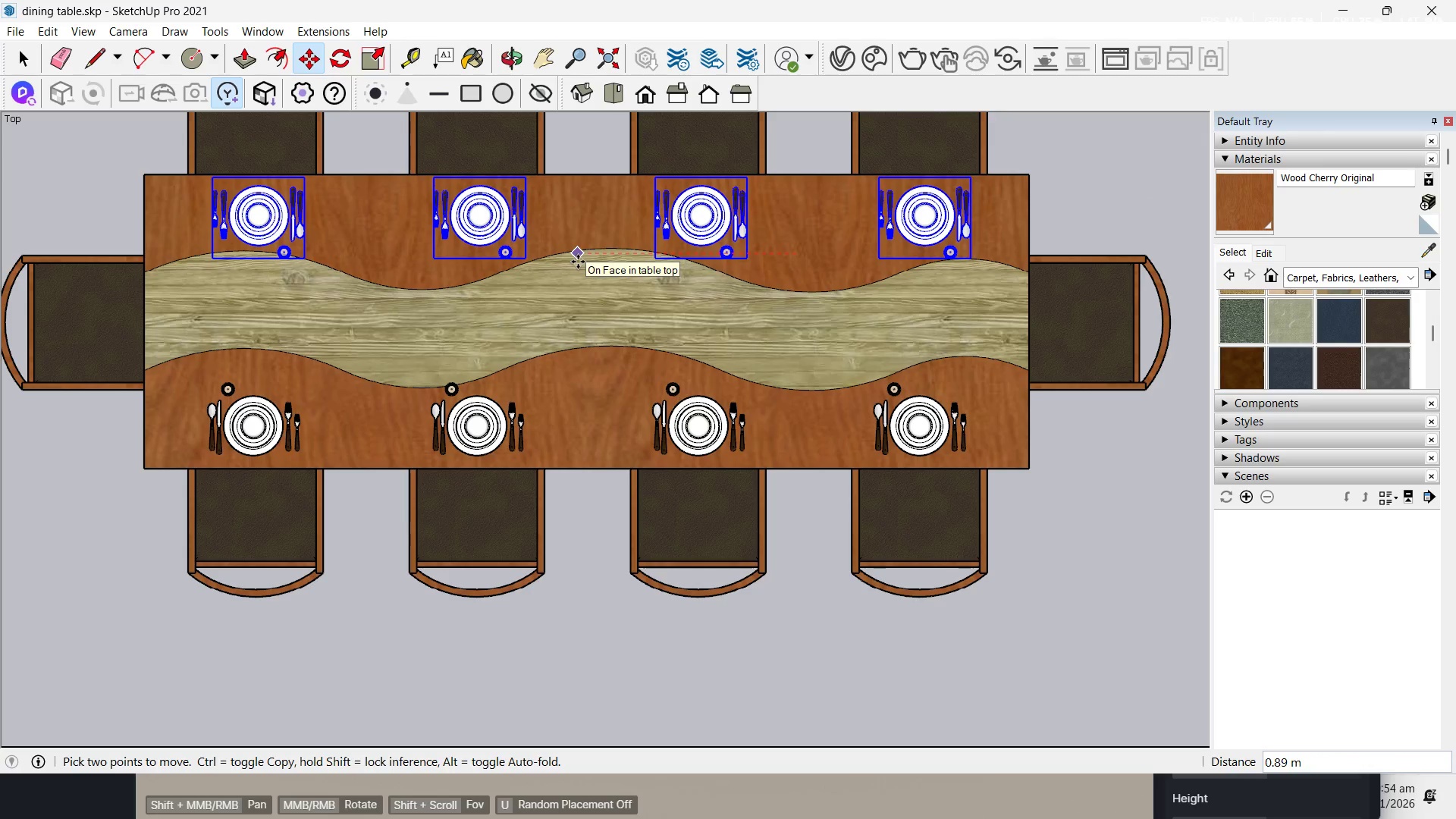 
key(Escape)
 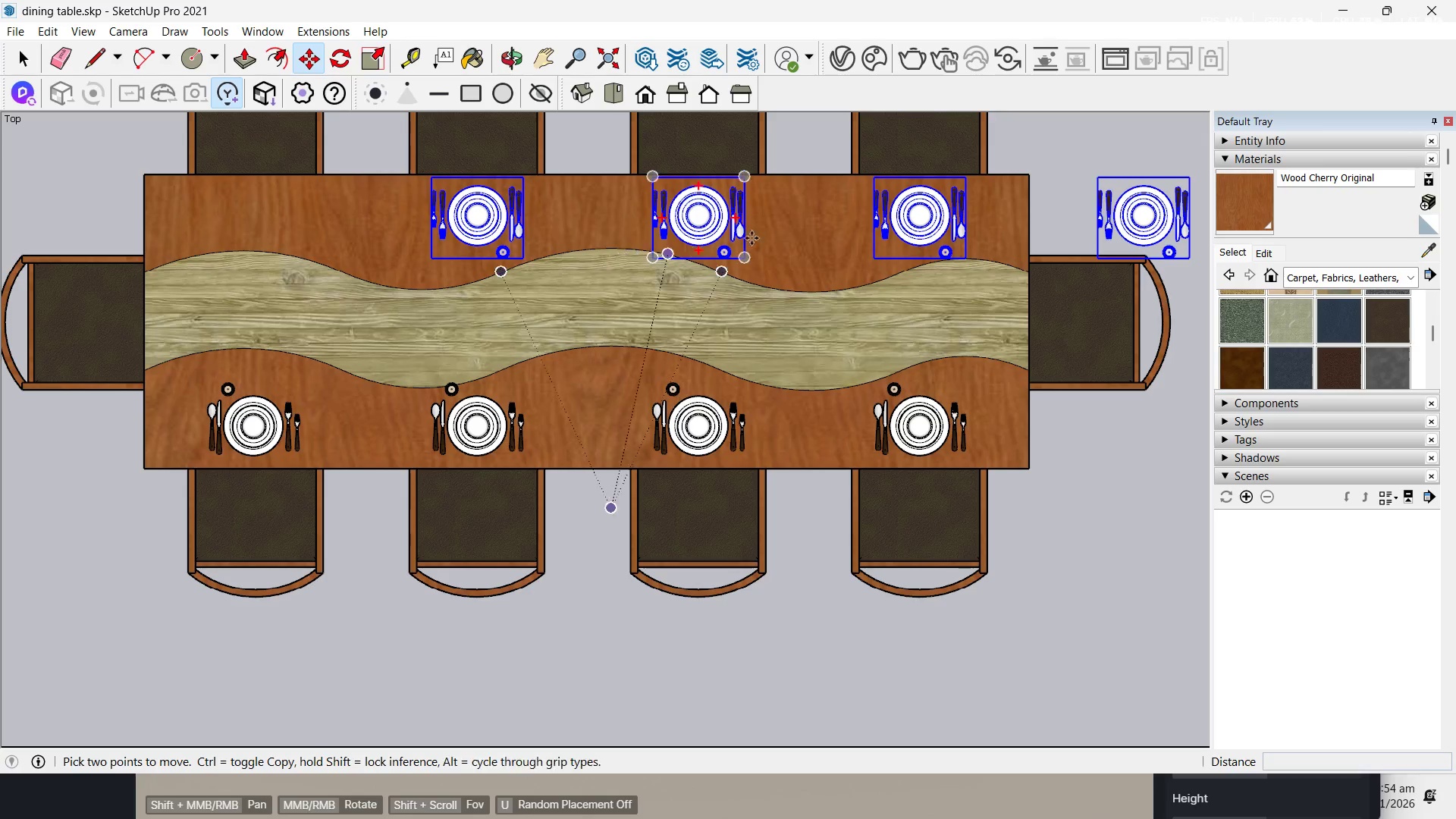 
left_click([814, 275])
 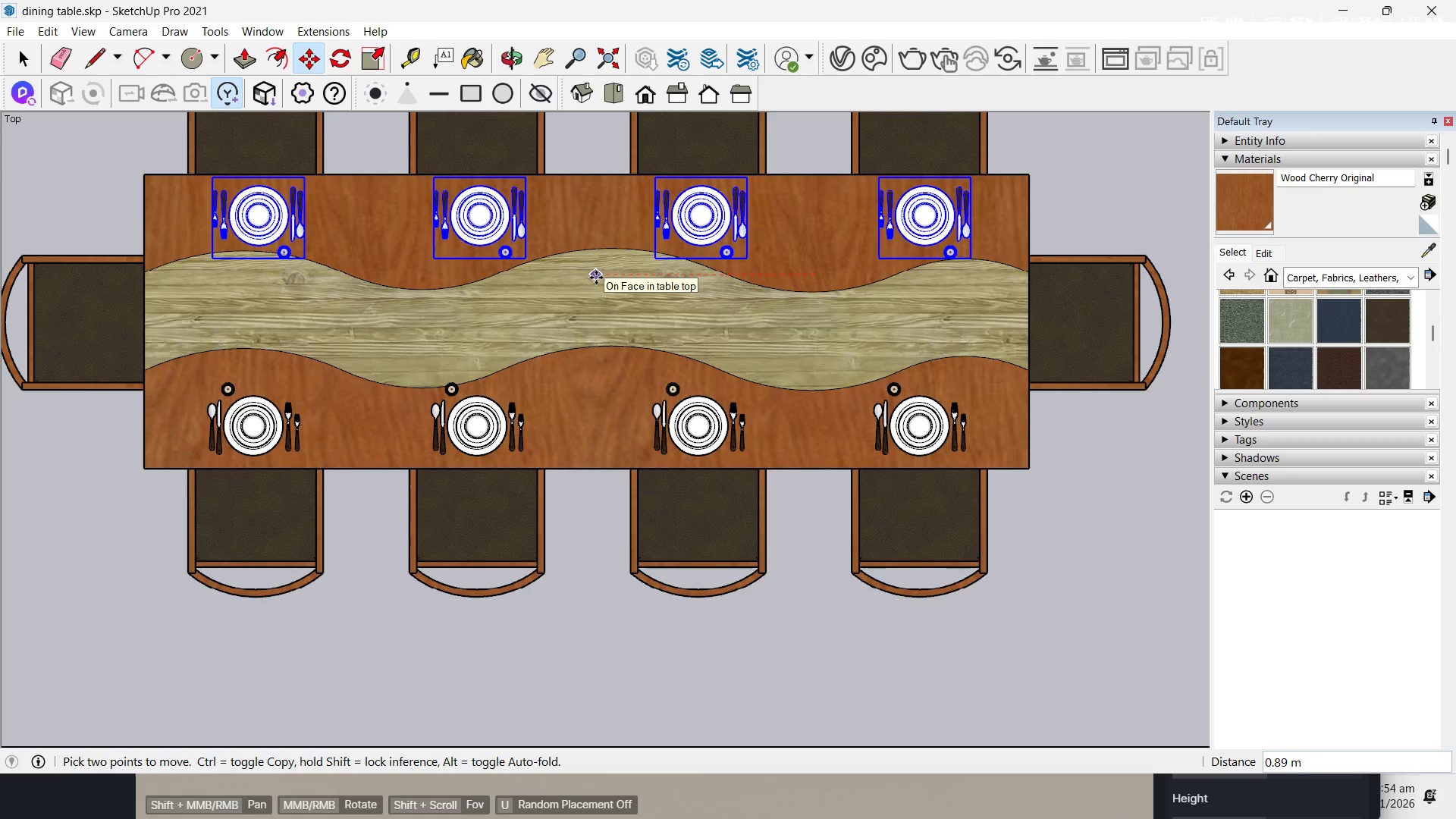 
left_click([596, 276])
 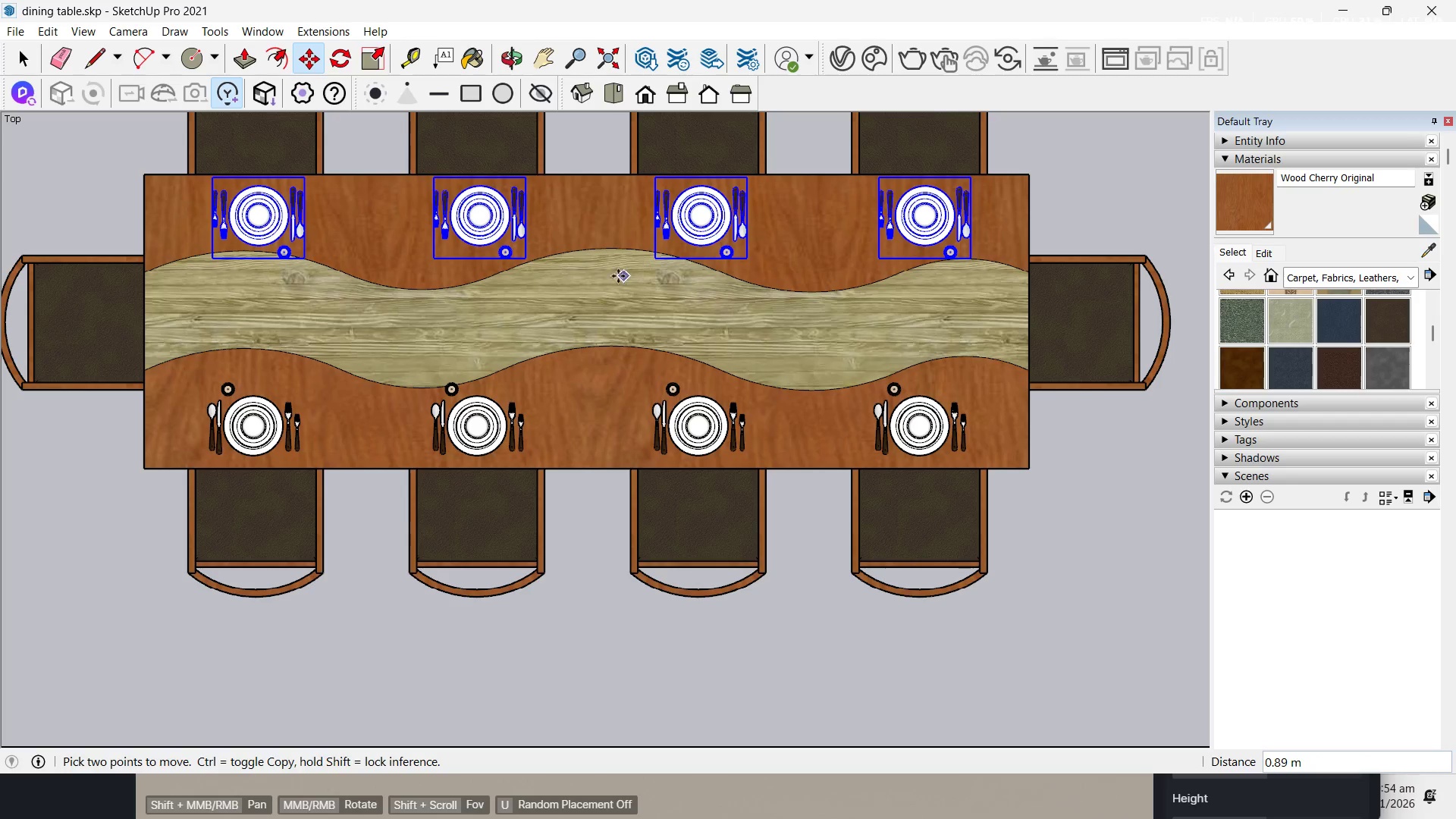 
key(Escape)
 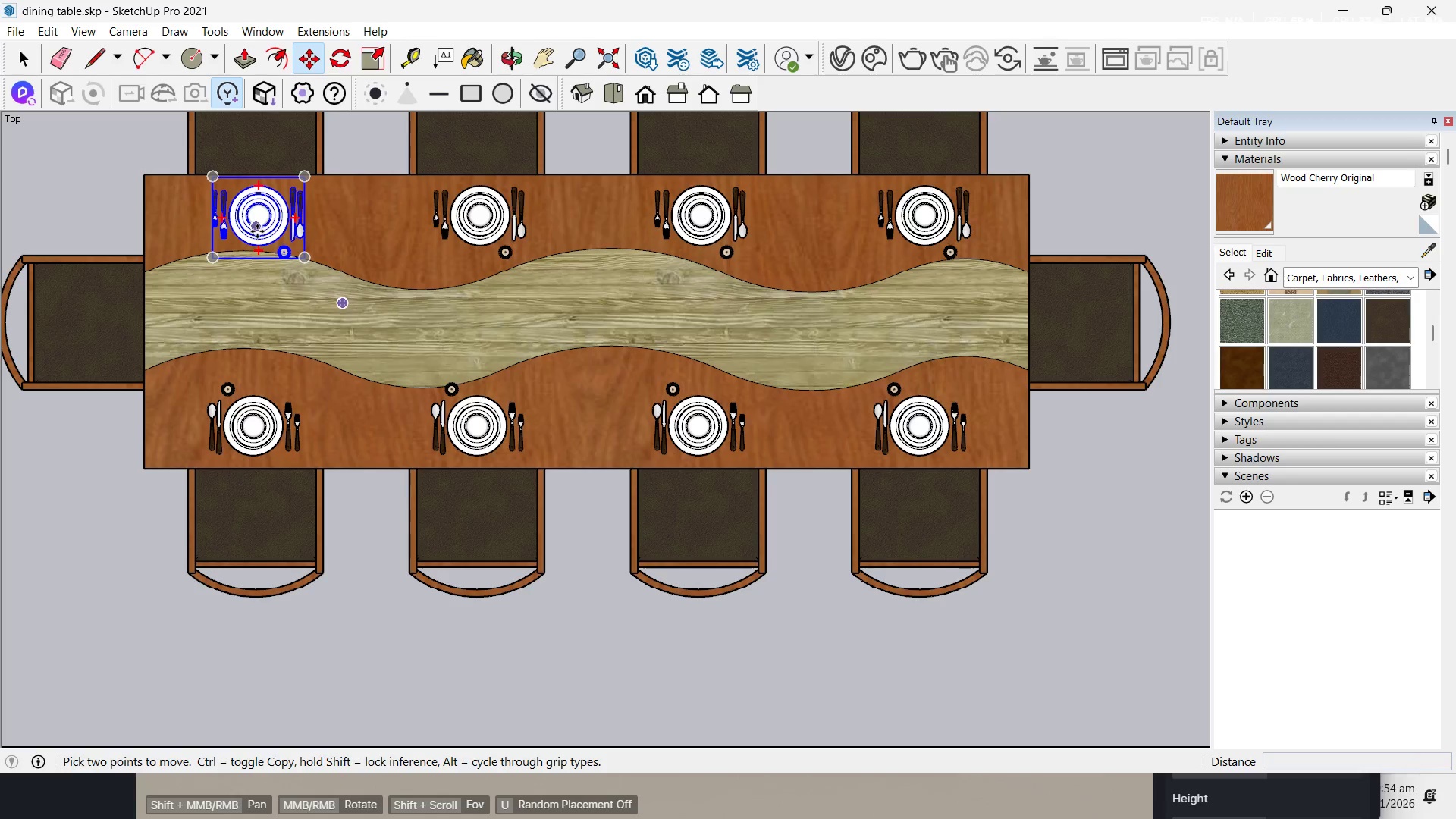 
left_click([259, 226])
 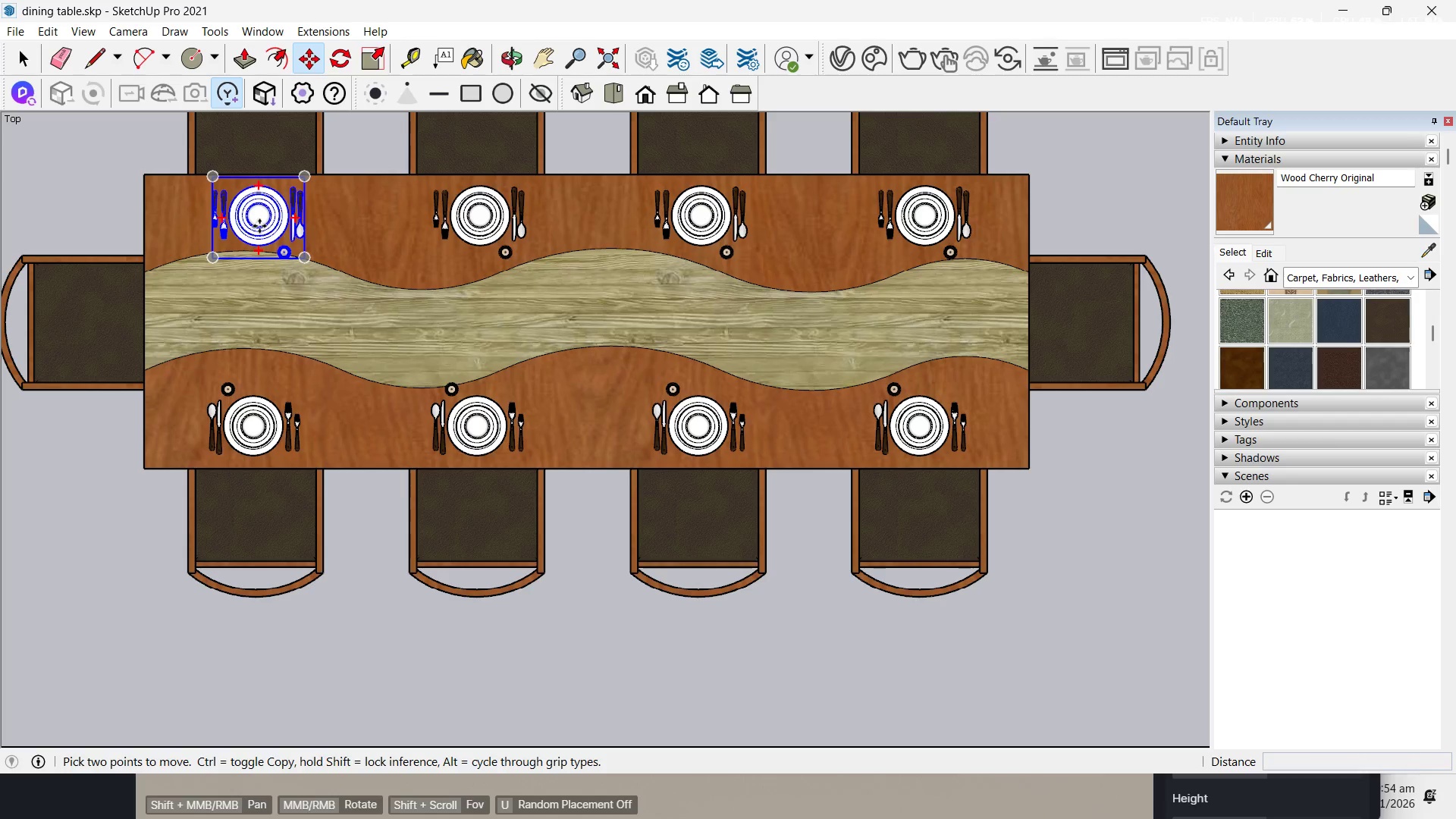 
key(Control+ControlLeft)
 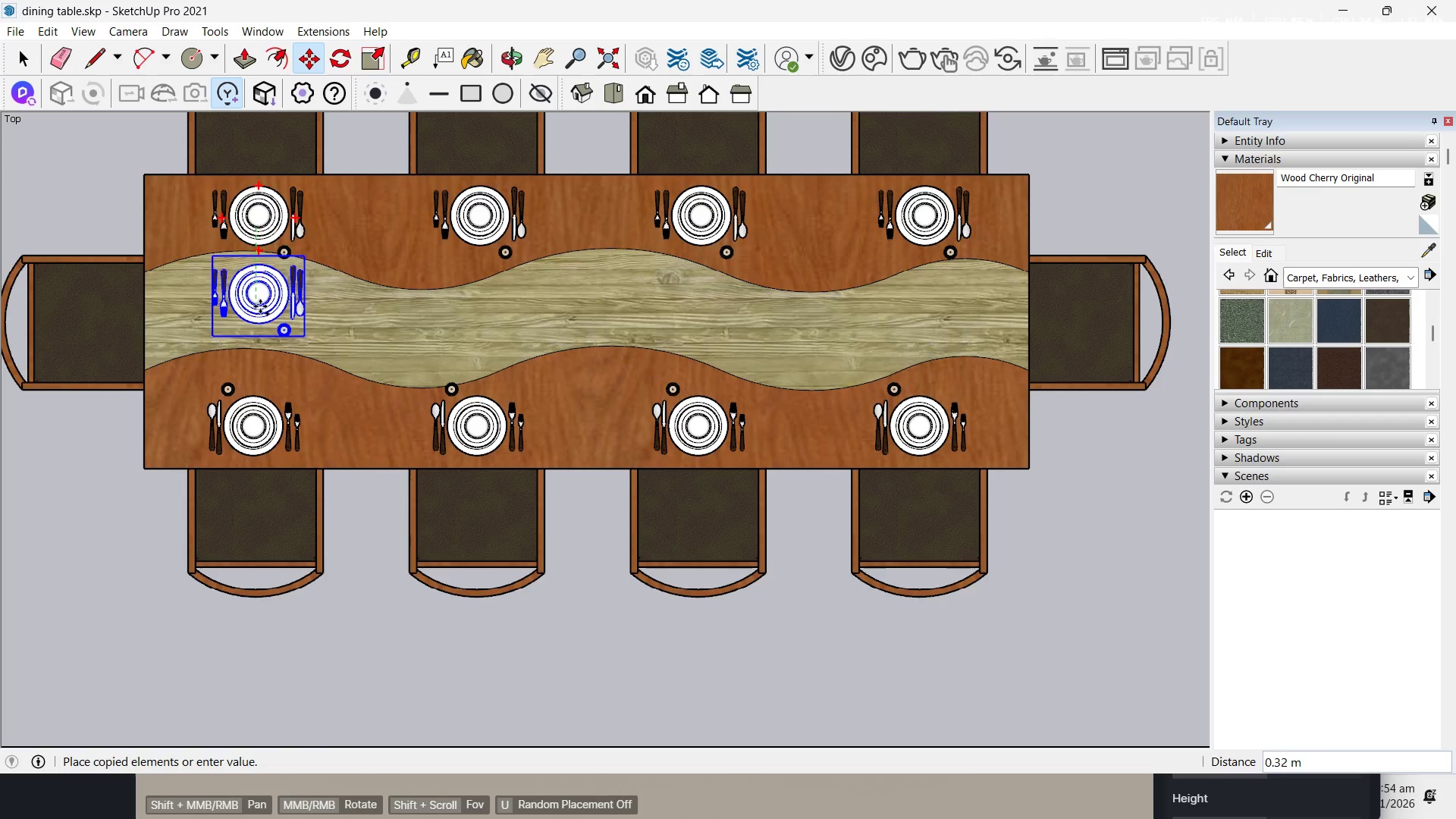 
left_click([260, 306])
 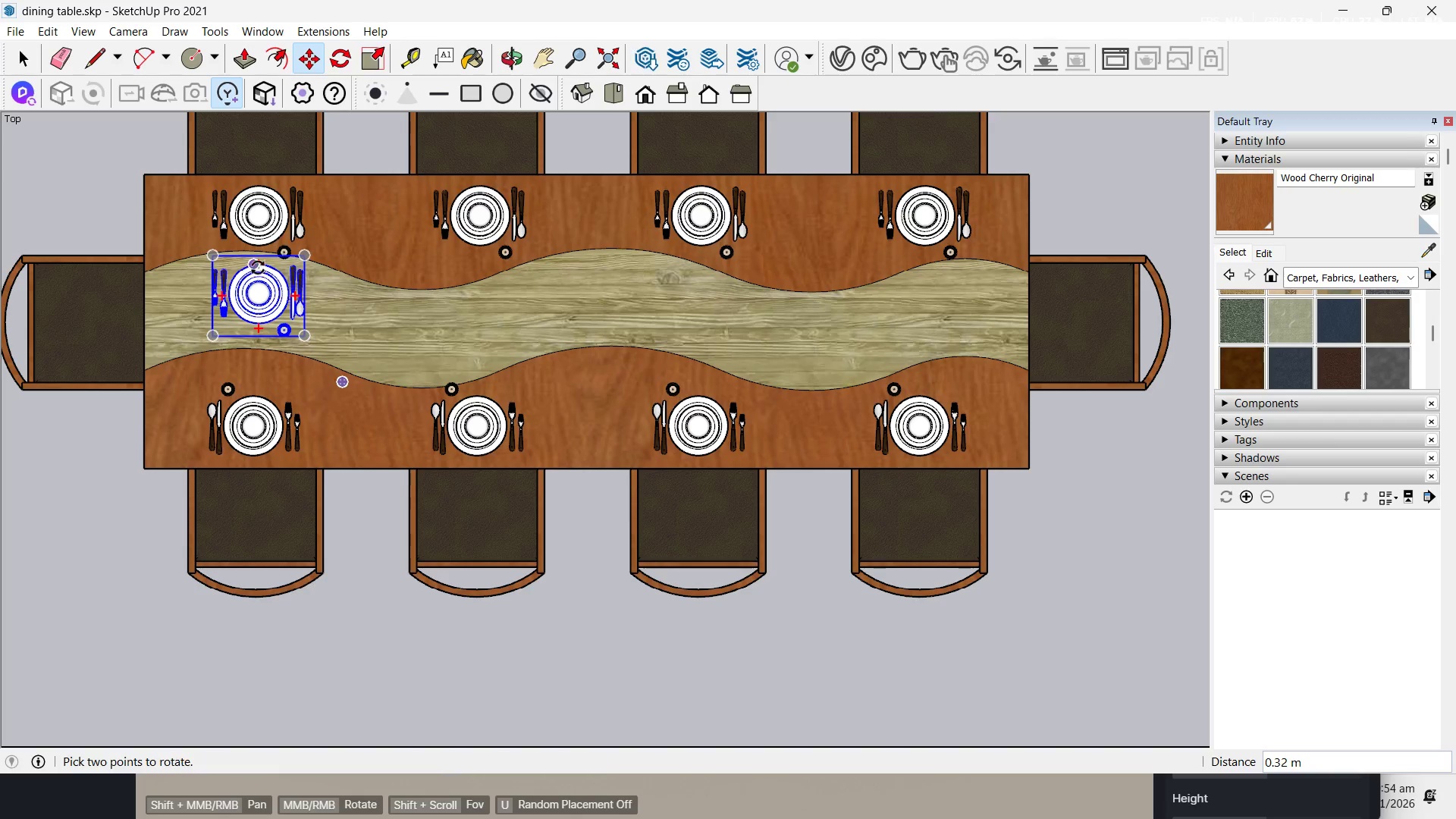 
left_click([258, 264])
 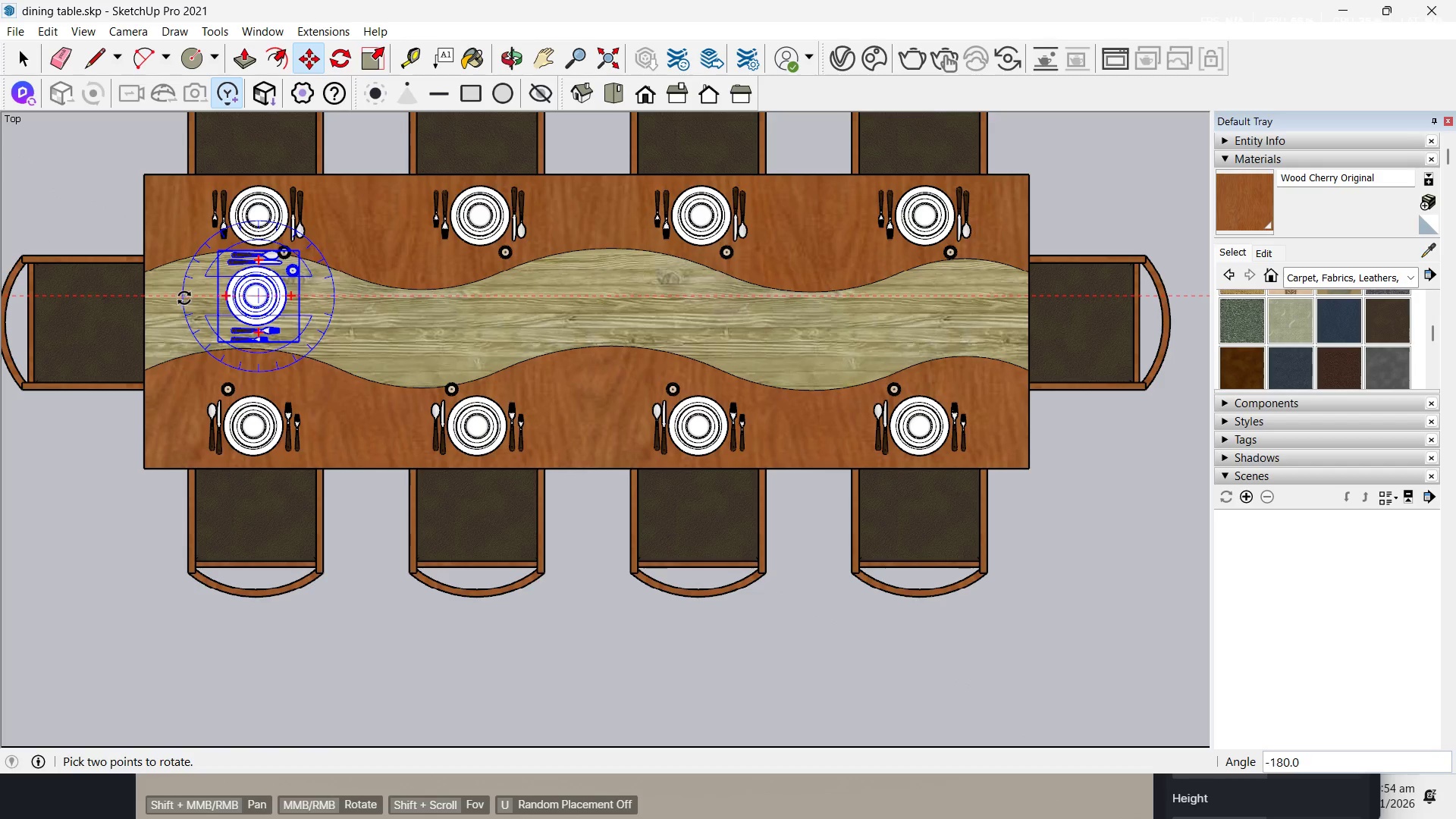 
left_click([184, 298])
 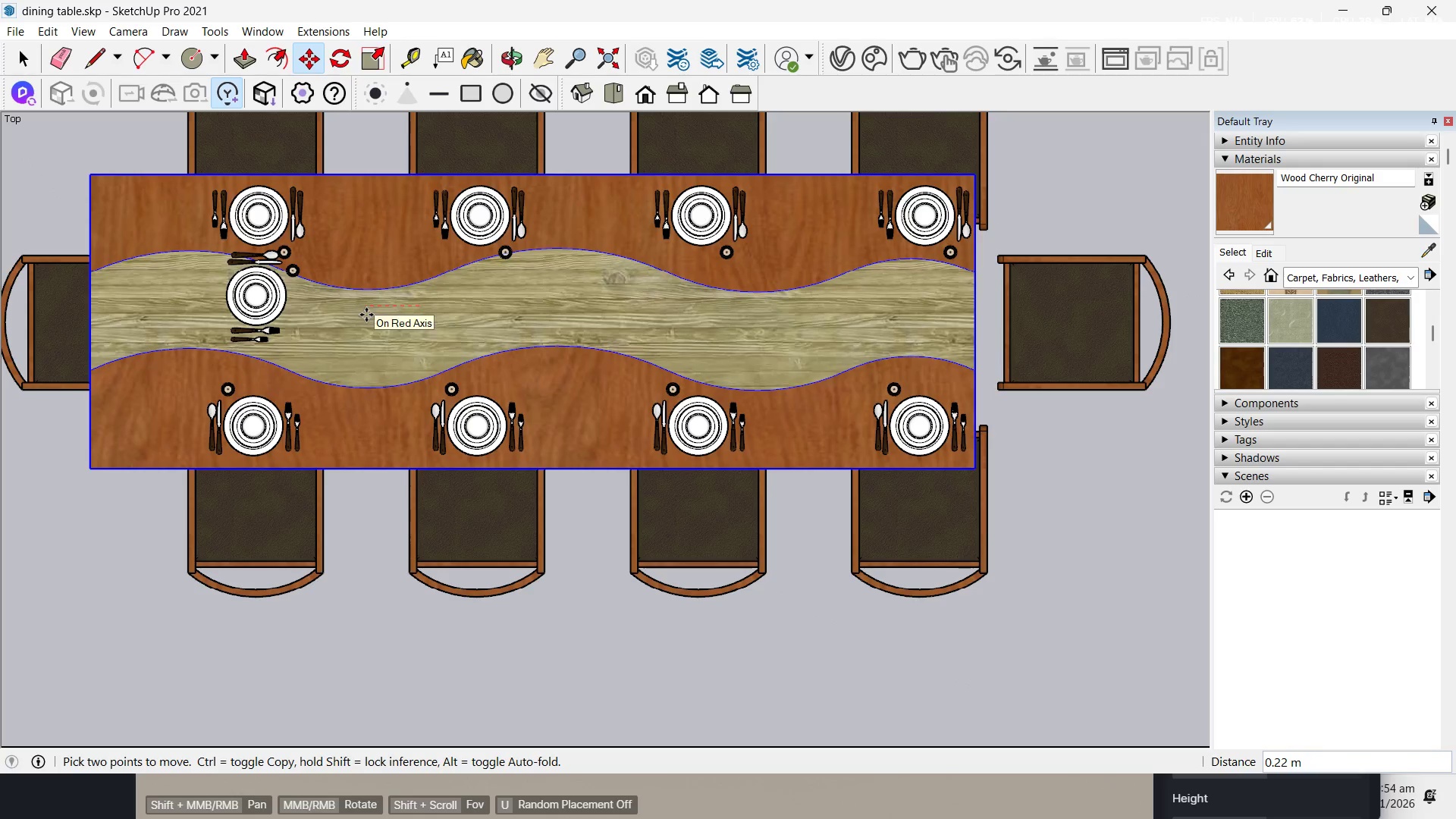 
key(Escape)
 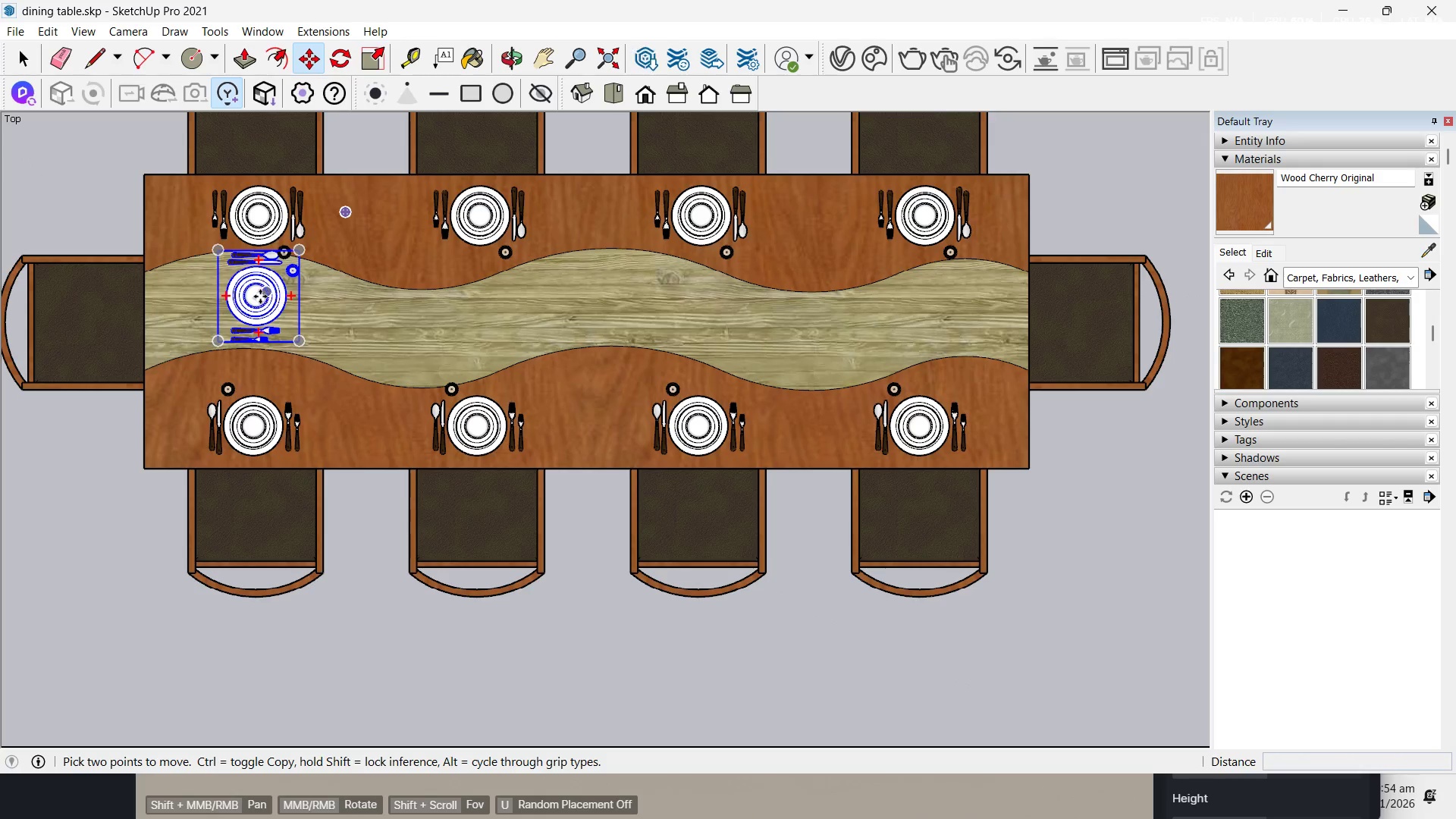 
left_click([267, 299])
 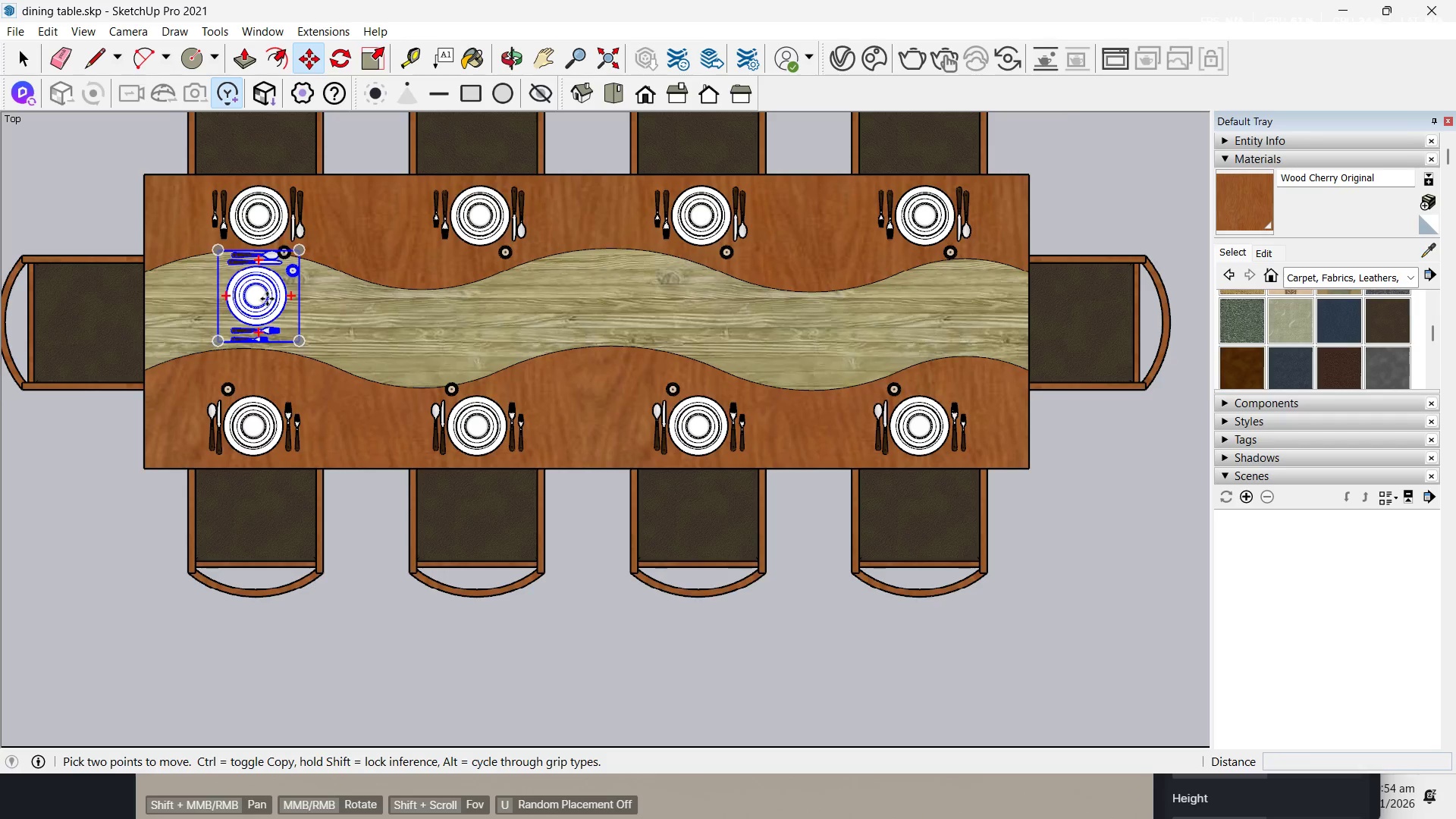 
scroll: coordinate [267, 299], scroll_direction: up, amount: 4.0
 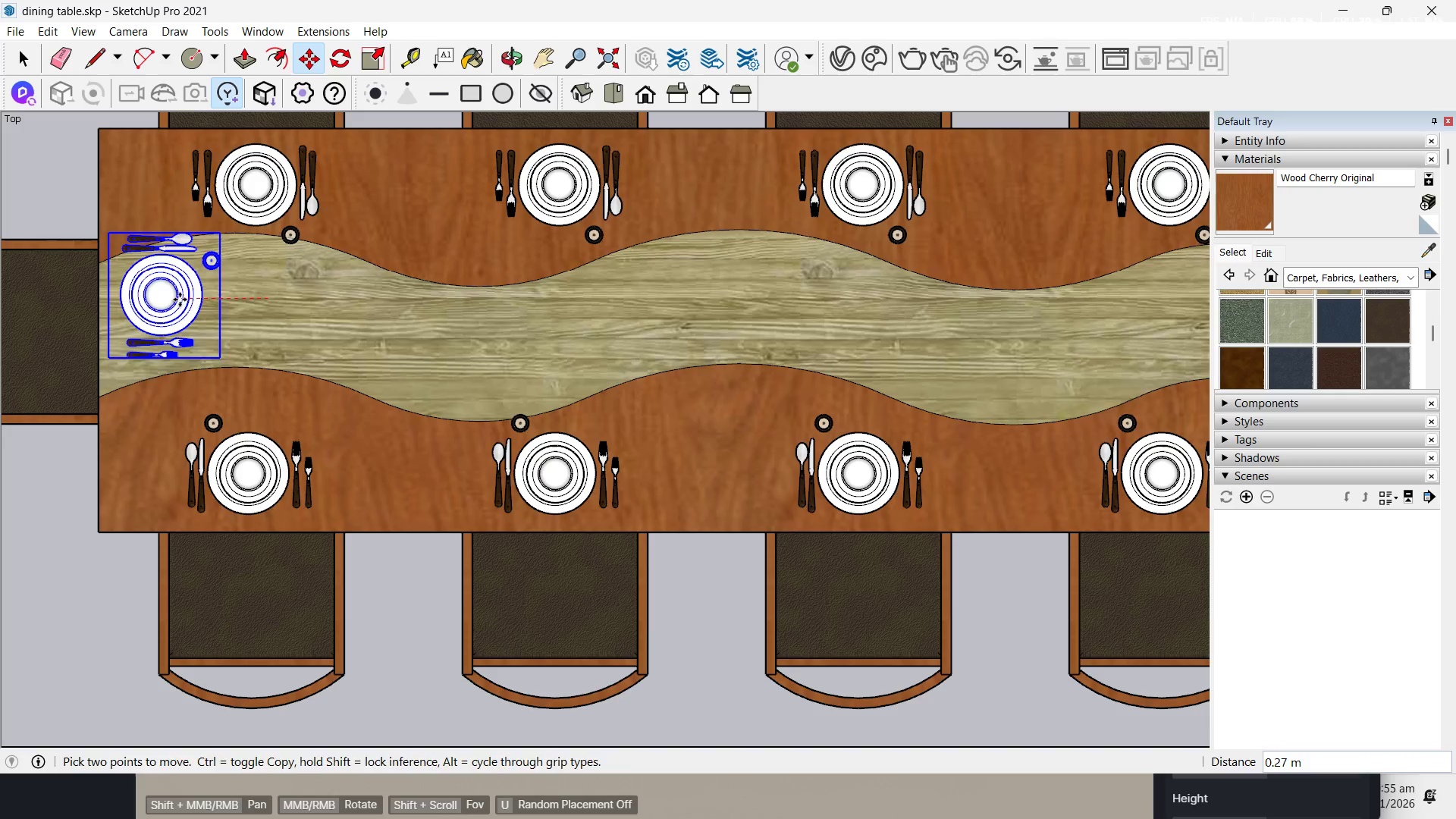 
left_click([192, 299])
 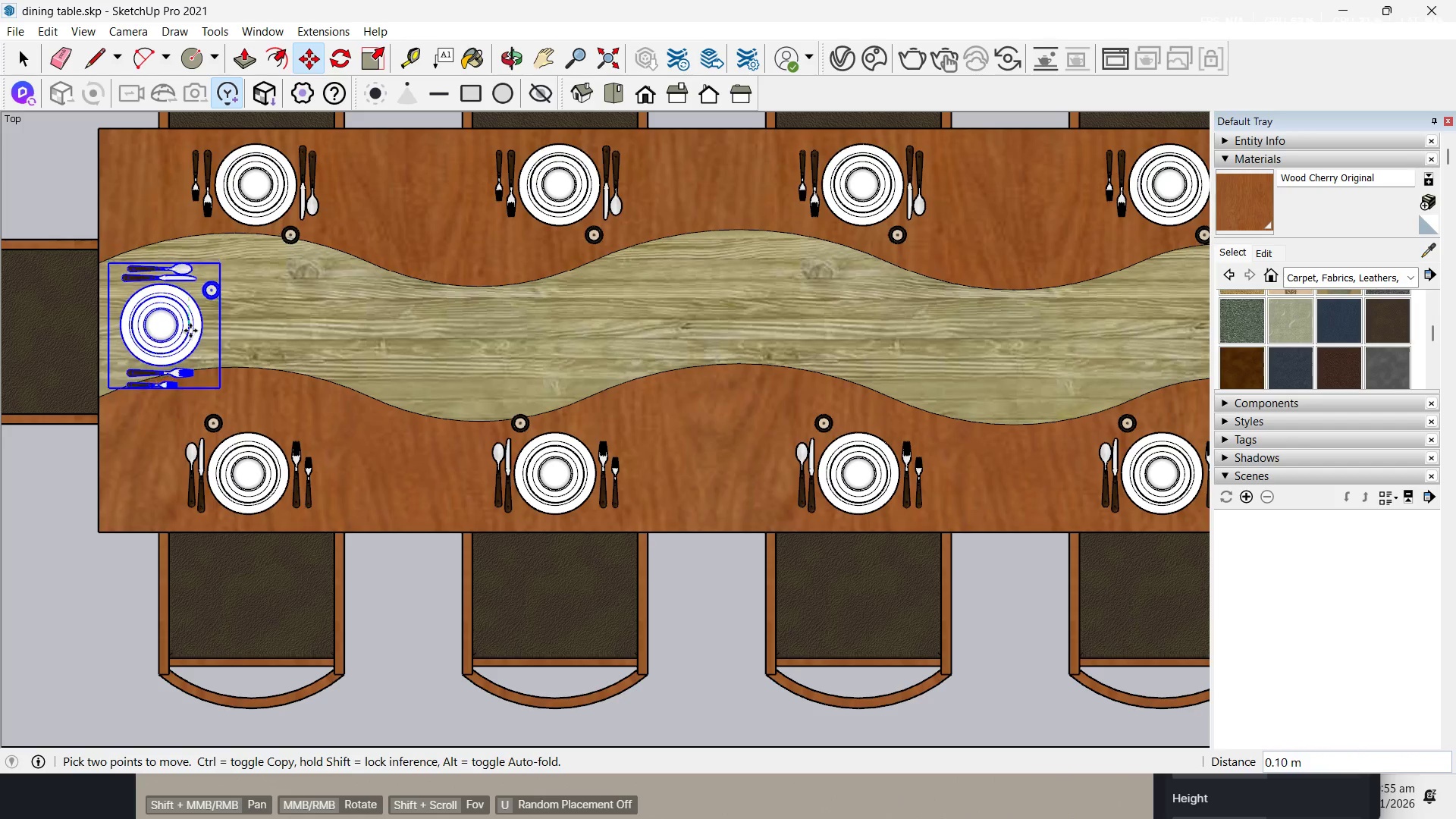 
wait(5.44)
 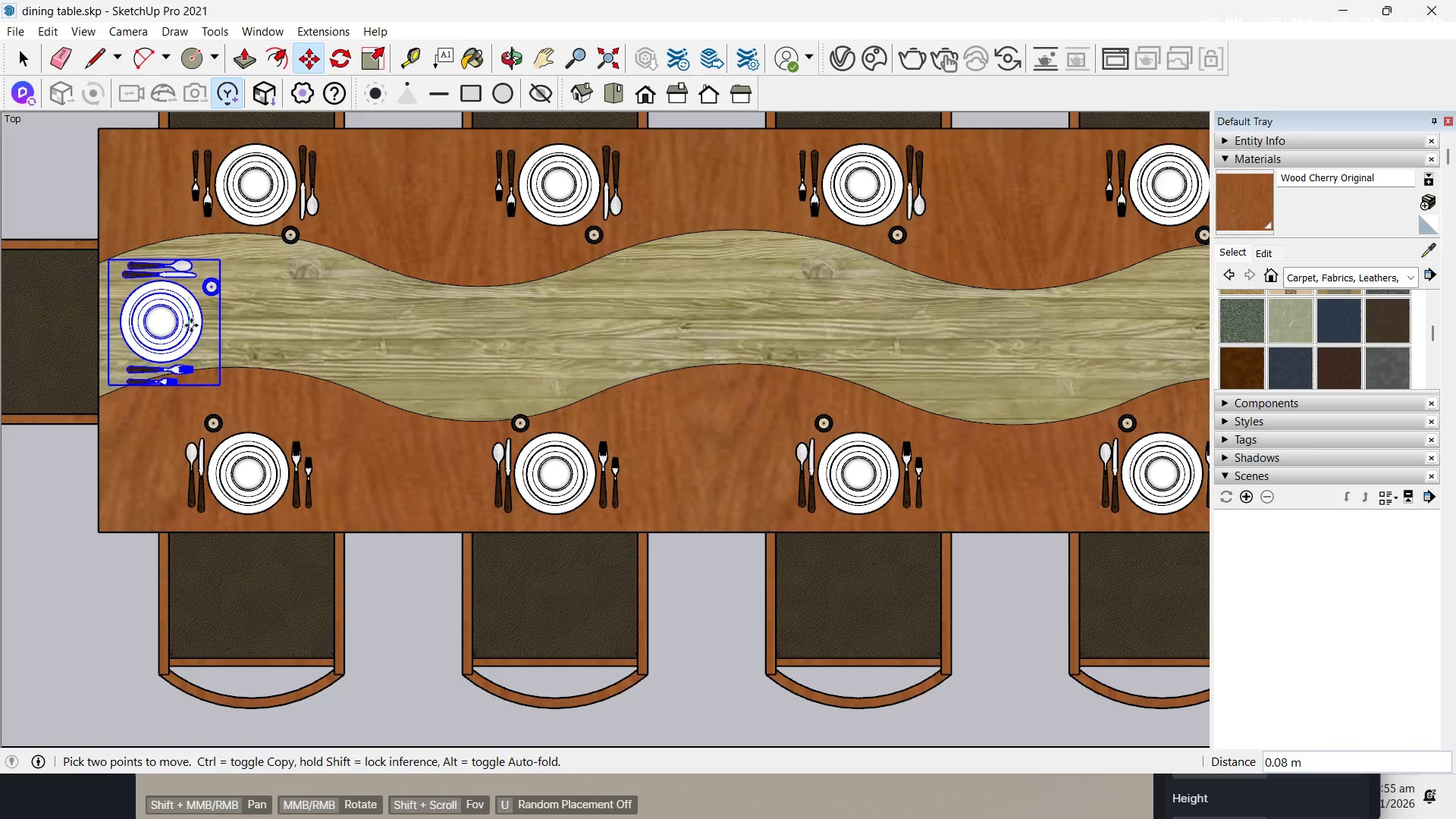 
left_click([185, 328])
 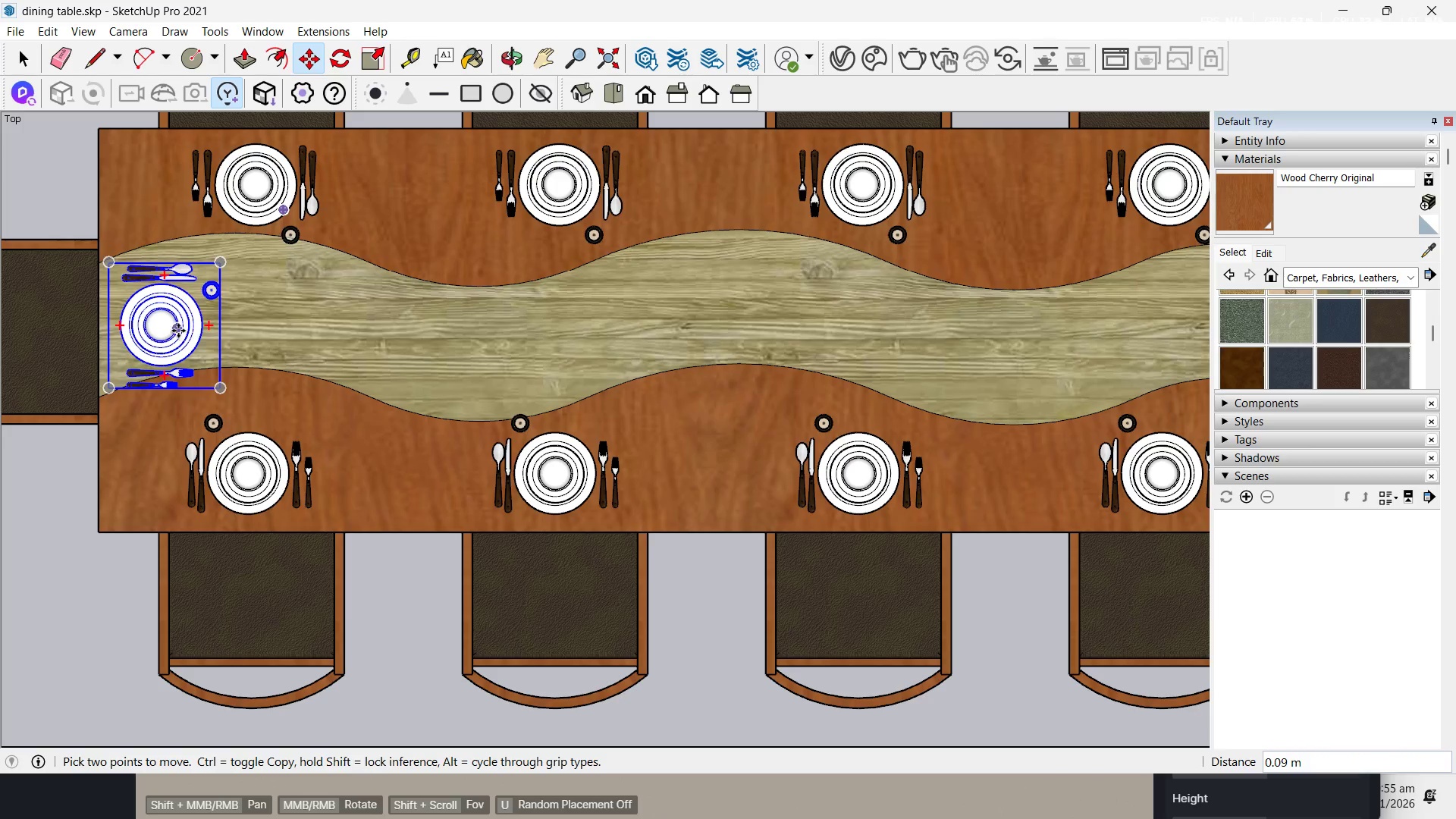 
left_click([178, 331])
 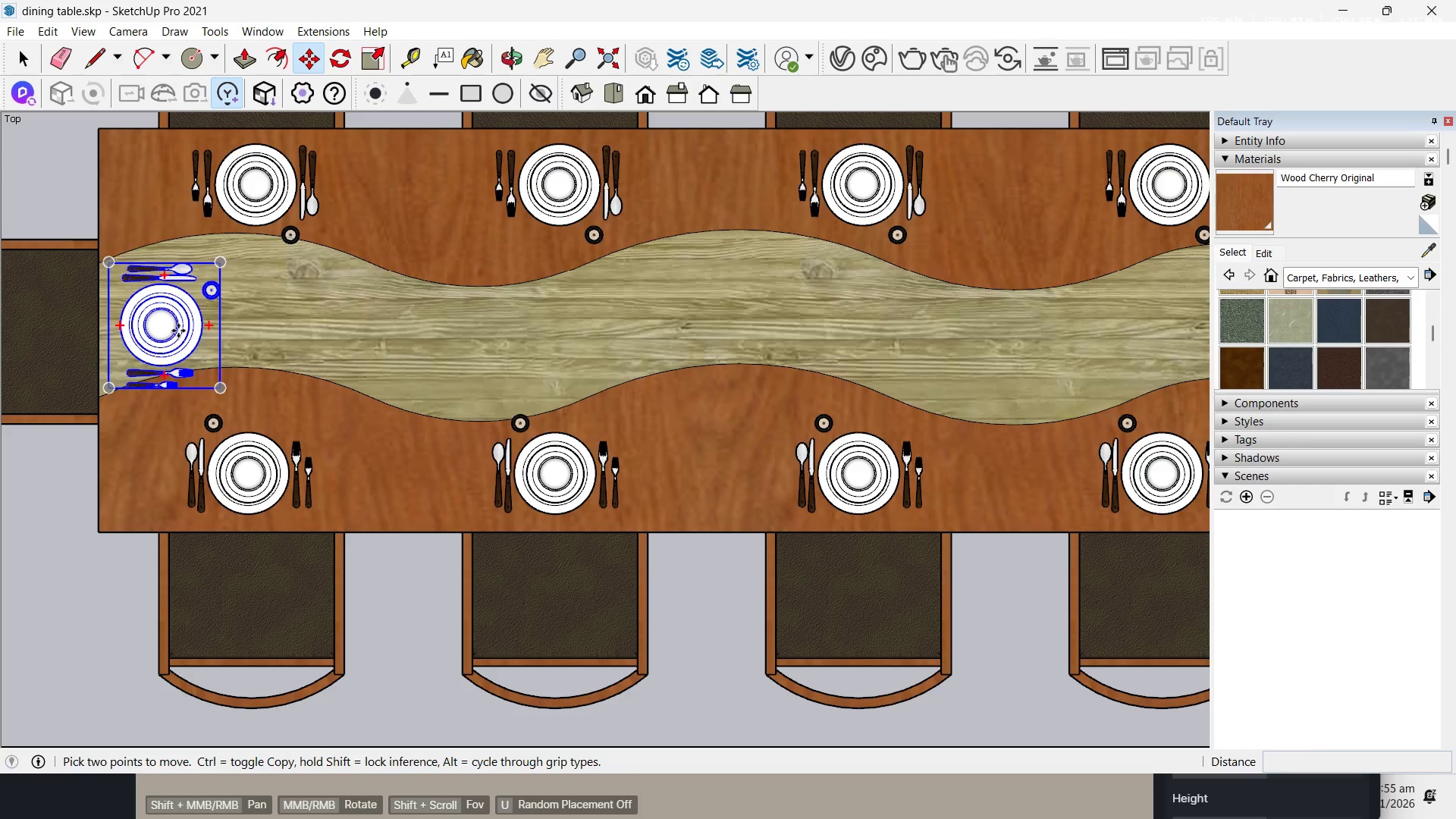 
key(Control+ControlLeft)
 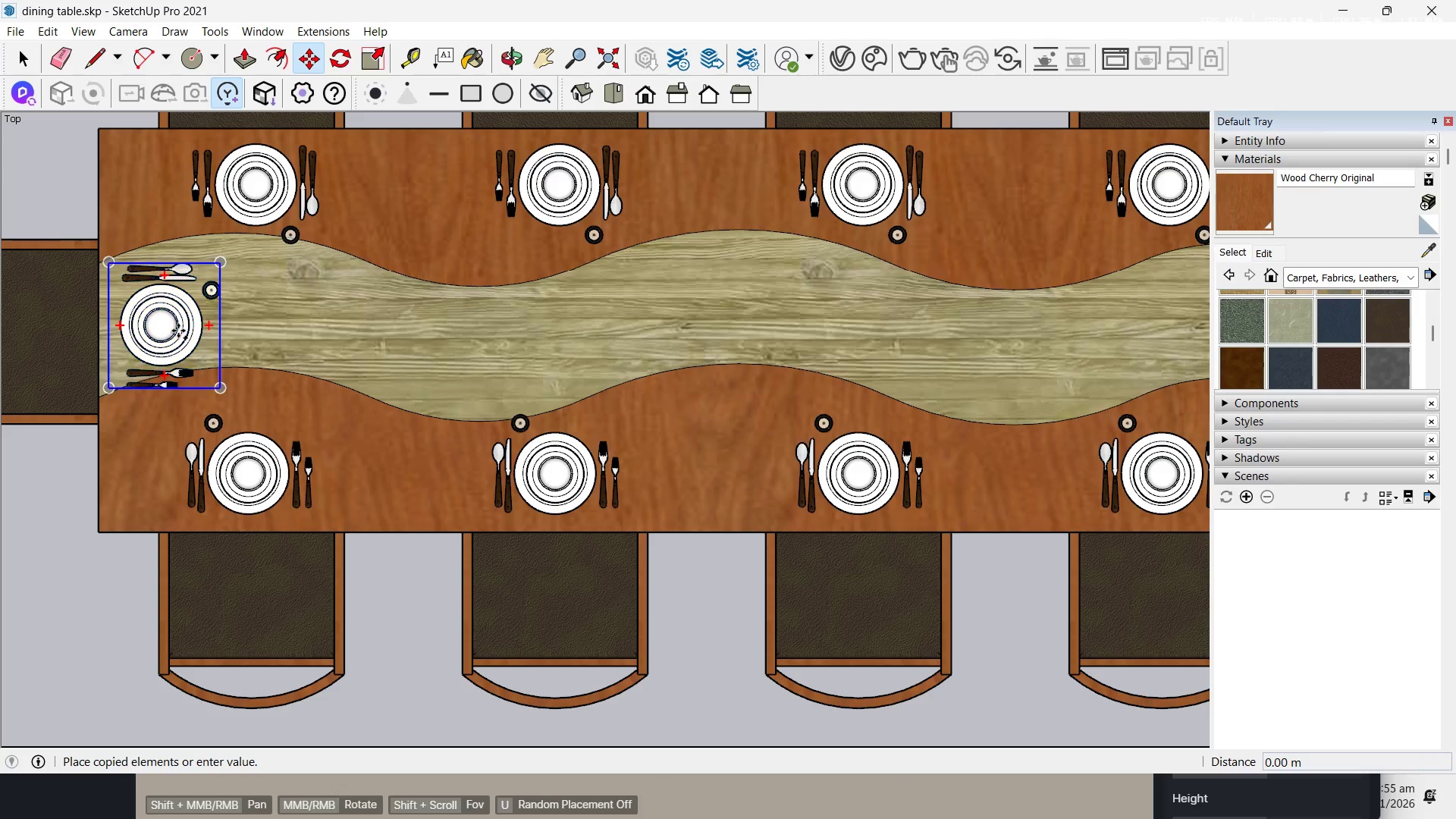 
scroll: coordinate [178, 331], scroll_direction: down, amount: 5.0
 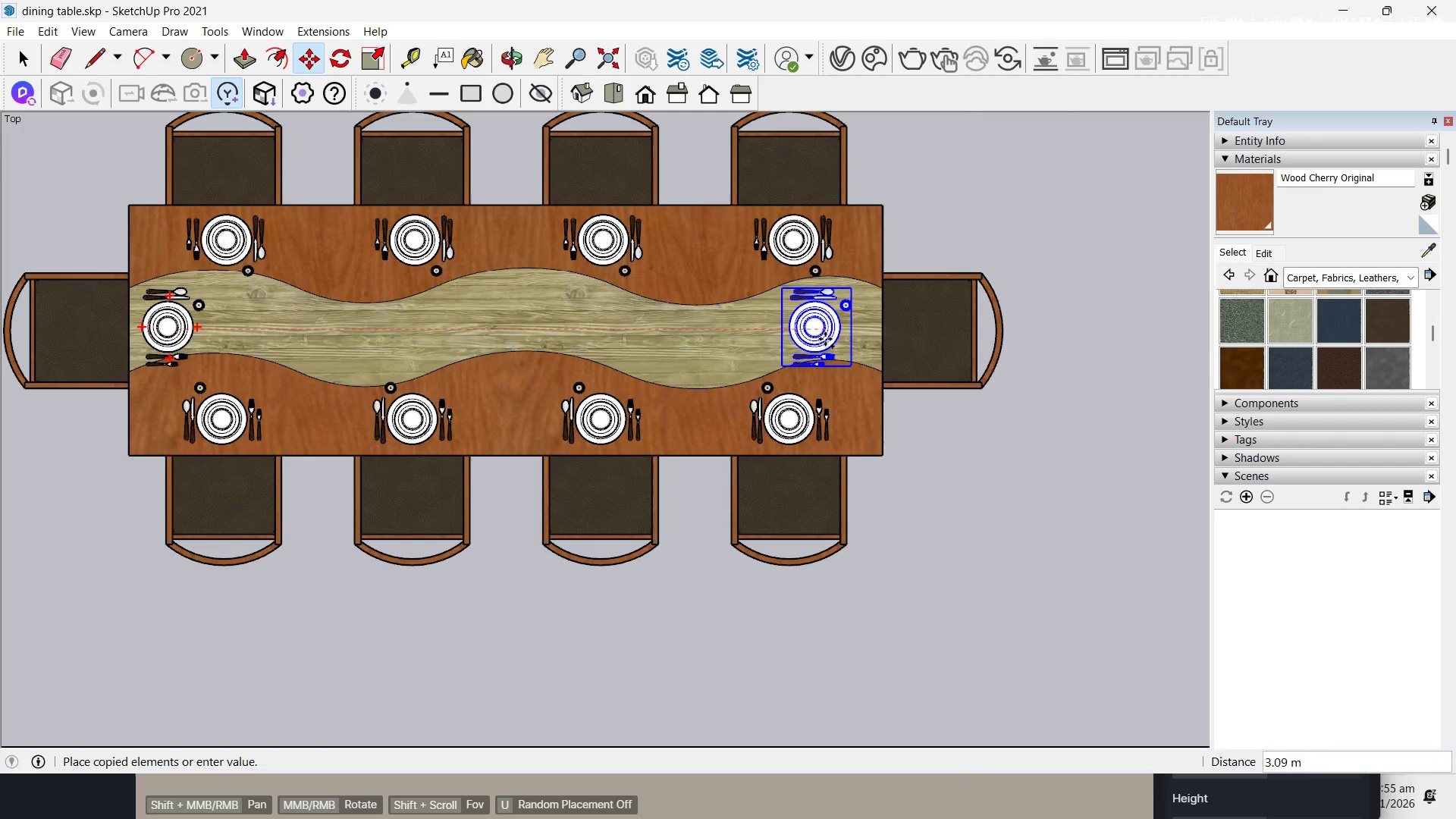 
left_click([825, 339])
 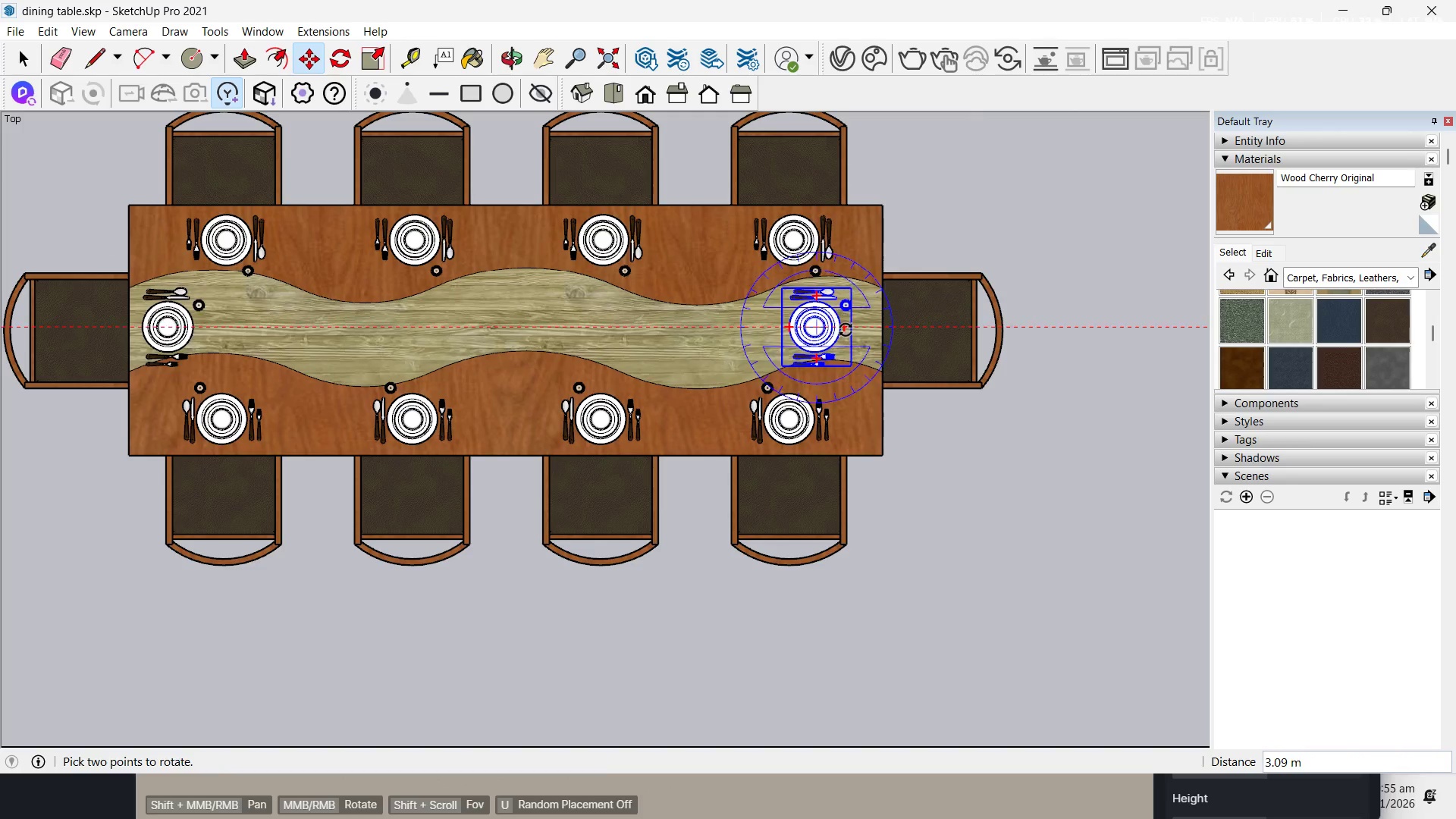 
left_click([846, 331])
 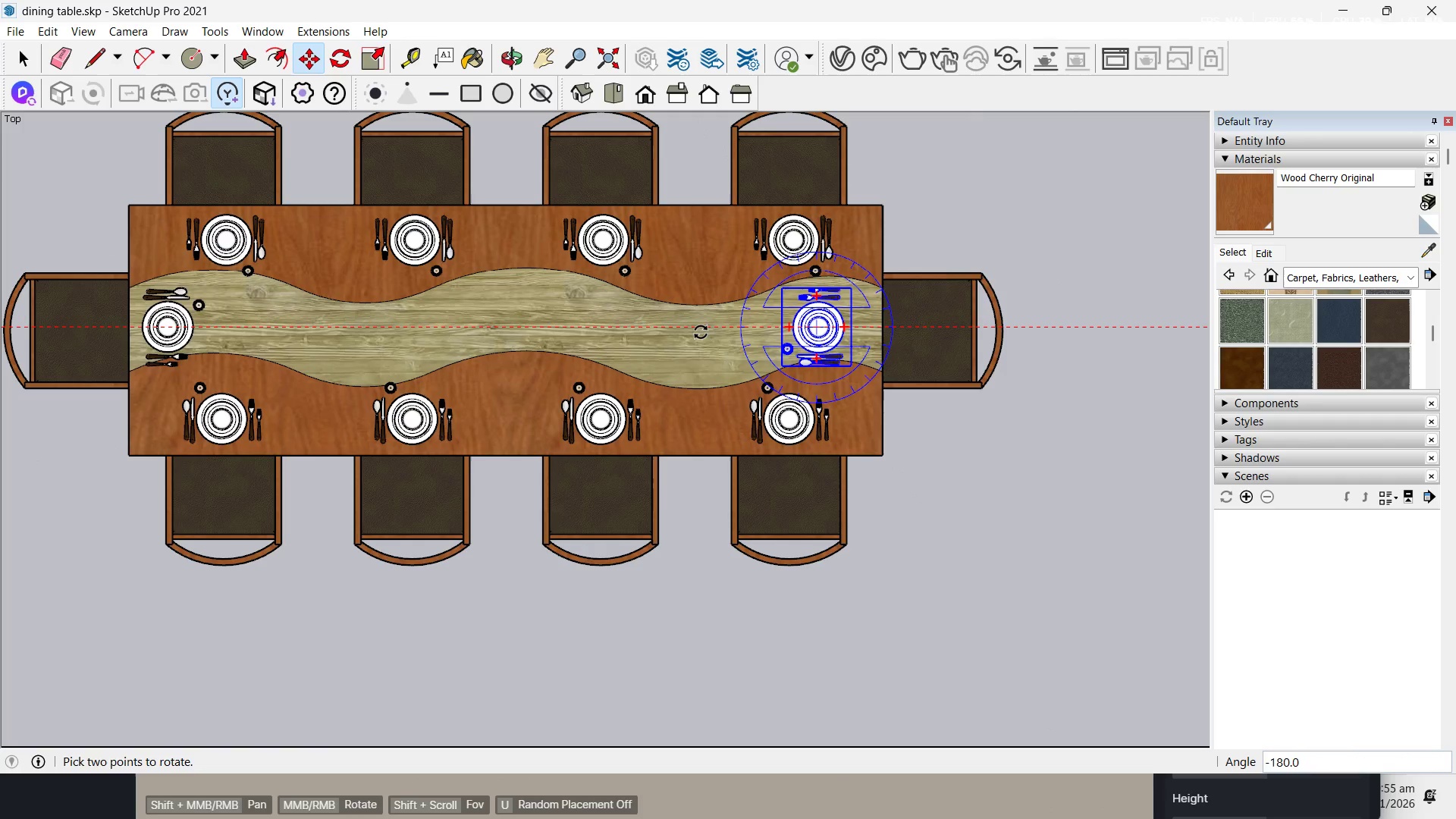 
left_click([701, 330])
 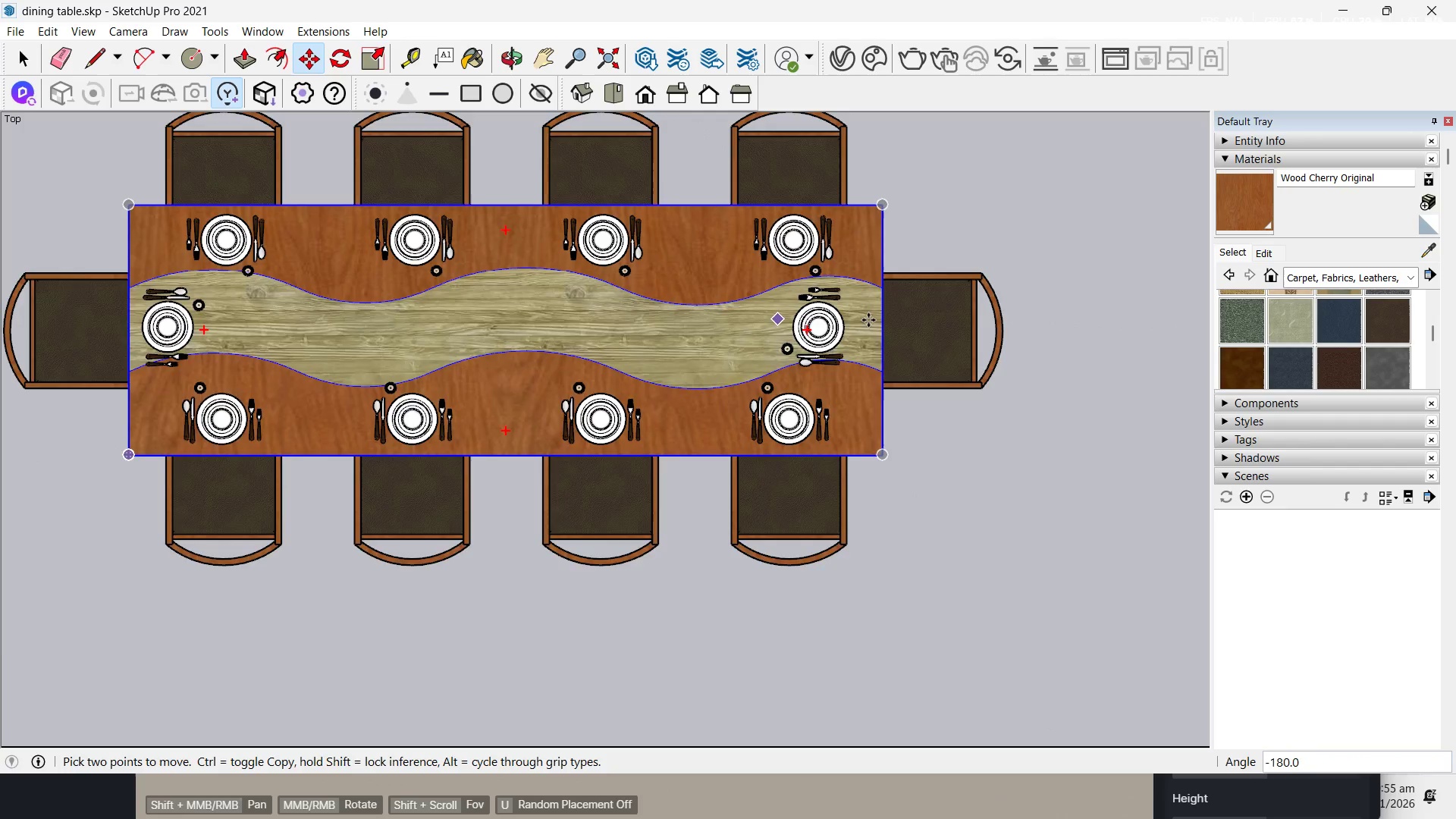 
scroll: coordinate [869, 320], scroll_direction: up, amount: 3.0
 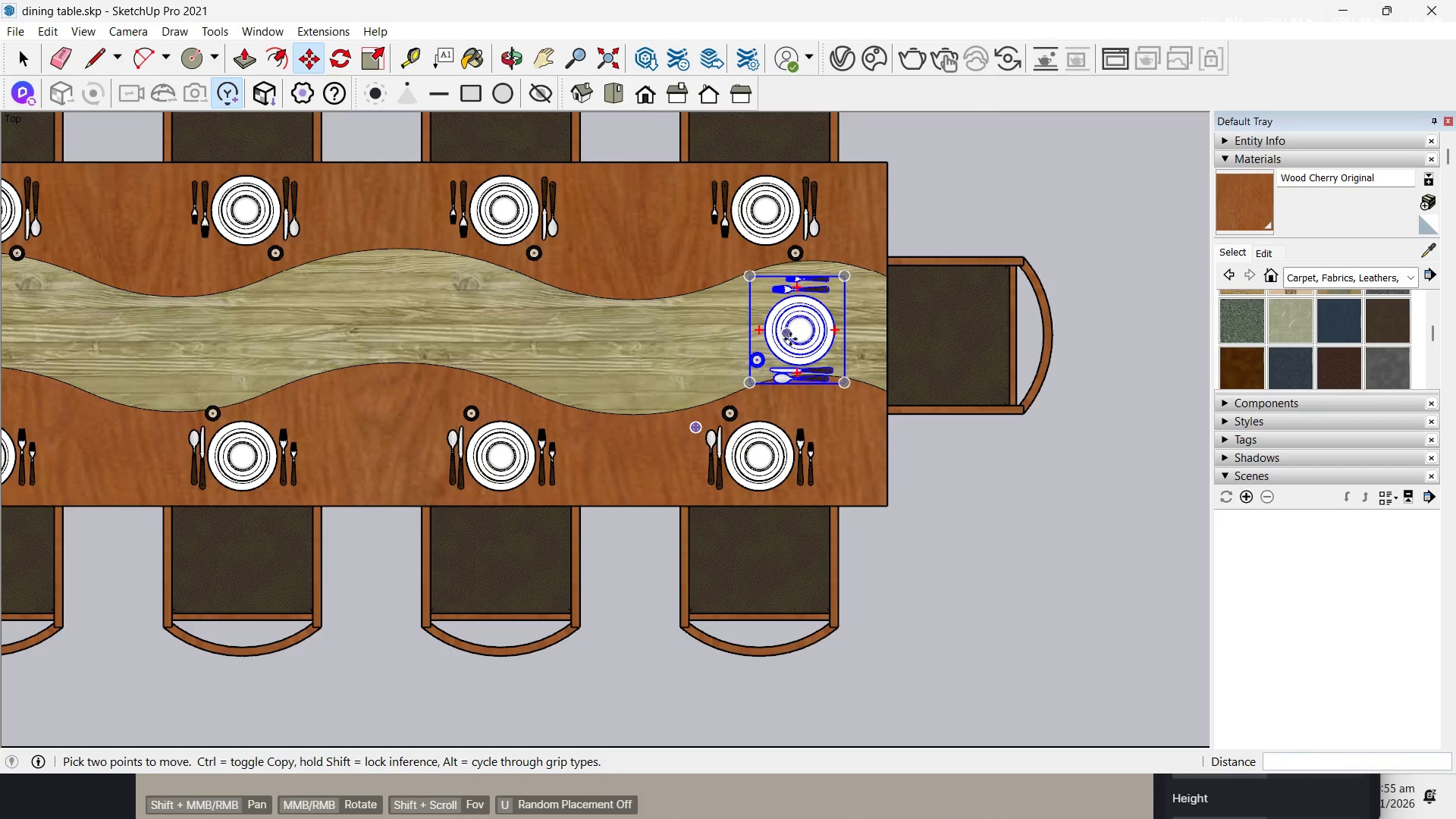 
left_click([793, 340])
 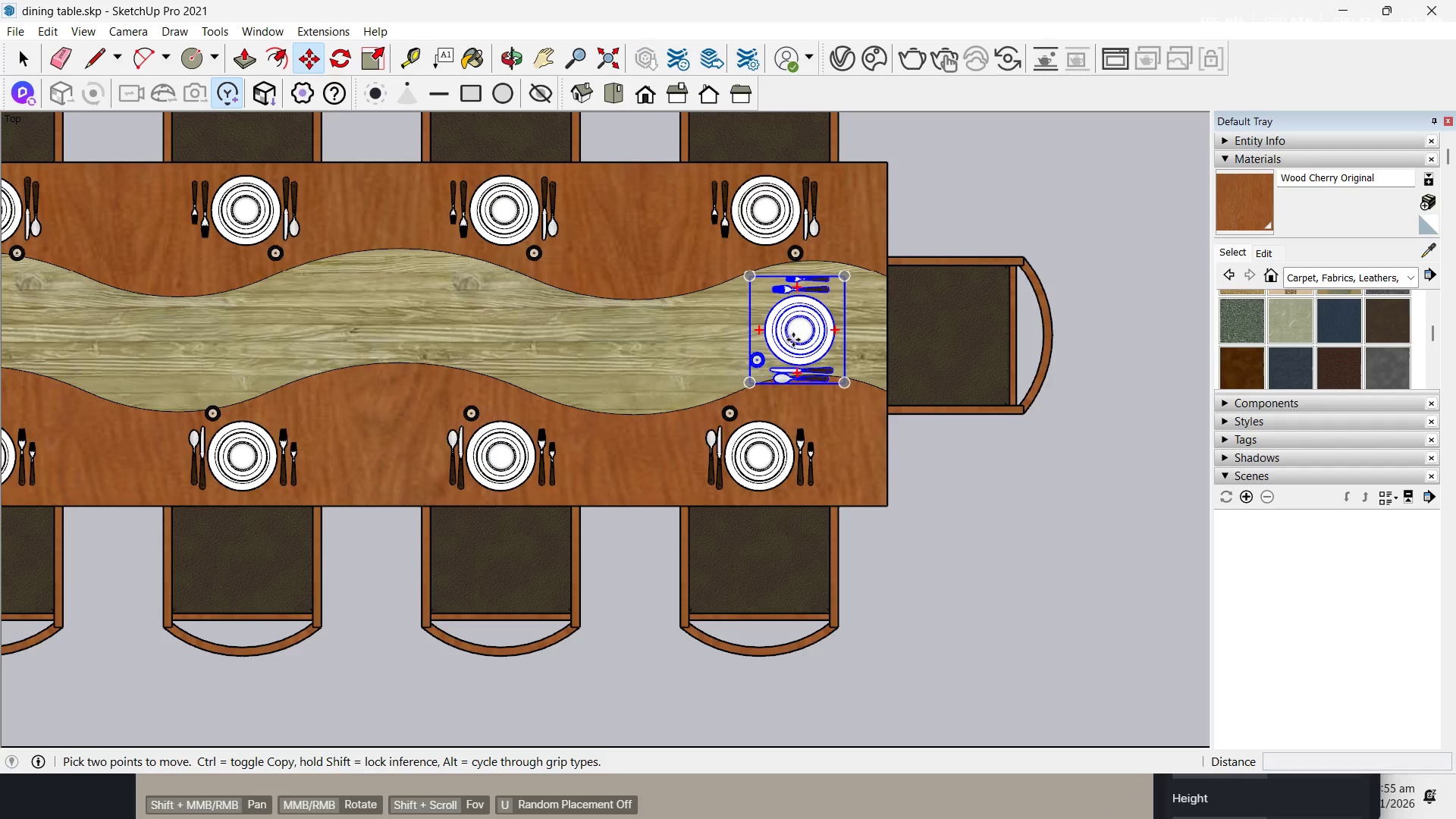 
scroll: coordinate [793, 340], scroll_direction: up, amount: 3.0
 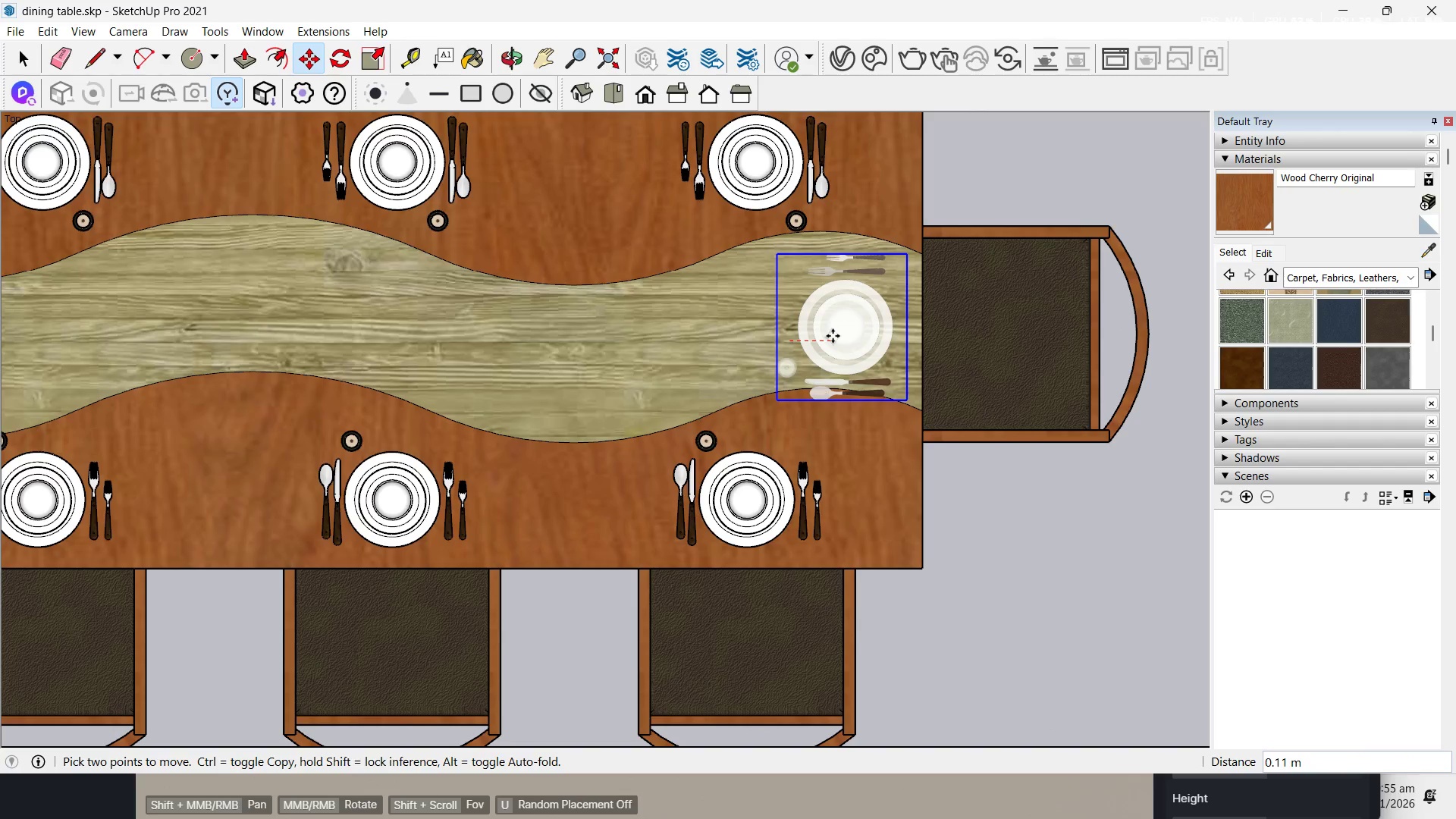 
left_click([833, 336])
 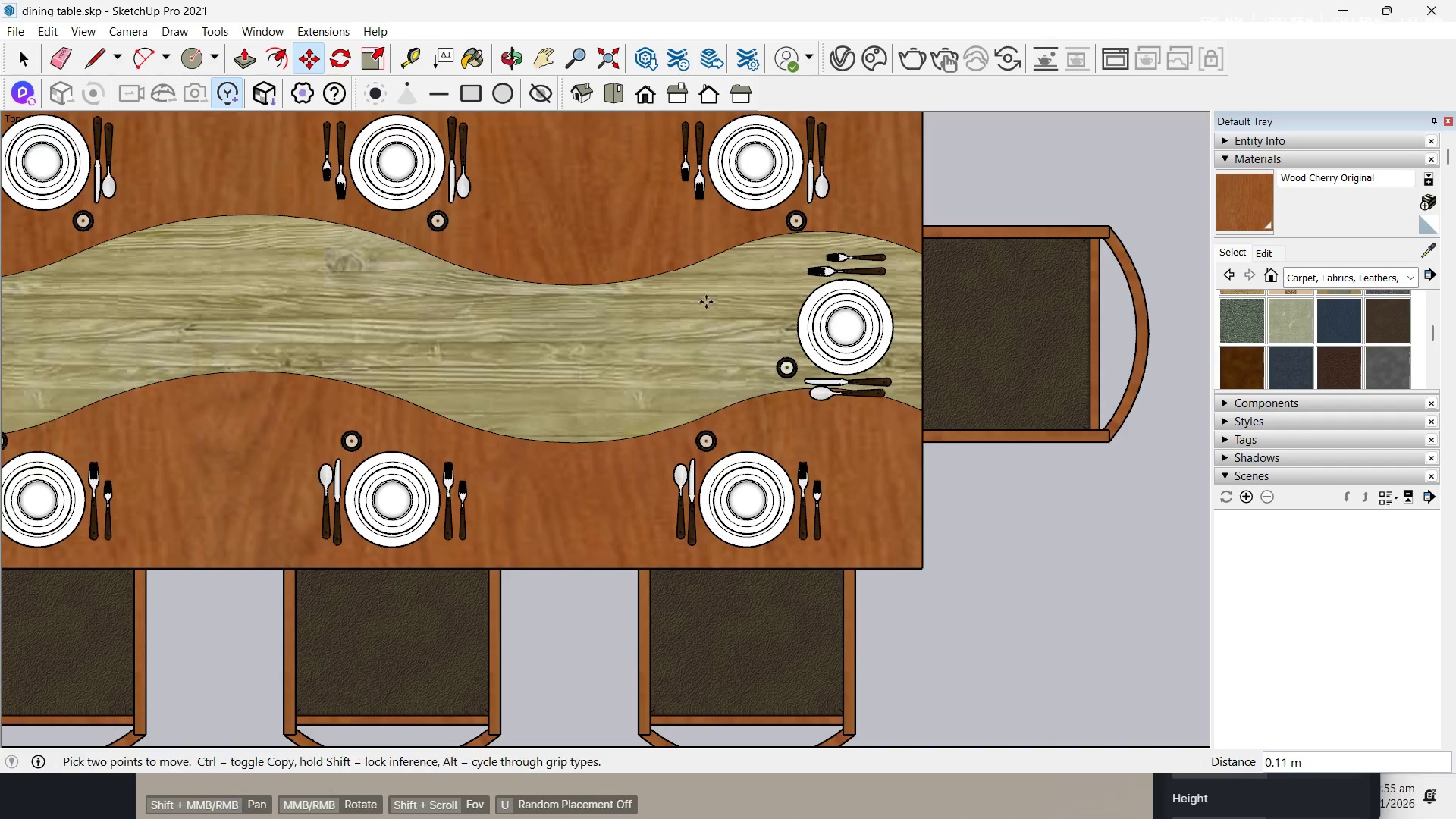 
scroll: coordinate [723, 389], scroll_direction: down, amount: 15.0
 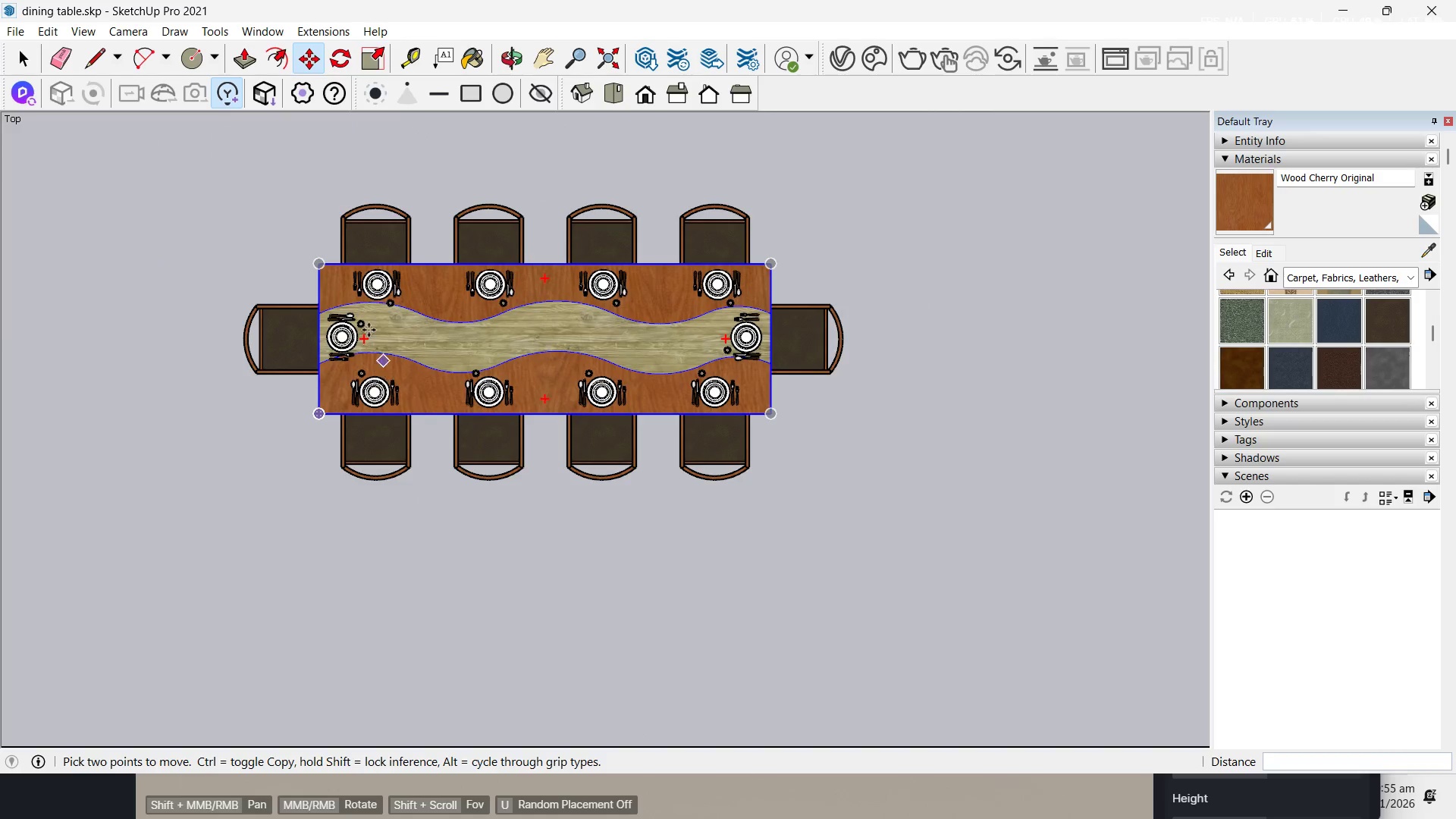 
key(Escape)
 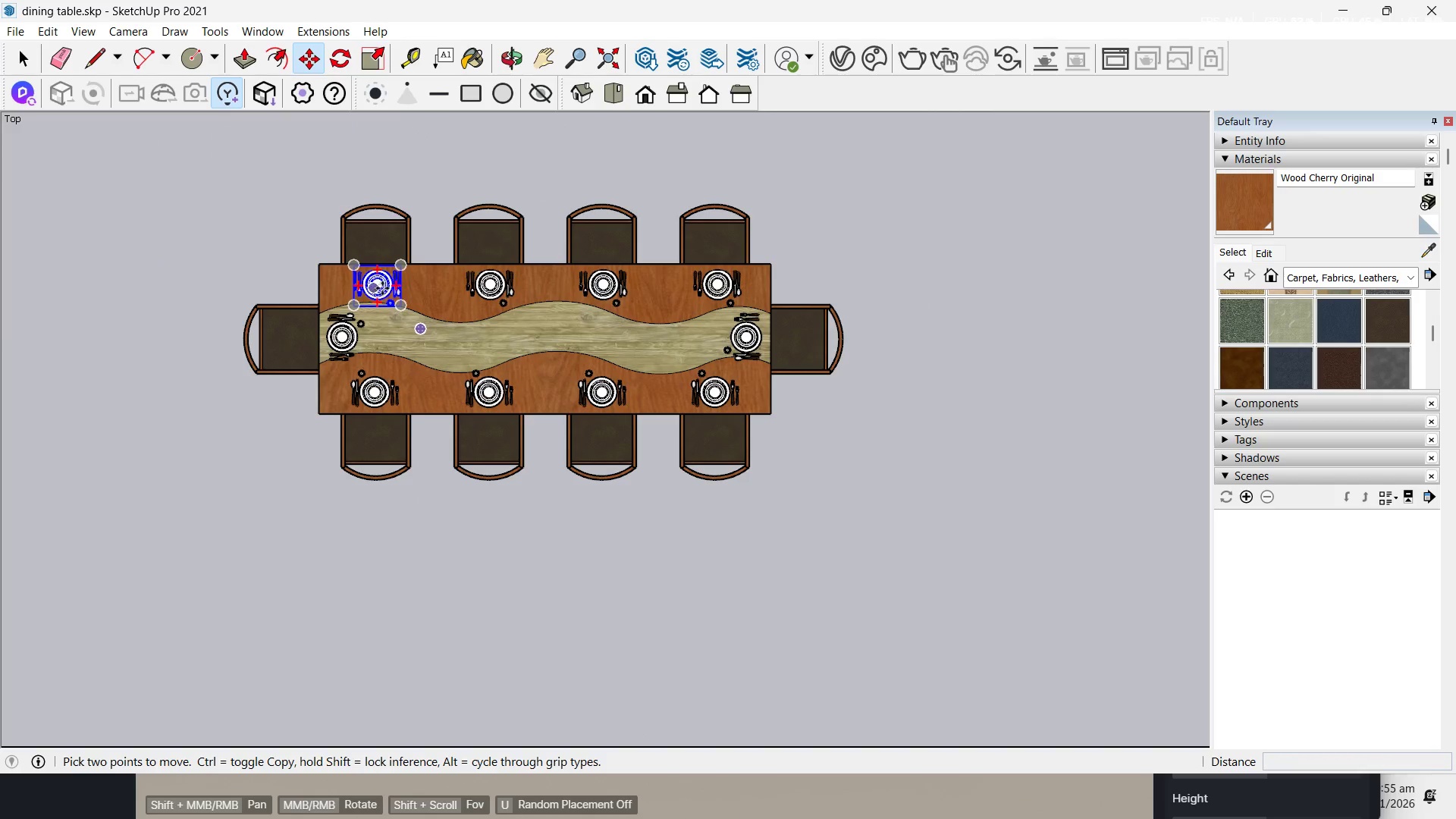 
key(Space)
 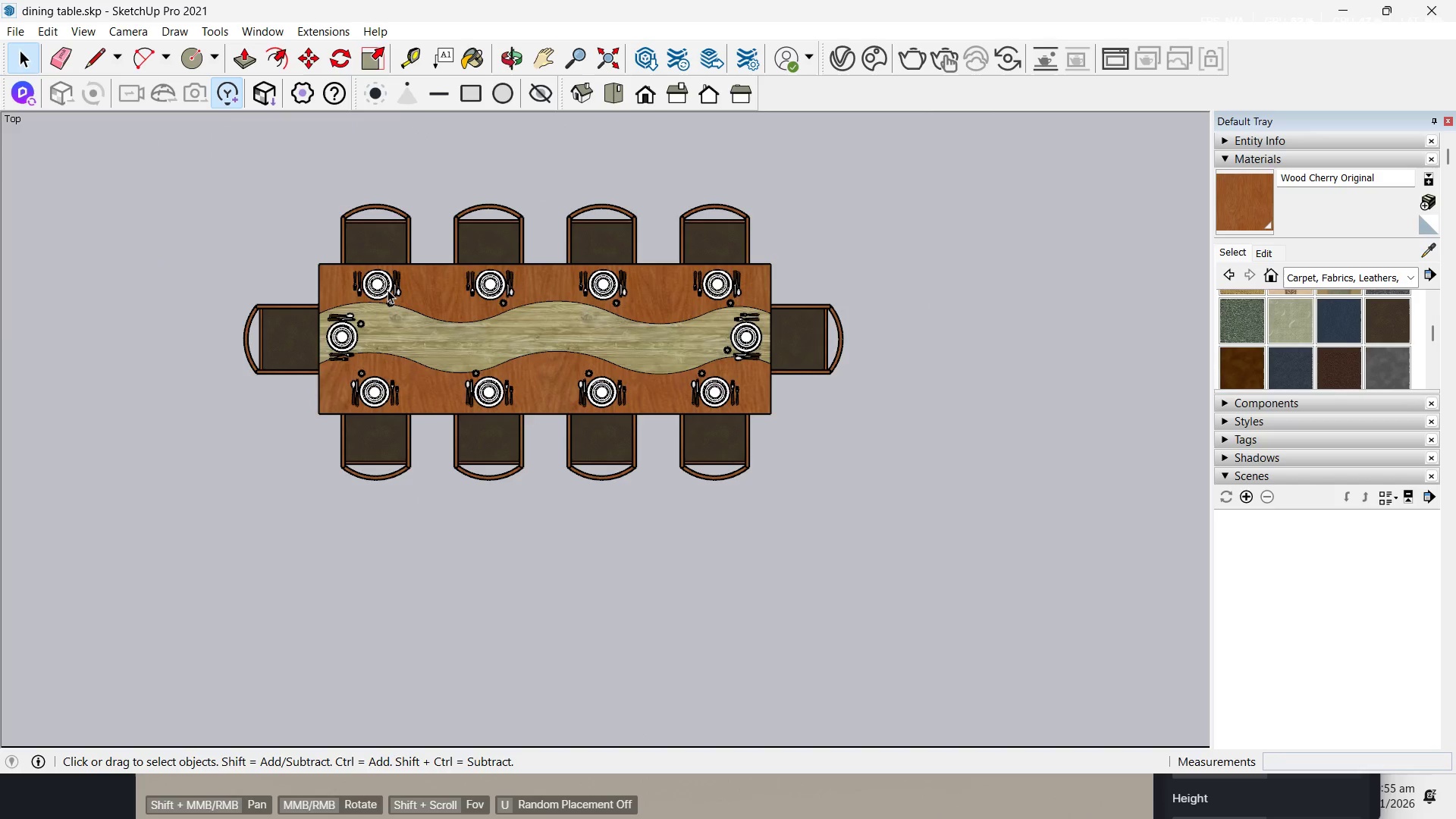 
left_click([386, 289])
 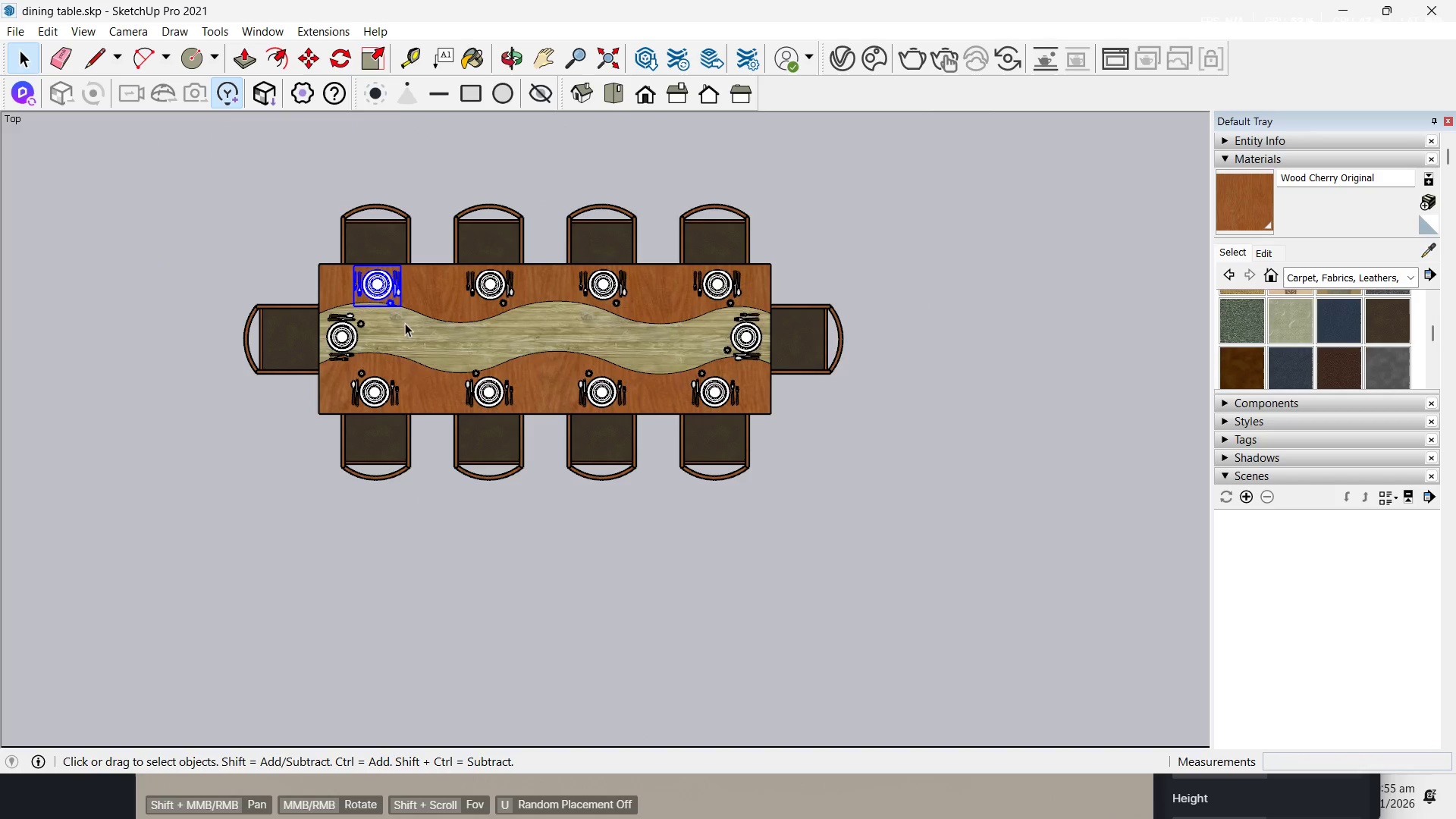 
hold_key(key=ControlLeft, duration=1.14)
left_click([381, 388])
 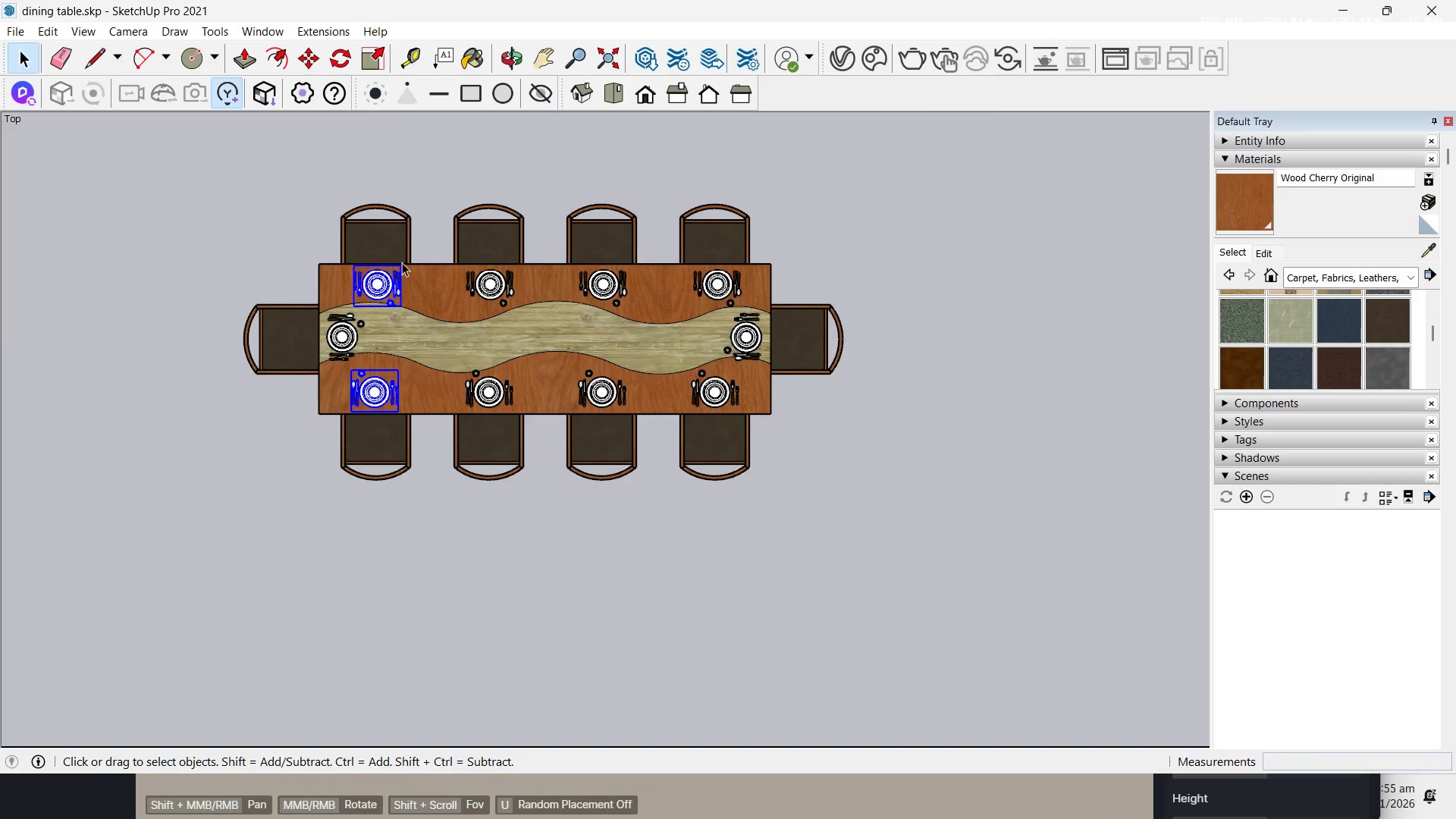 
key(M)
 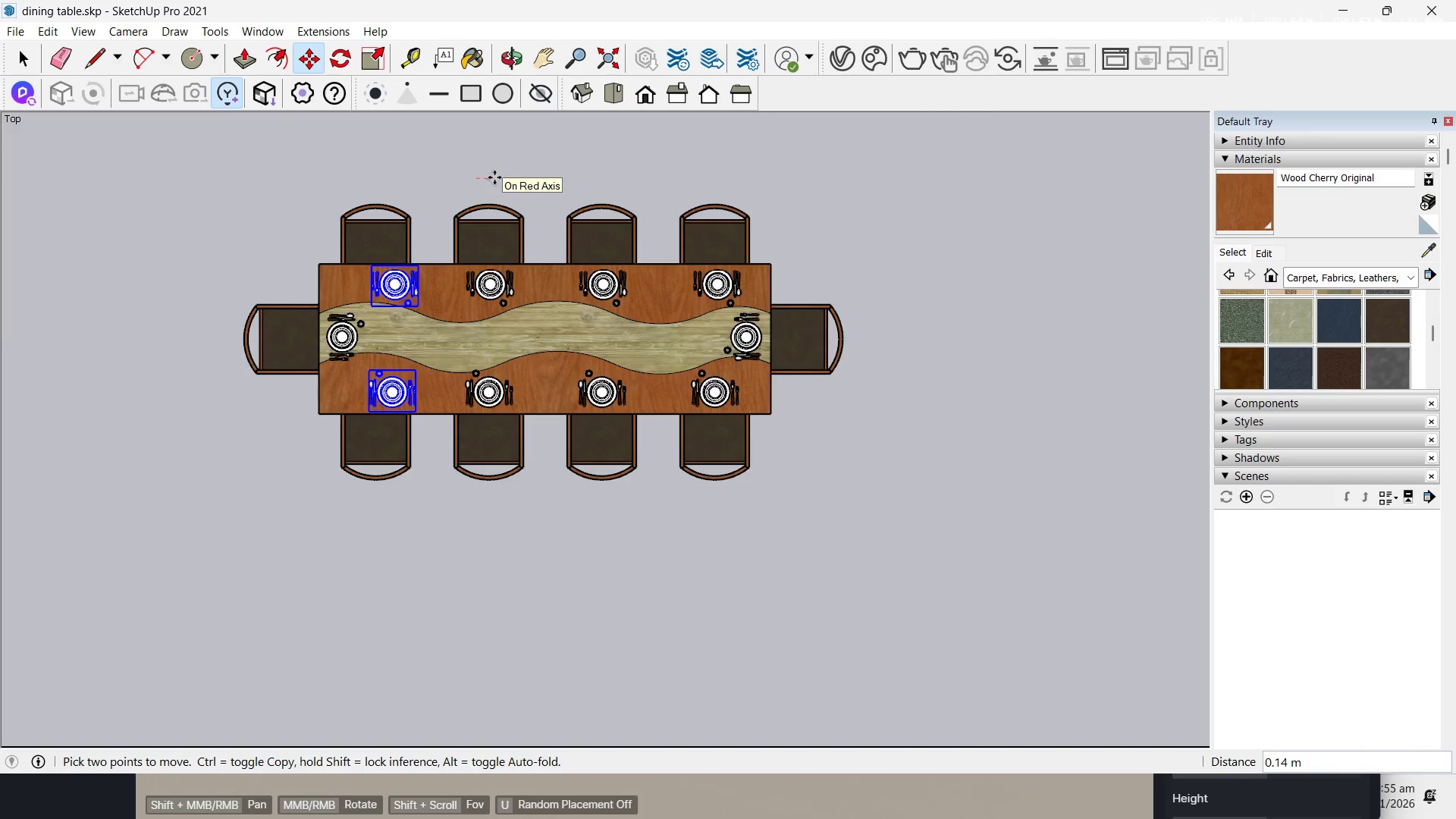 
key(NumpadDecimal)
 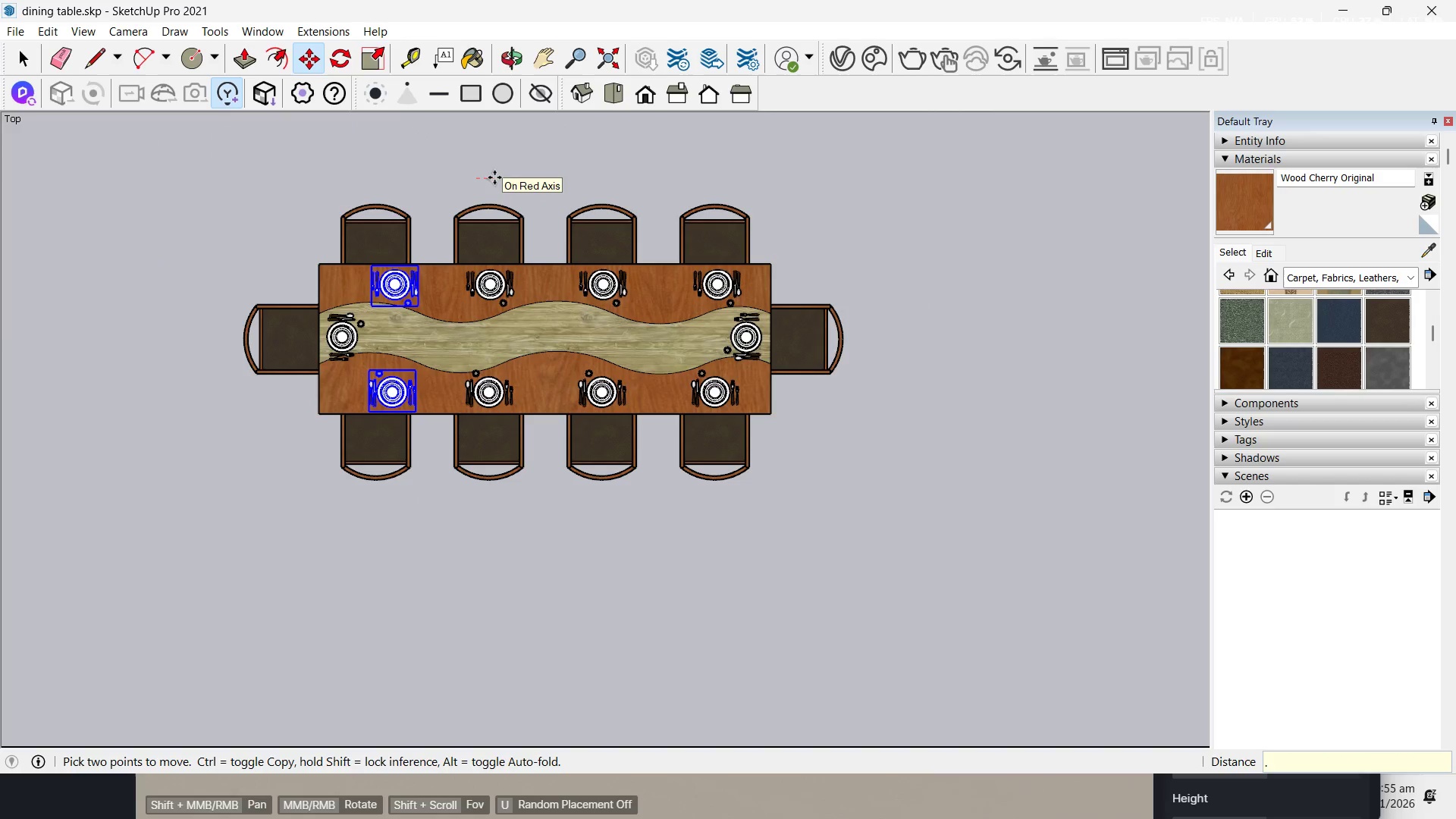 
key(Numpad1)
 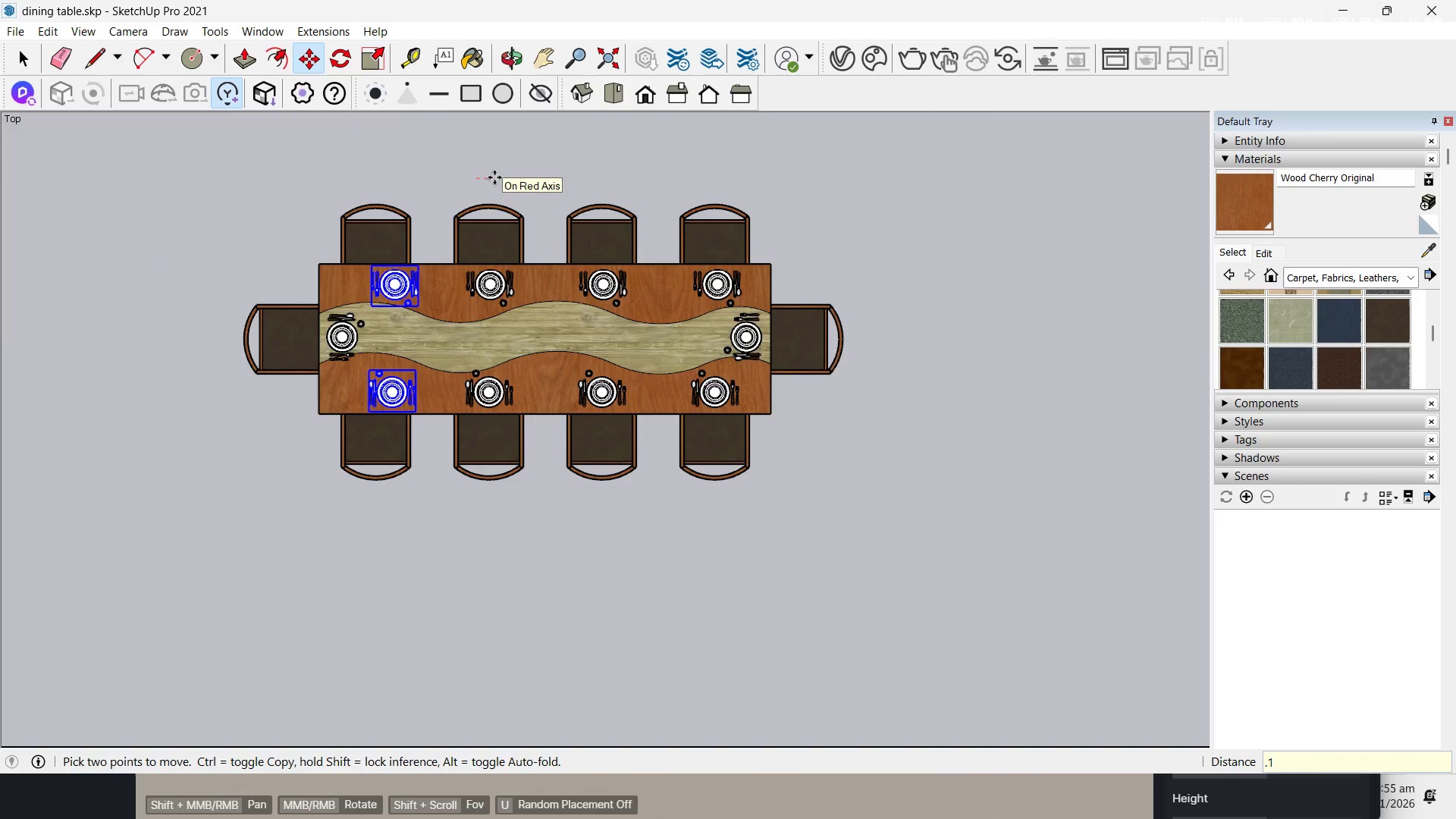 
key(Numpad5)
 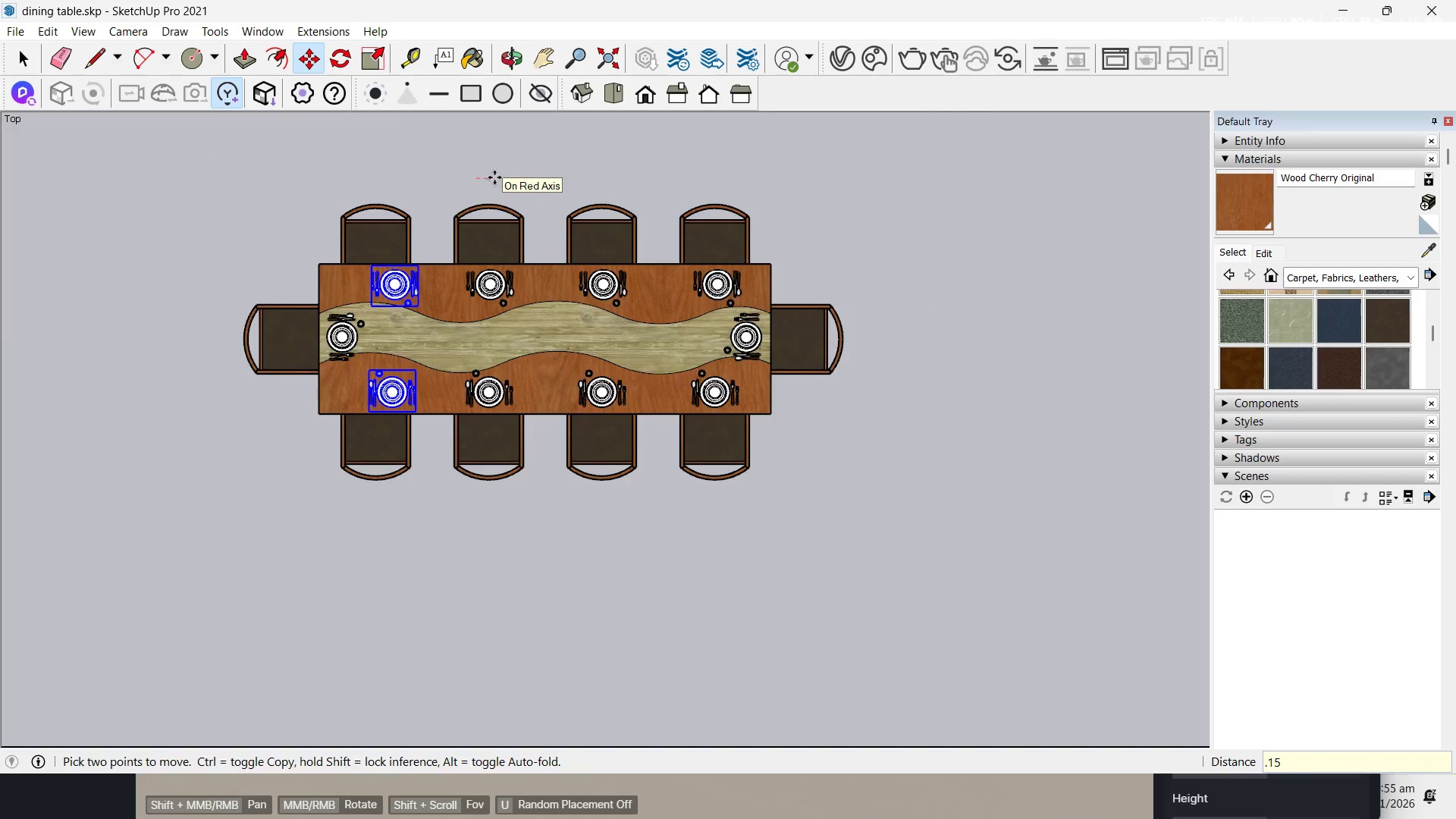 
key(NumpadEnter)
 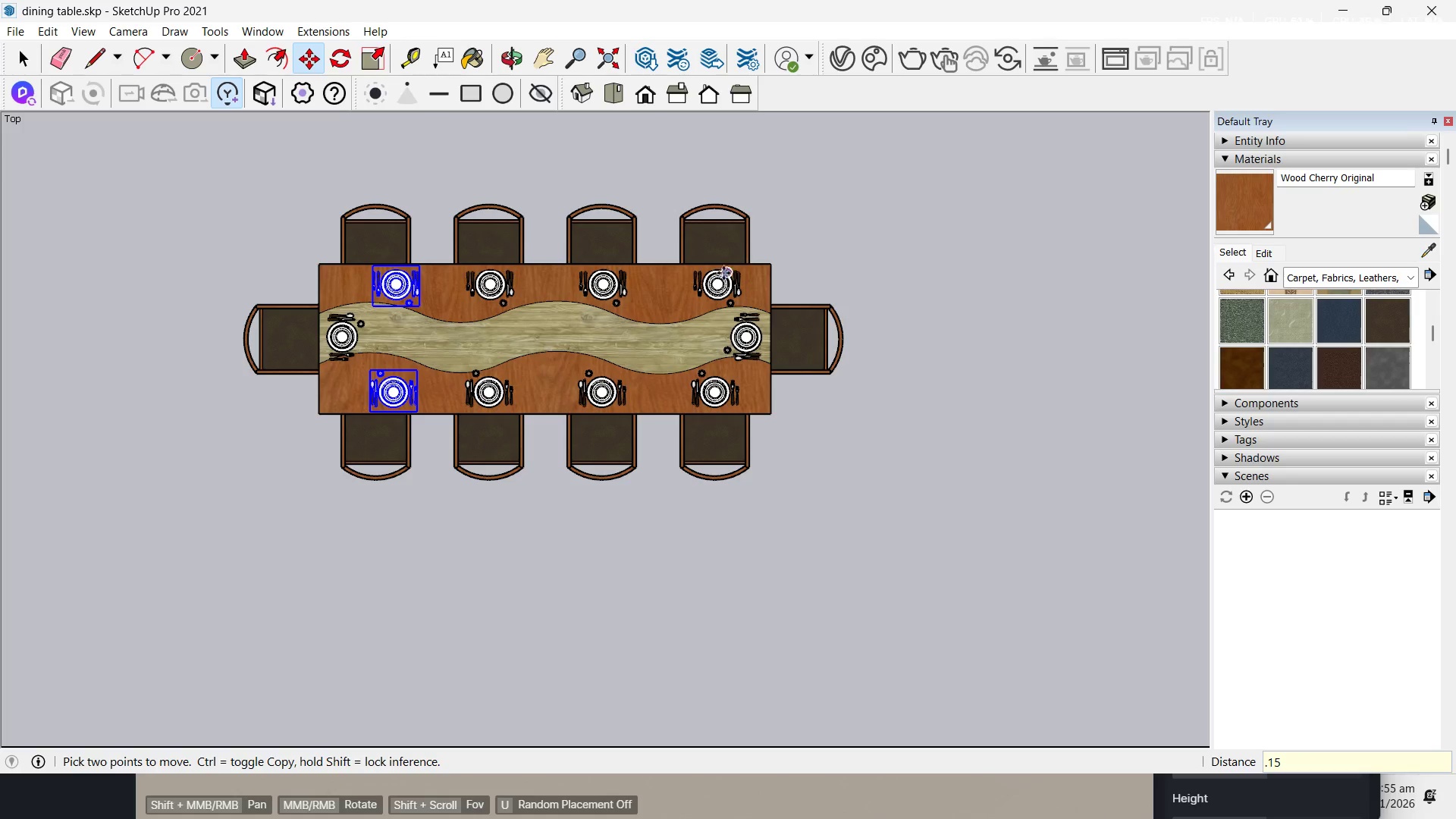 
key(Space)
 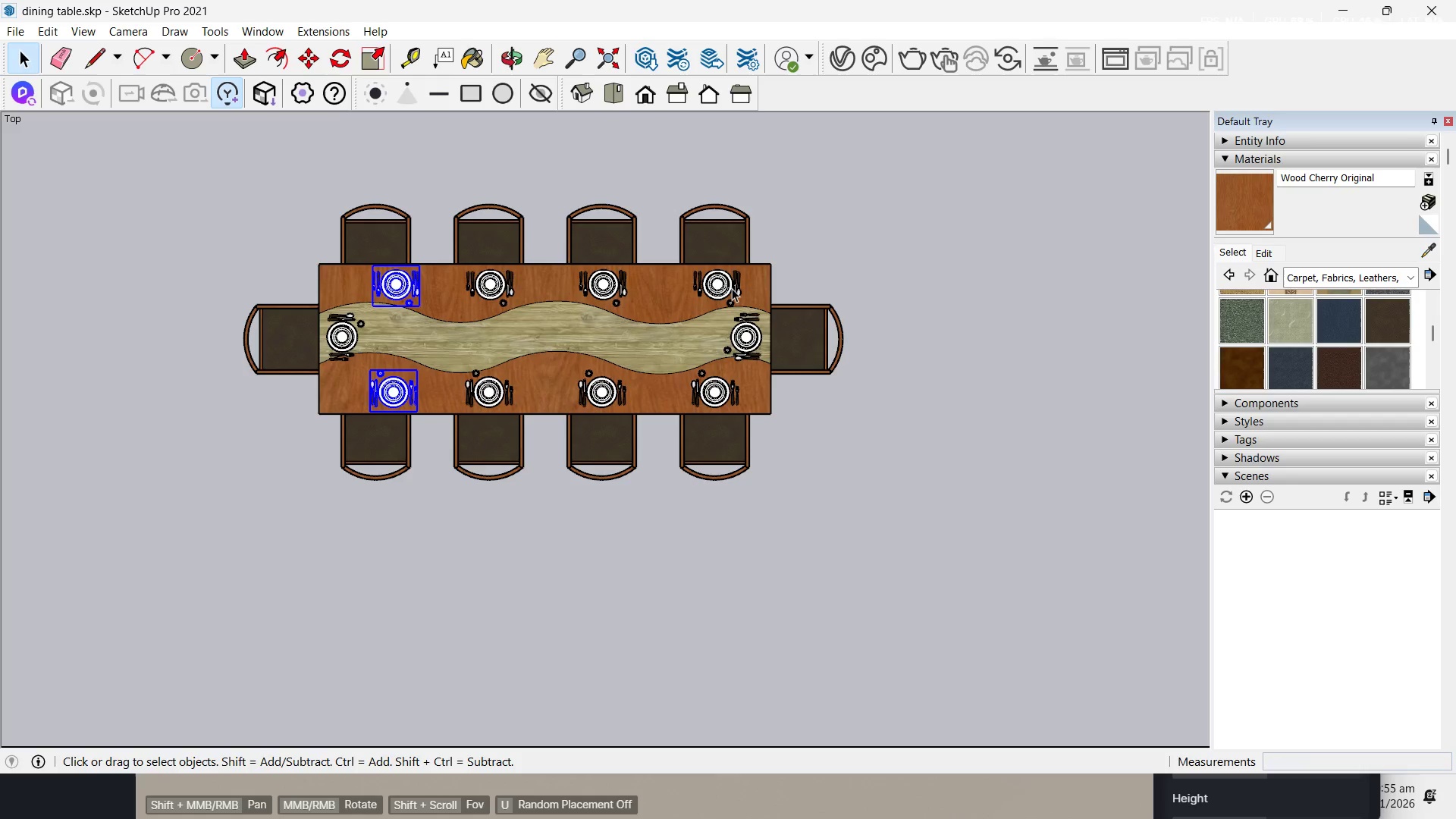 
left_click([727, 287])
 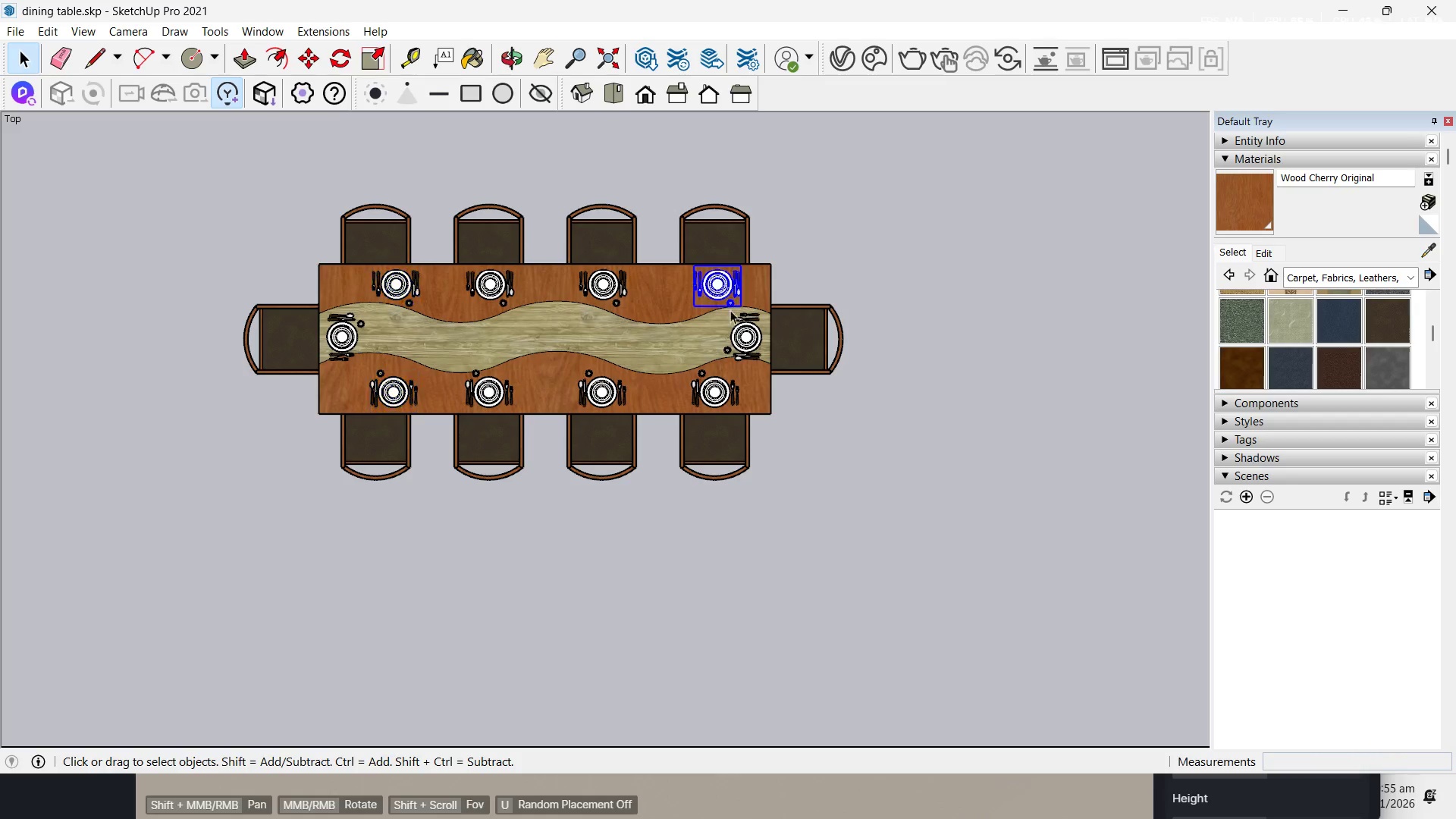 
hold_key(key=ControlLeft, duration=0.55)
left_click([711, 397])
 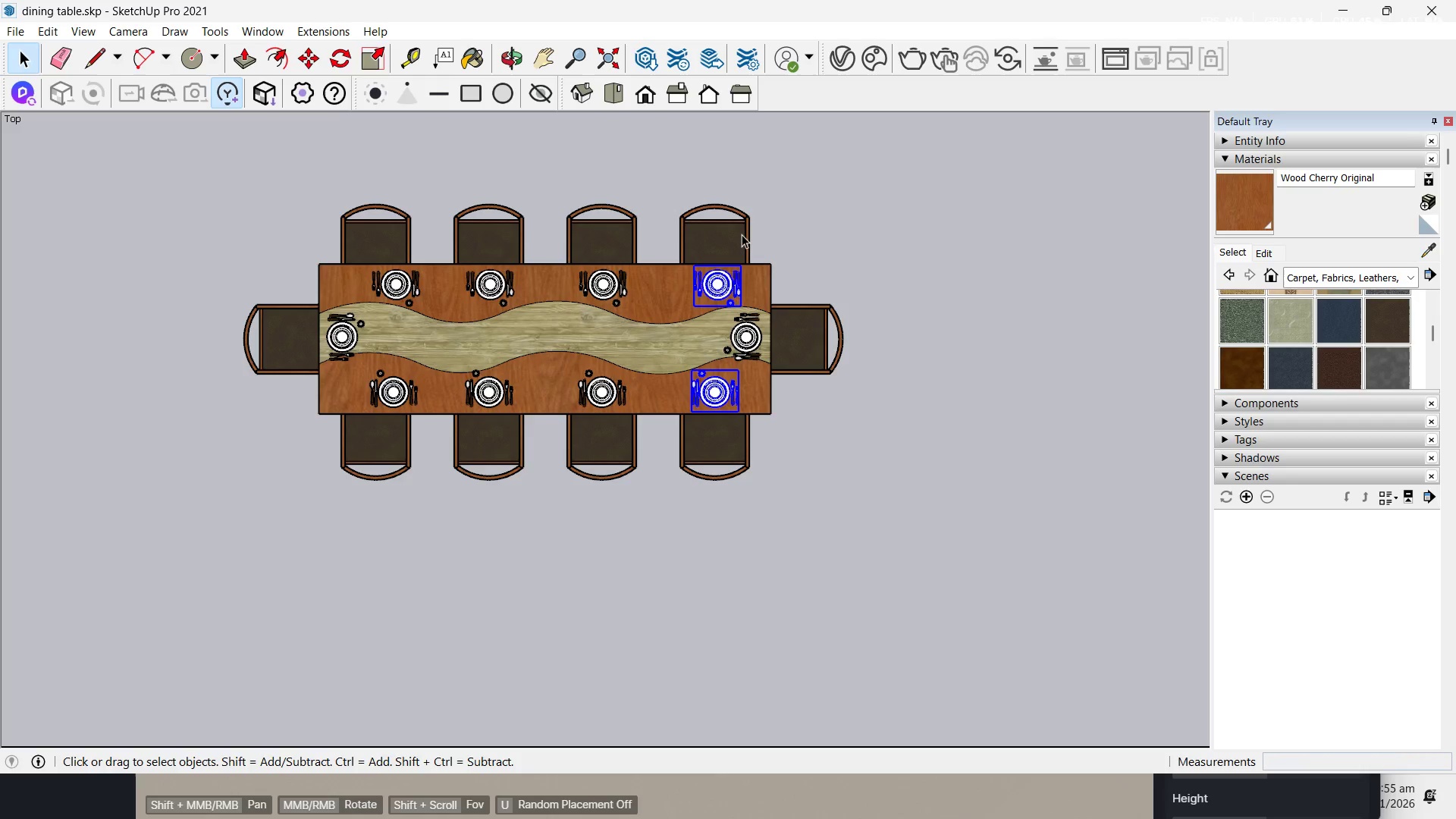 
key(M)
 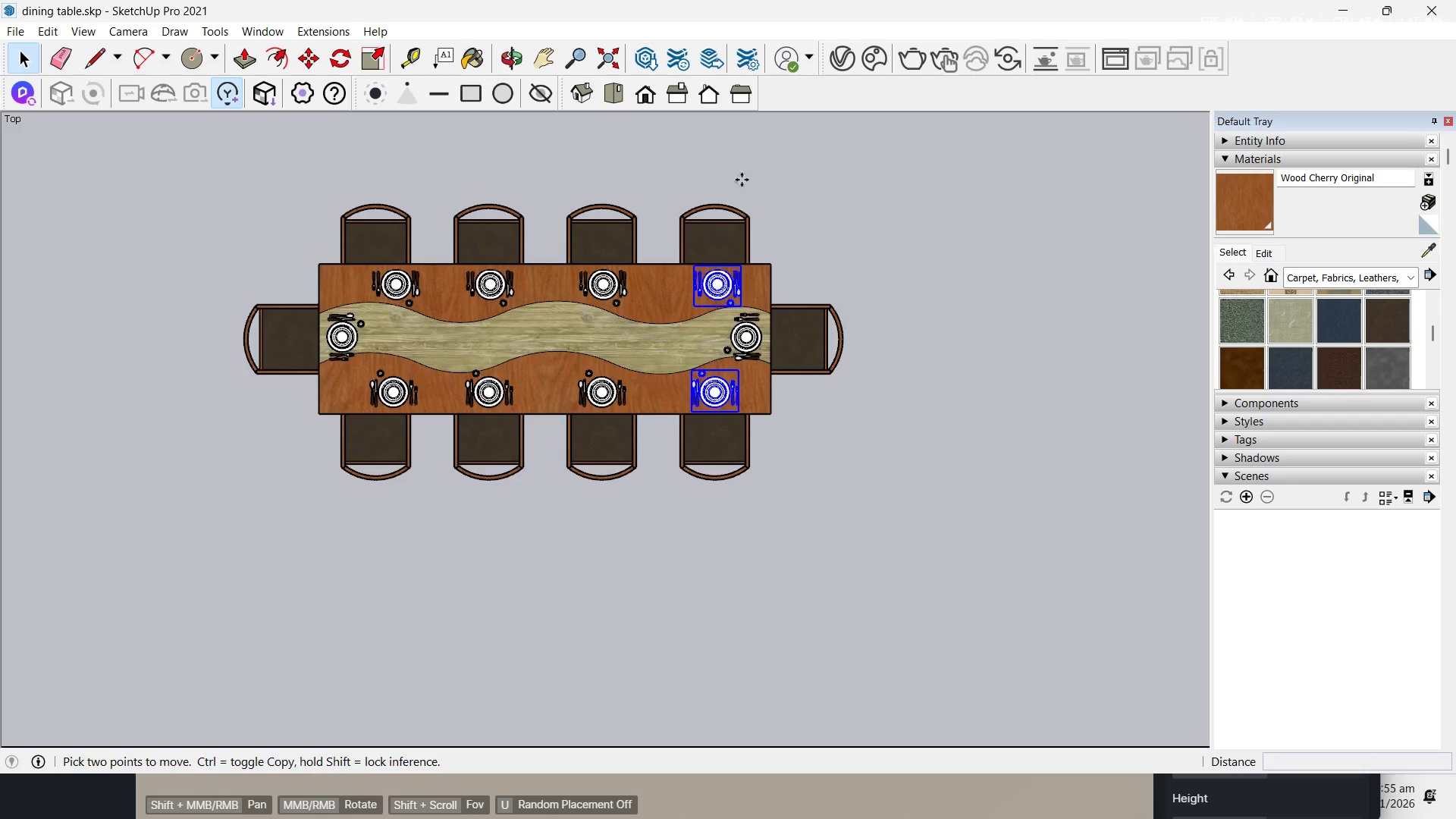 
left_click([738, 172])
 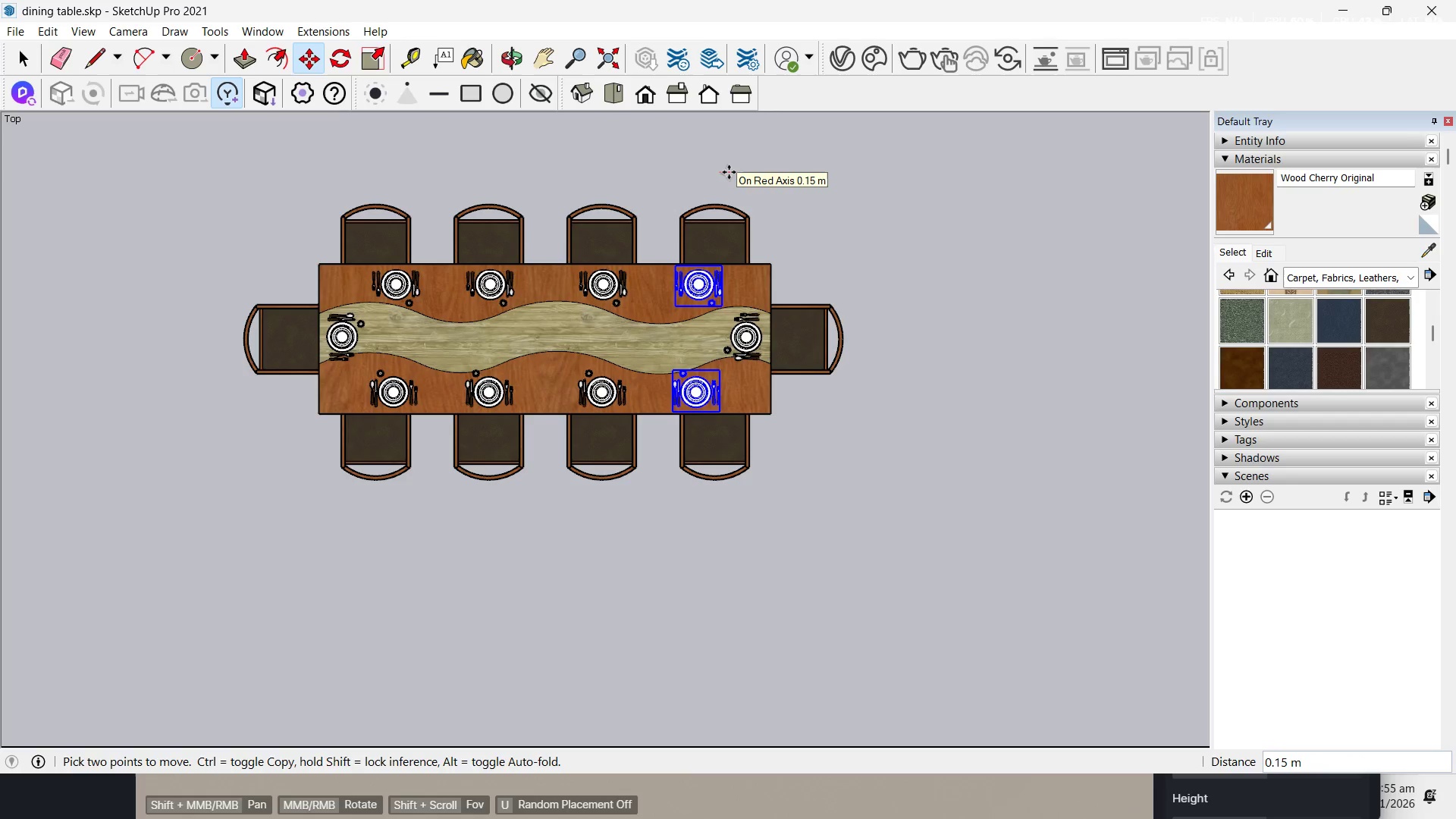 
key(NumpadDecimal)
 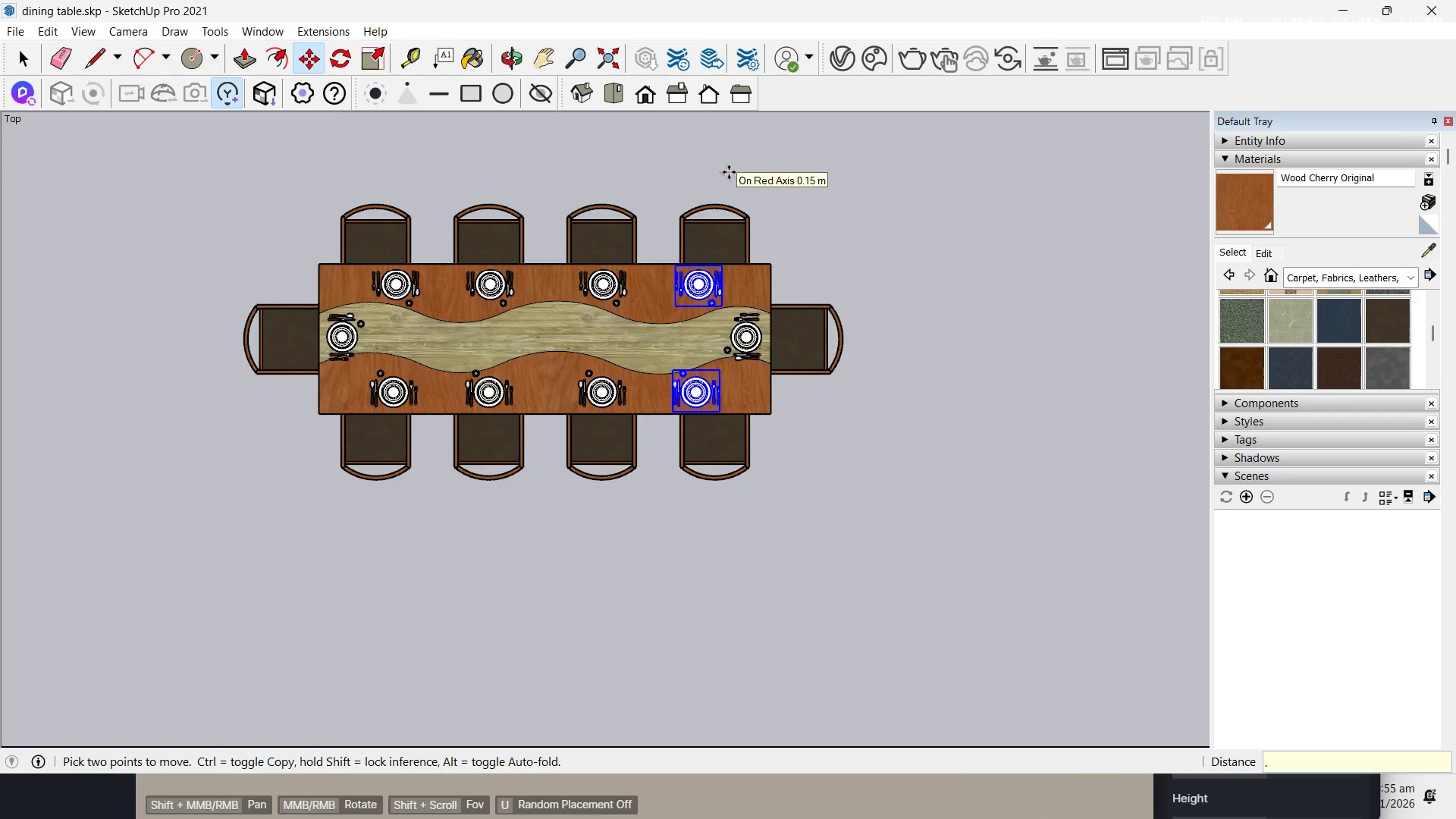 
key(Numpad1)
 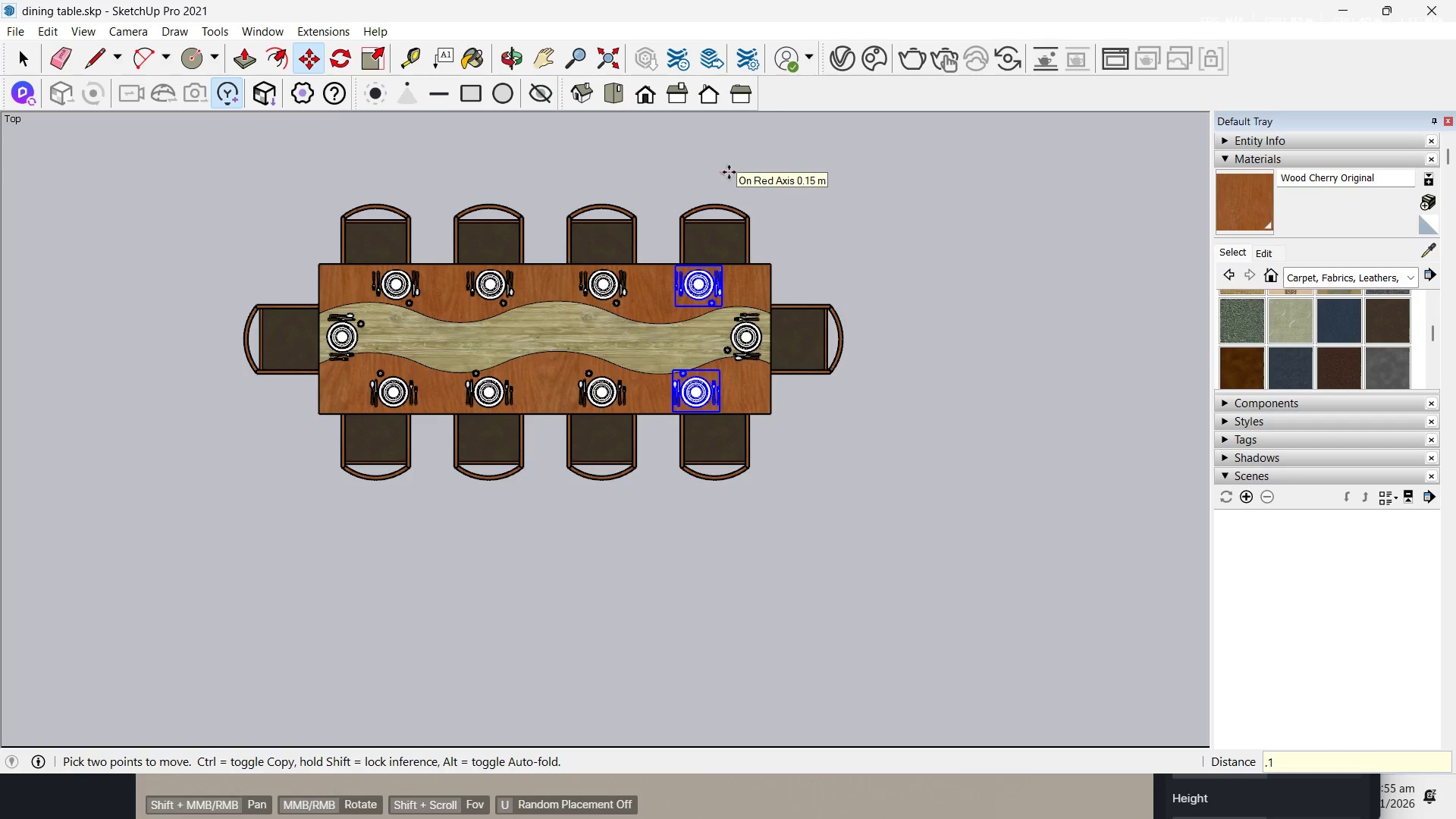 
key(Numpad5)
 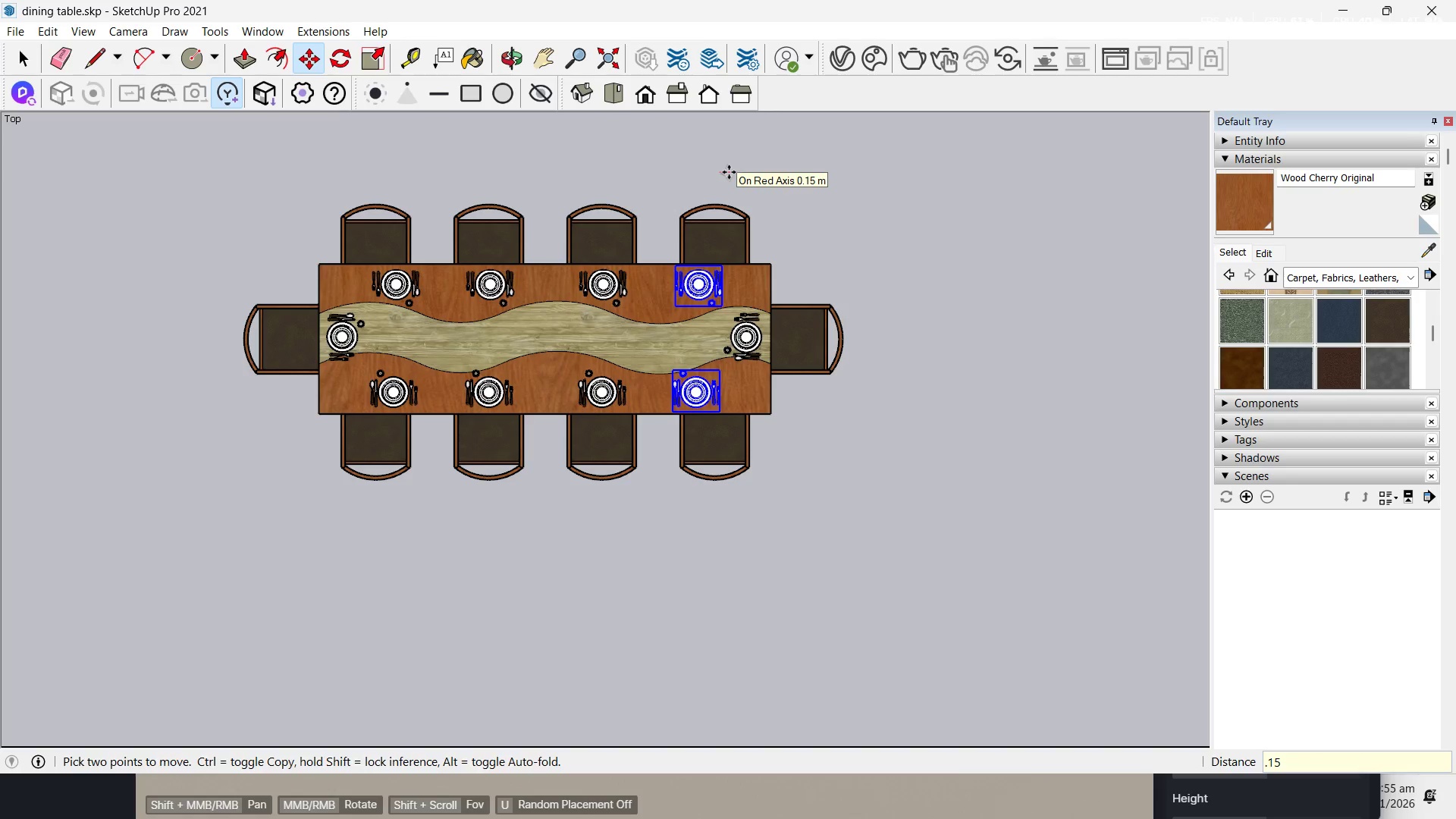 
key(NumpadEnter)
 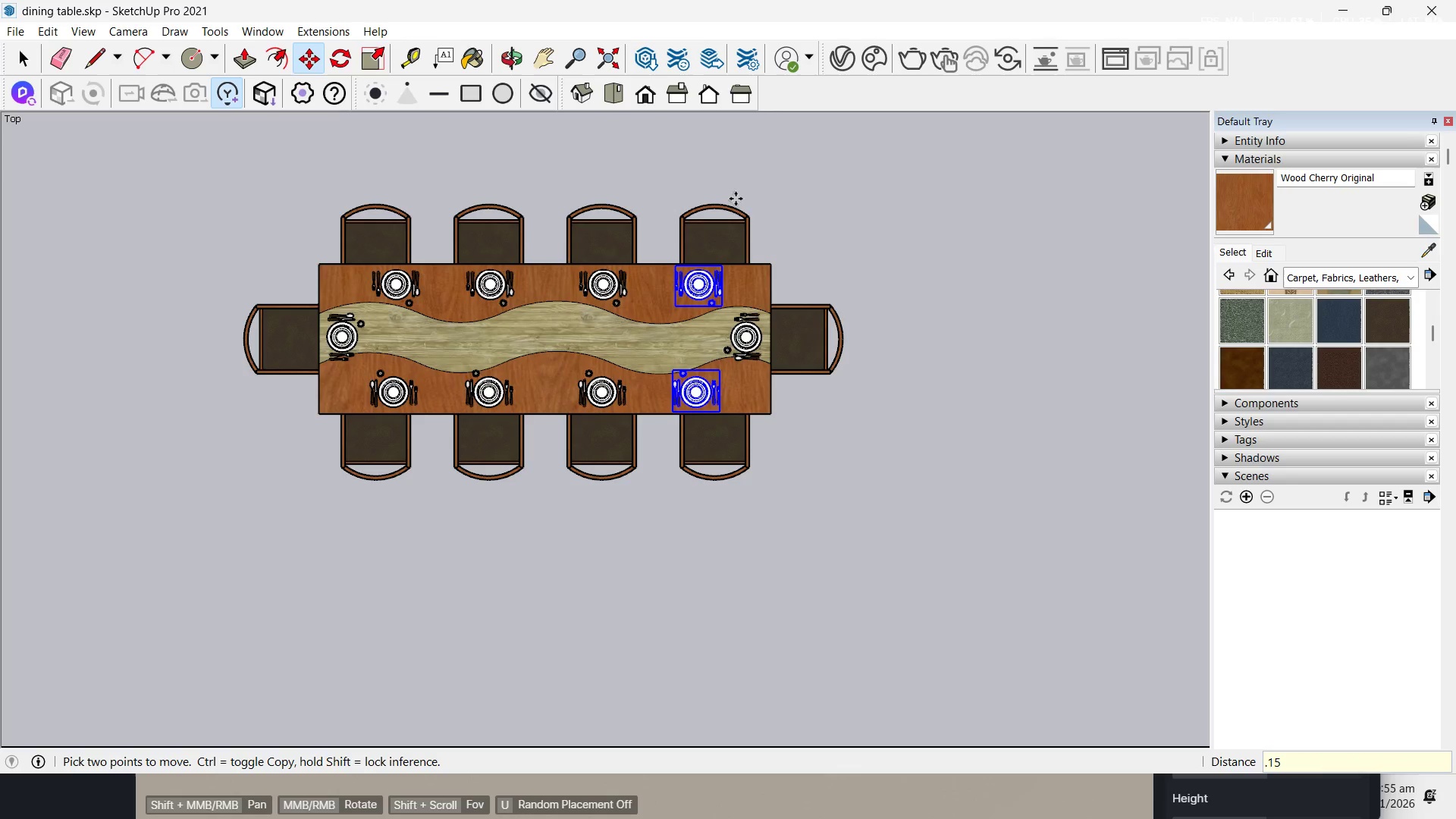 
key(Space)
 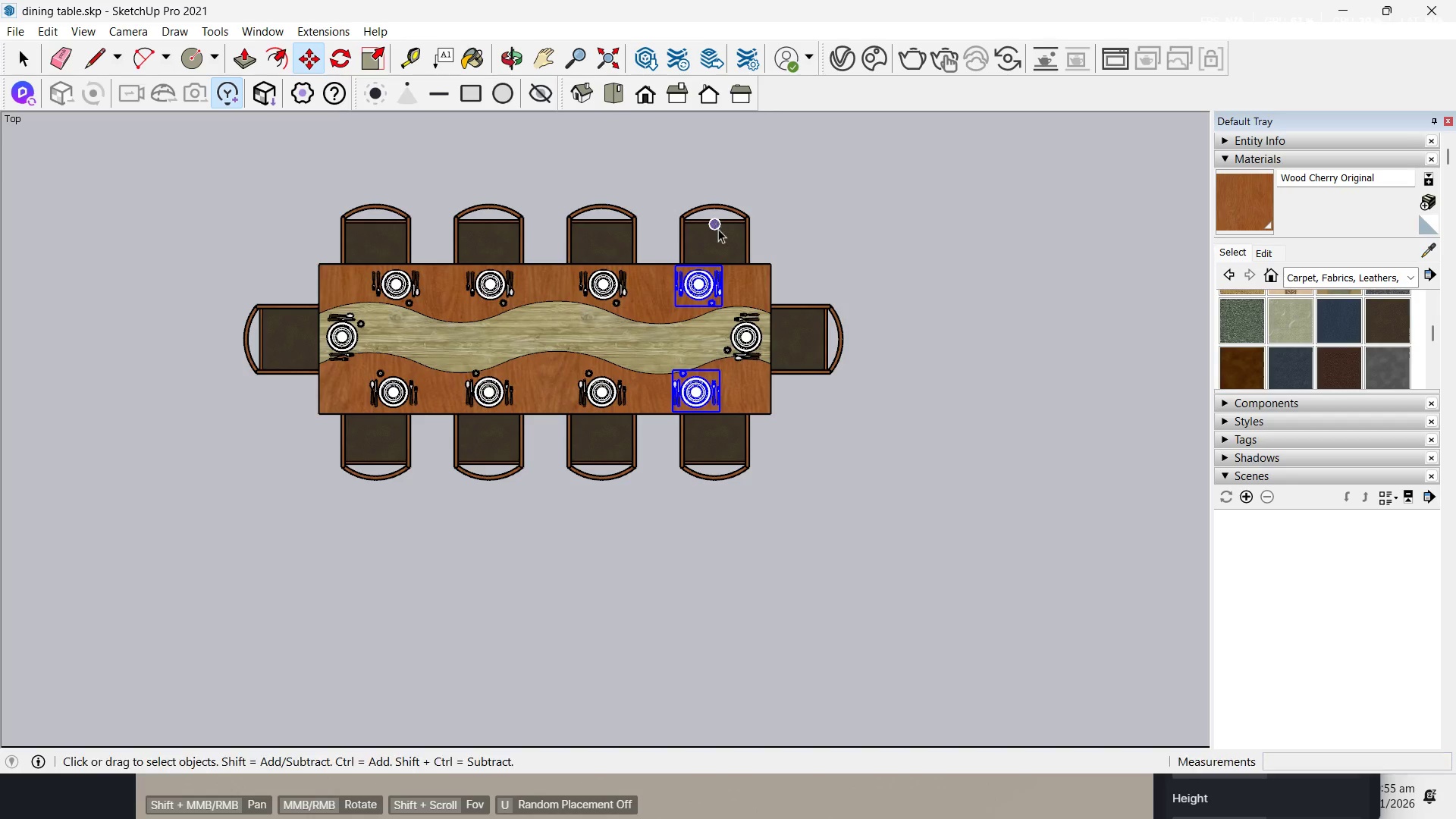 
left_click([718, 229])
 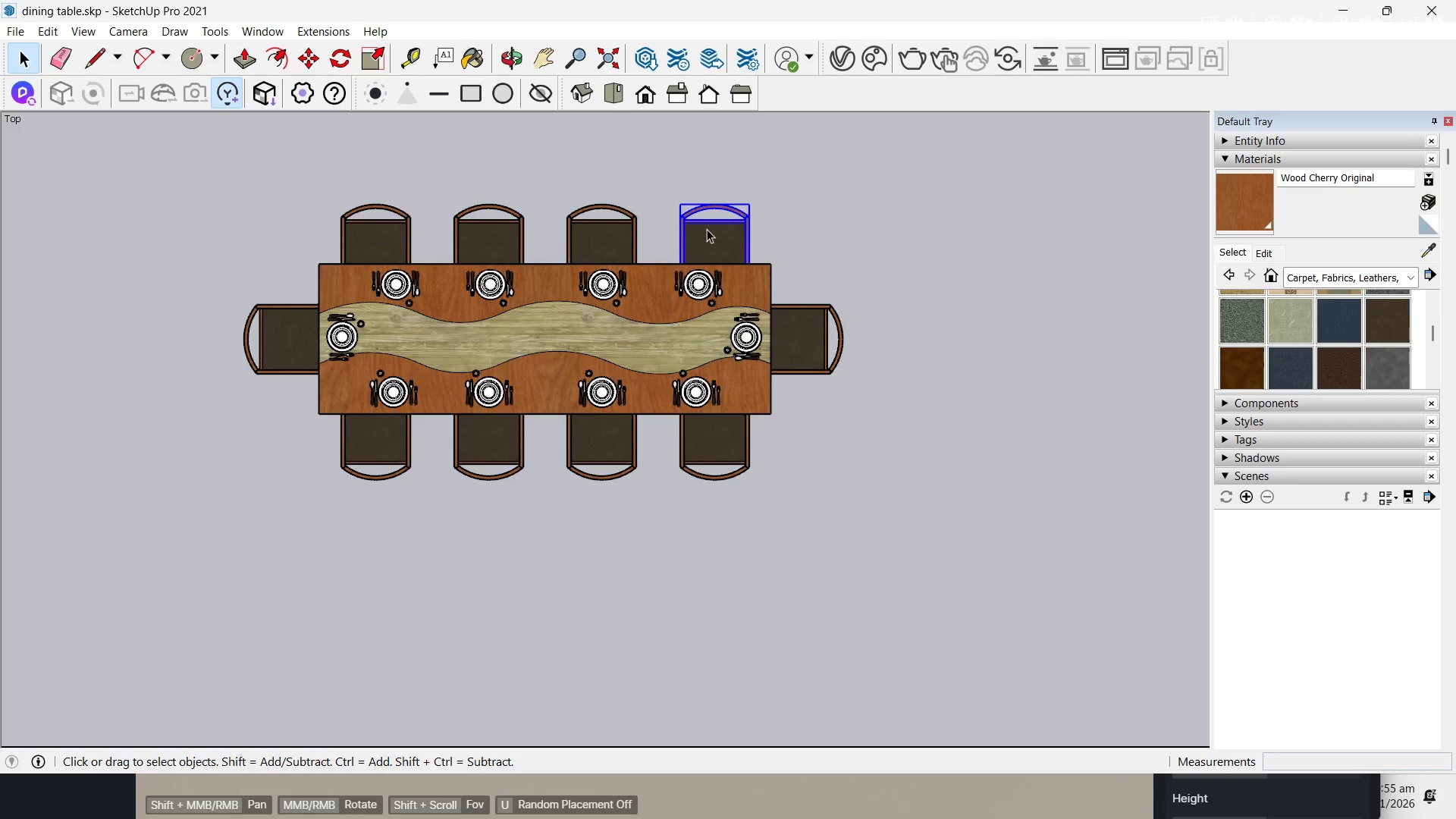 
hold_key(key=ControlLeft, duration=0.89)
left_click([377, 247])
 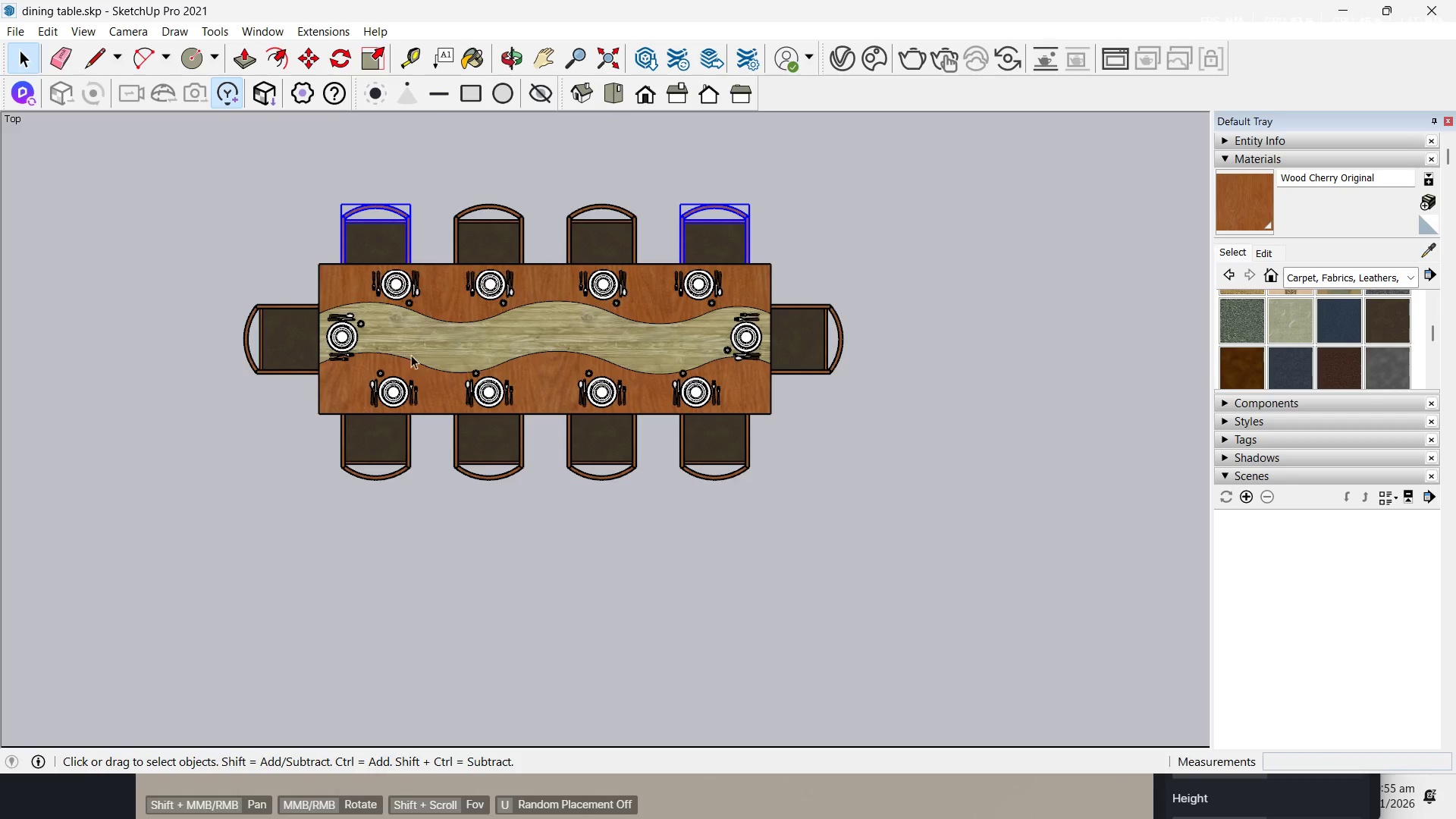 
left_click([400, 430])
 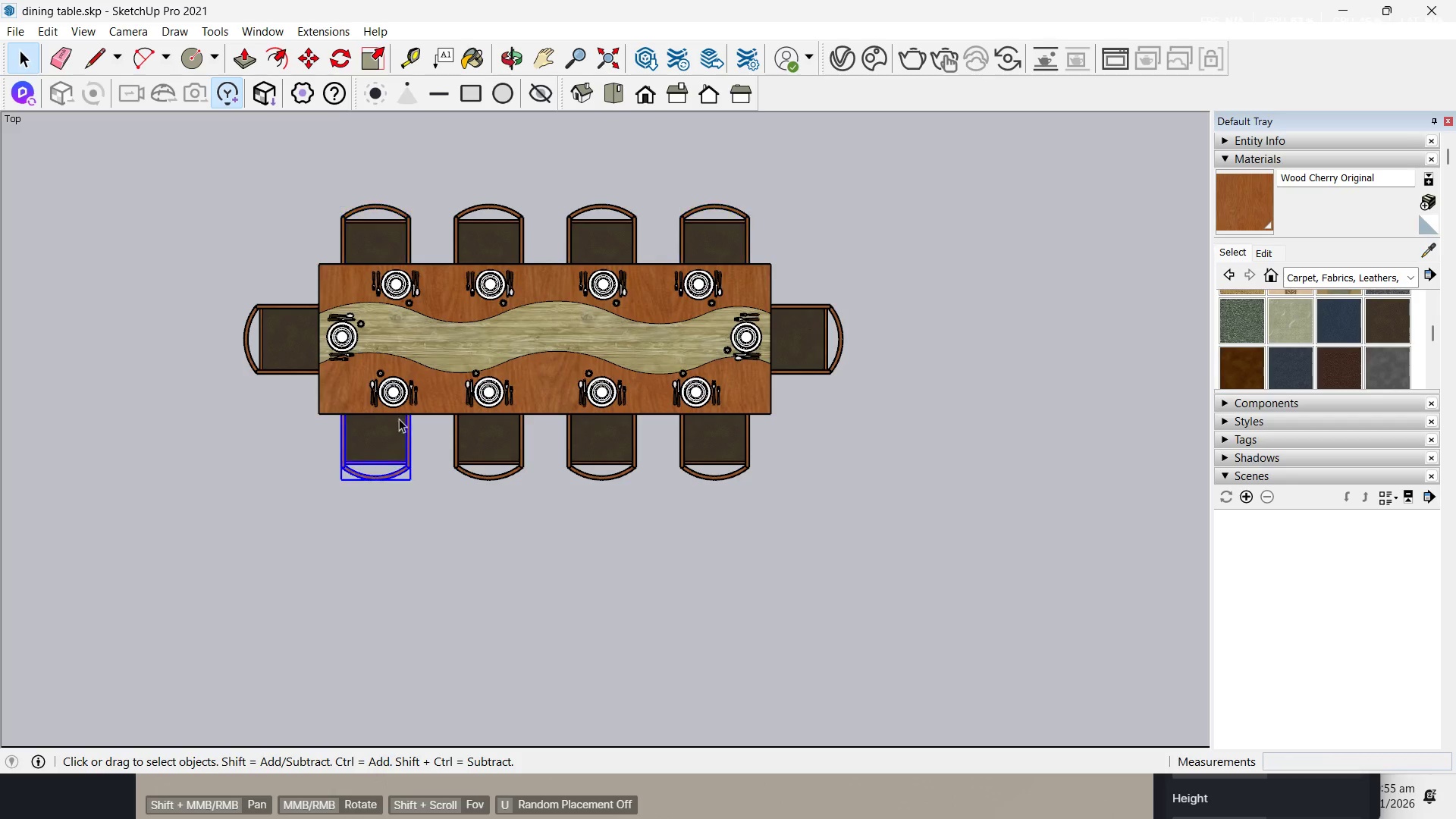 
hold_key(key=ControlLeft, duration=0.7)
left_click([388, 234])
 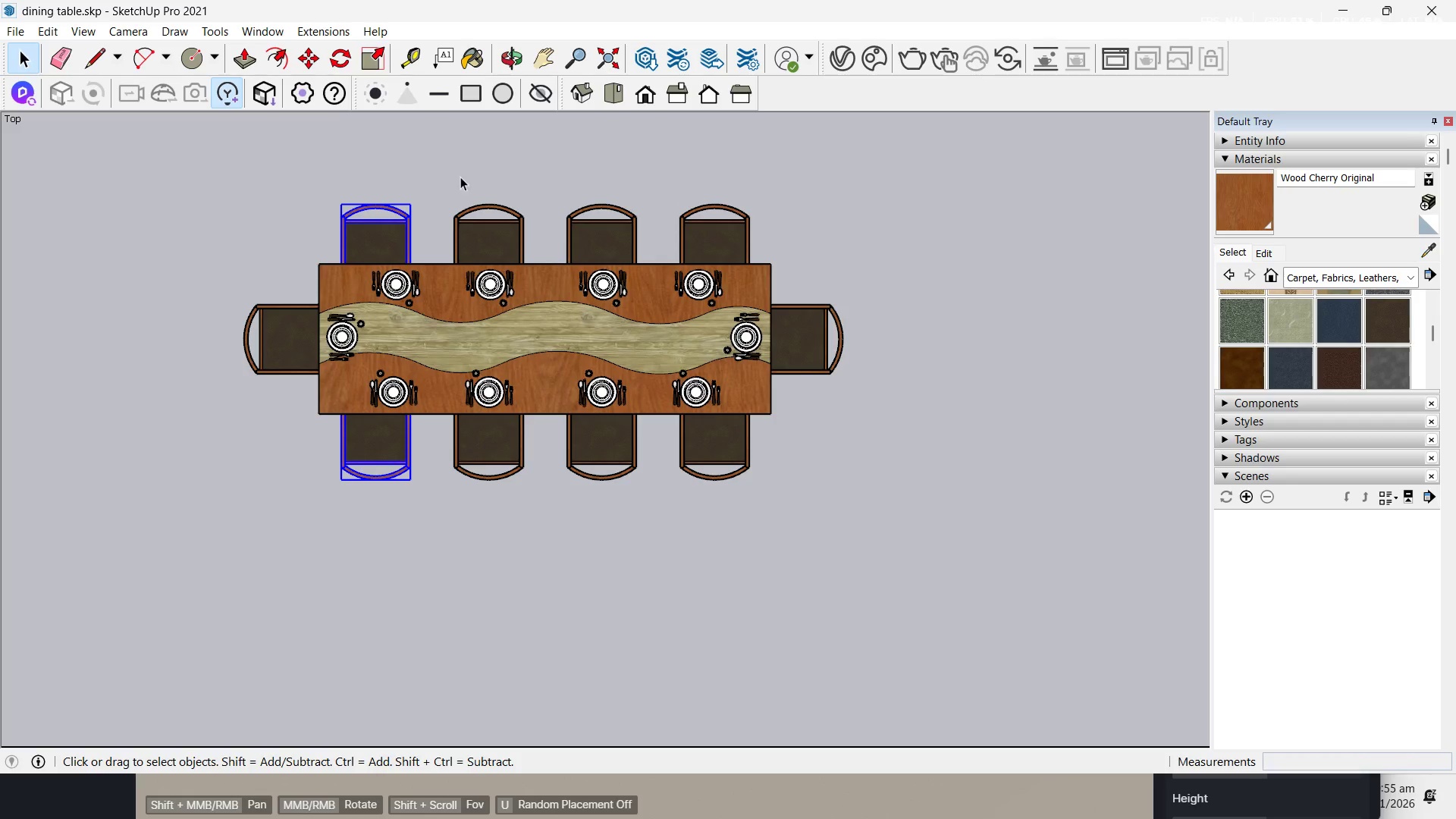 
key(M)
 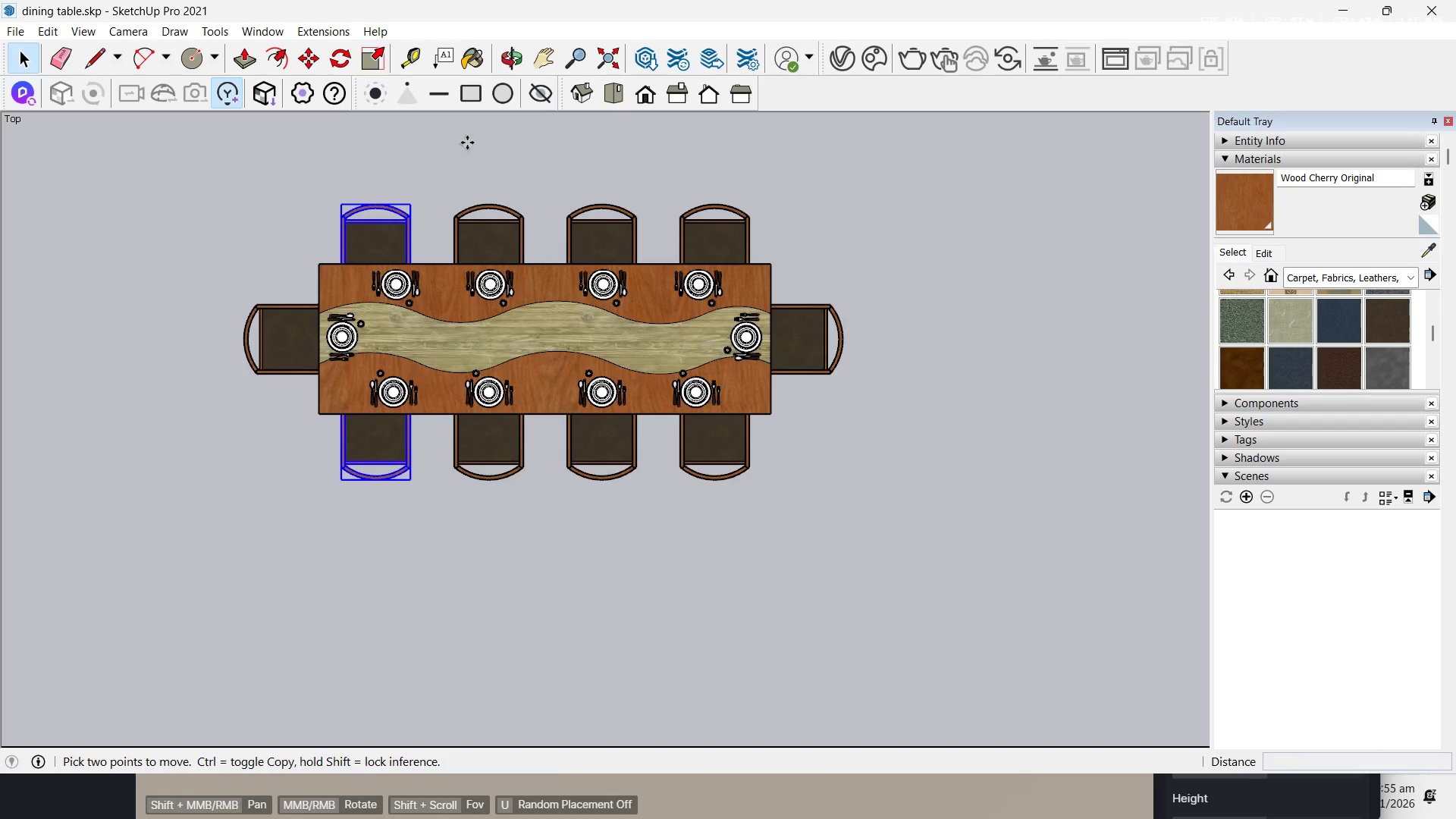 
left_click([467, 143])
 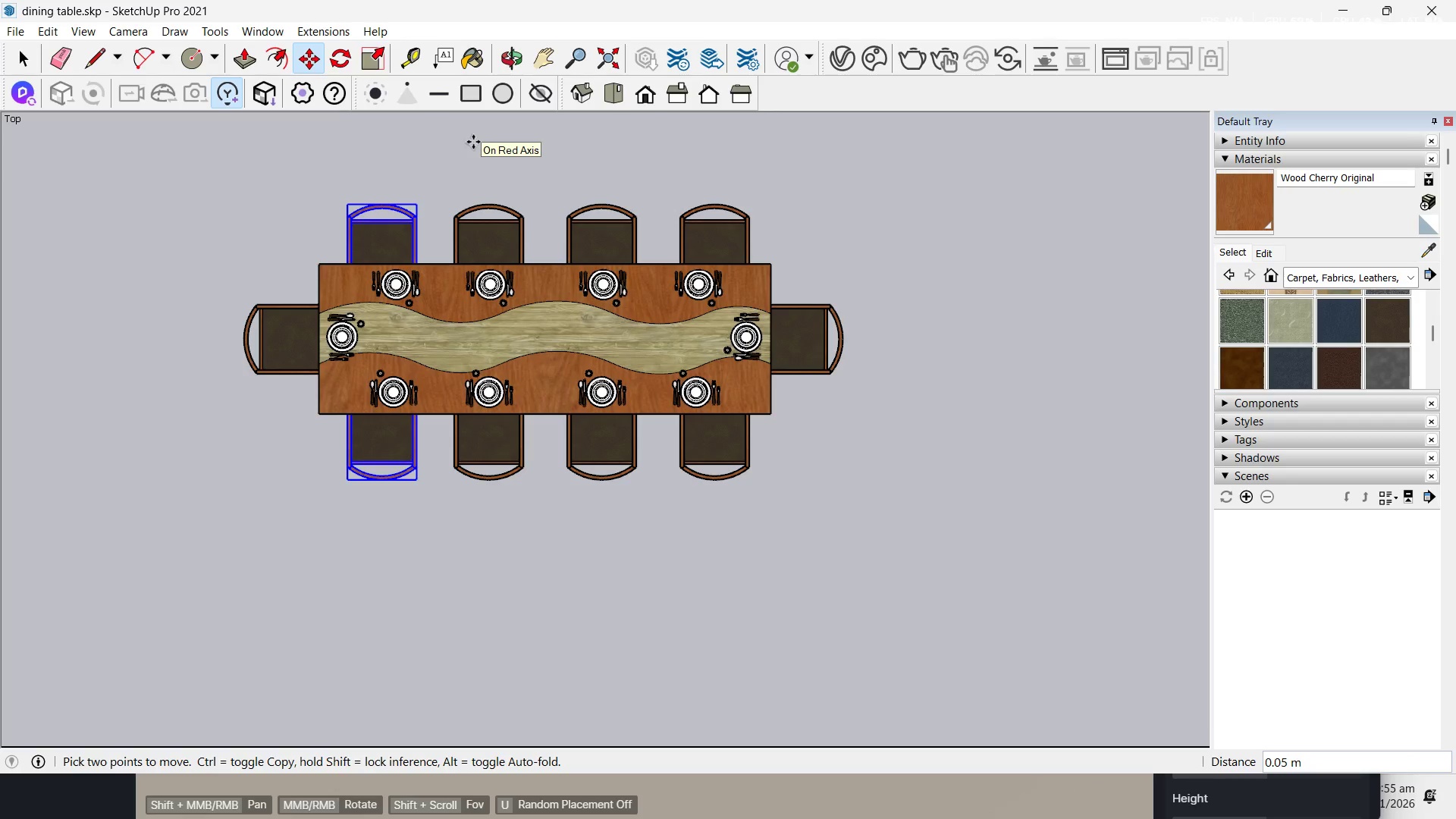 
key(NumpadDecimal)
 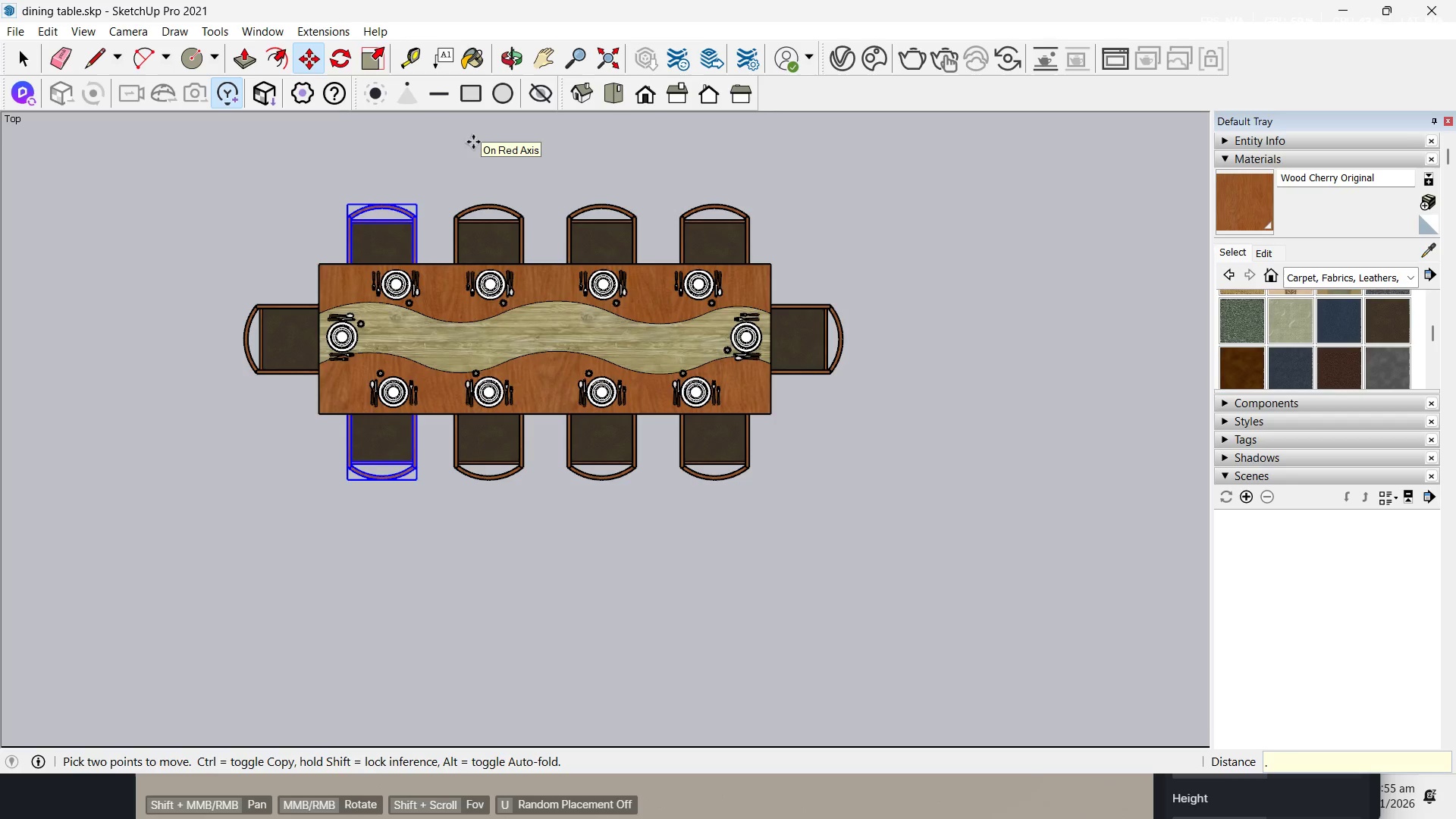 
key(Numpad1)
 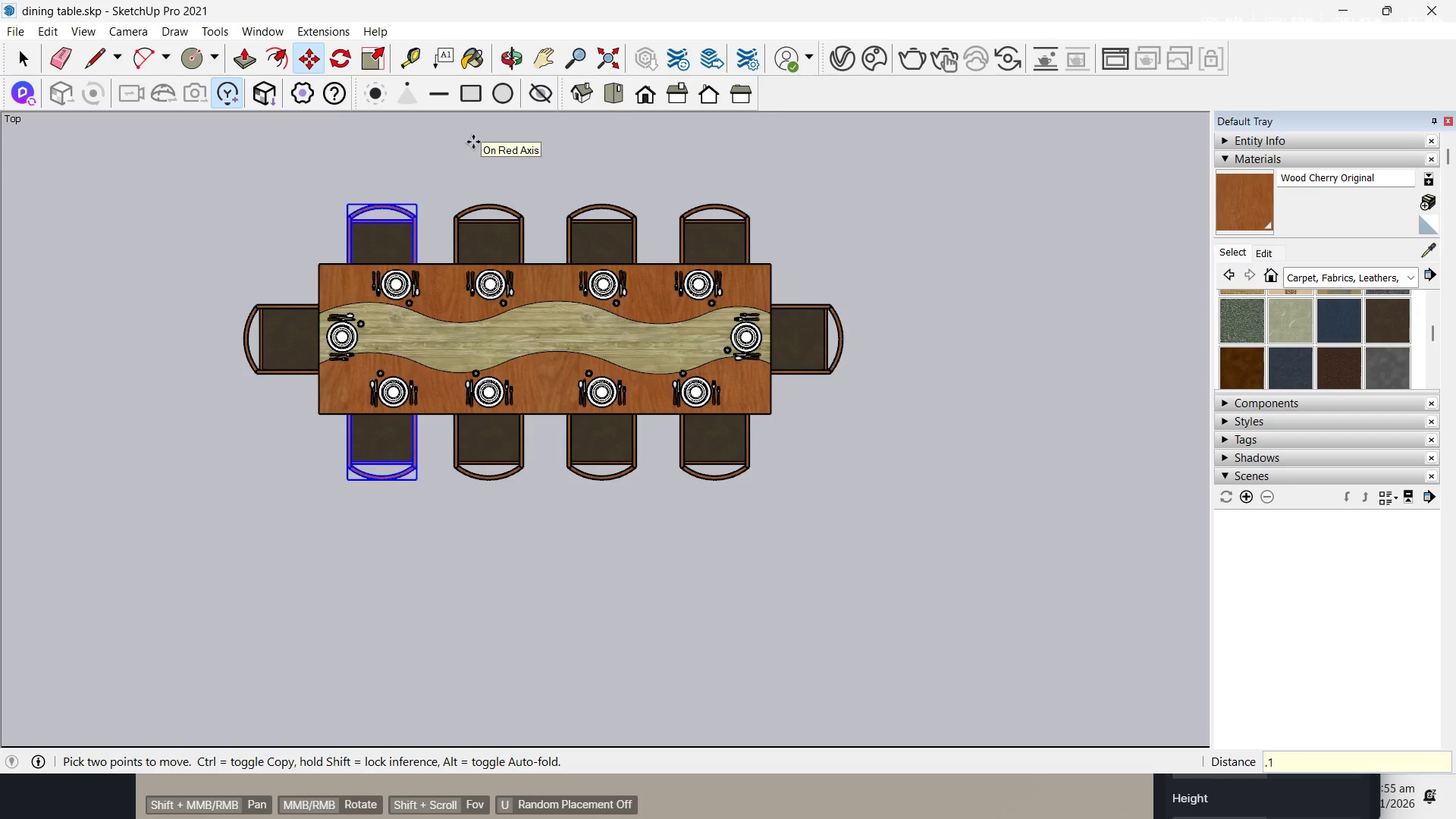 
key(Numpad5)
 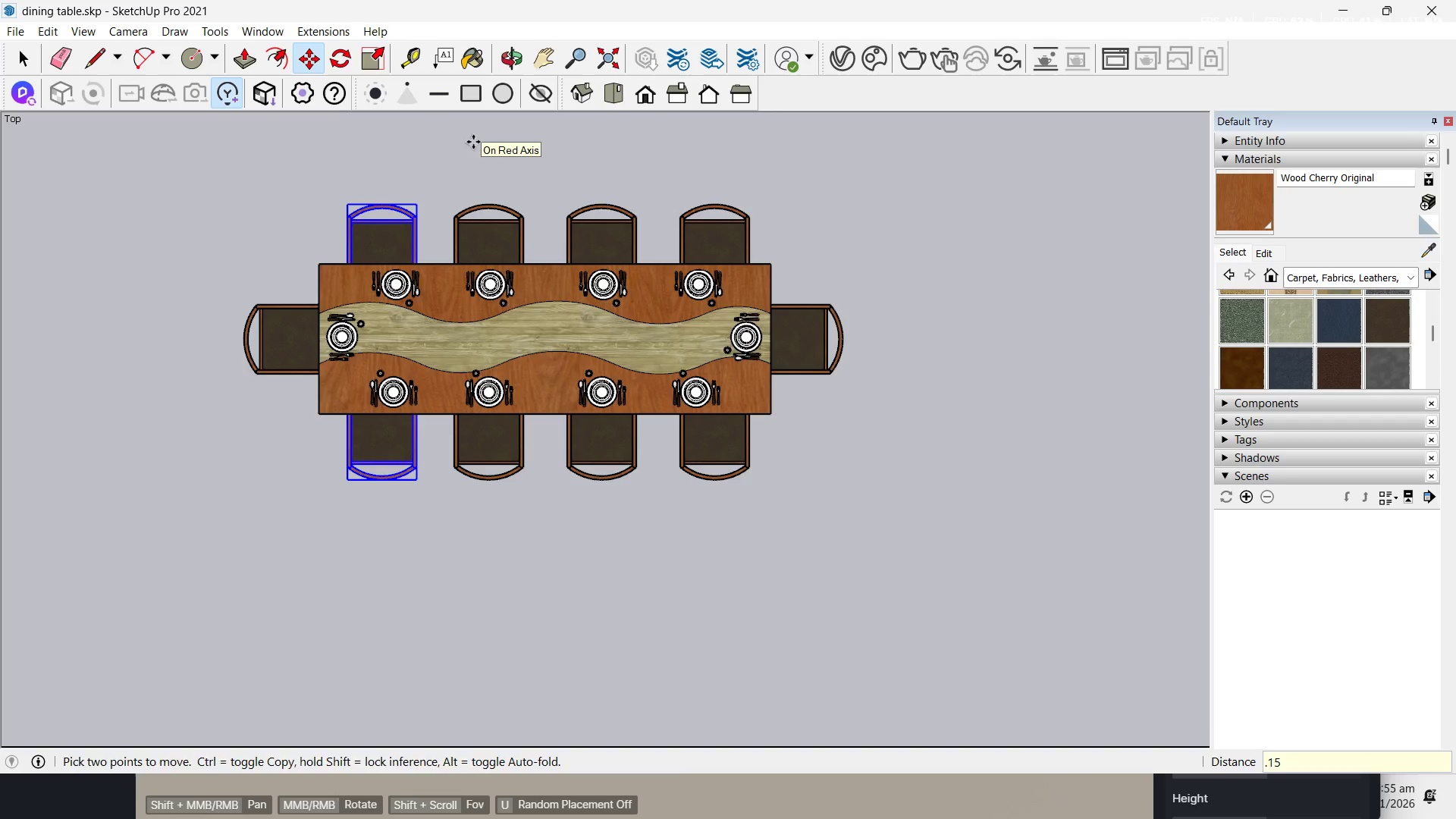 
key(NumpadEnter)
 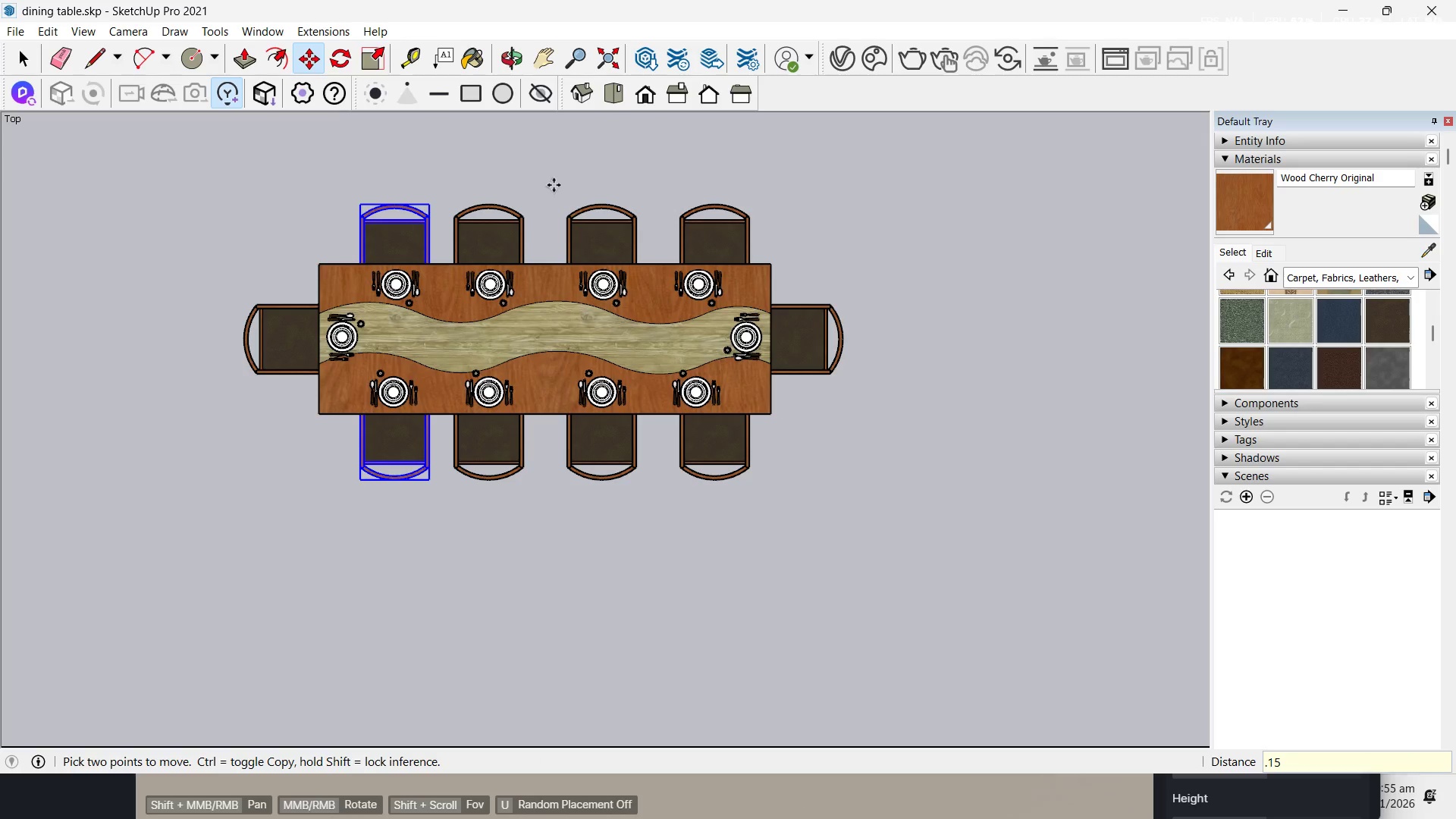 
key(Space)
 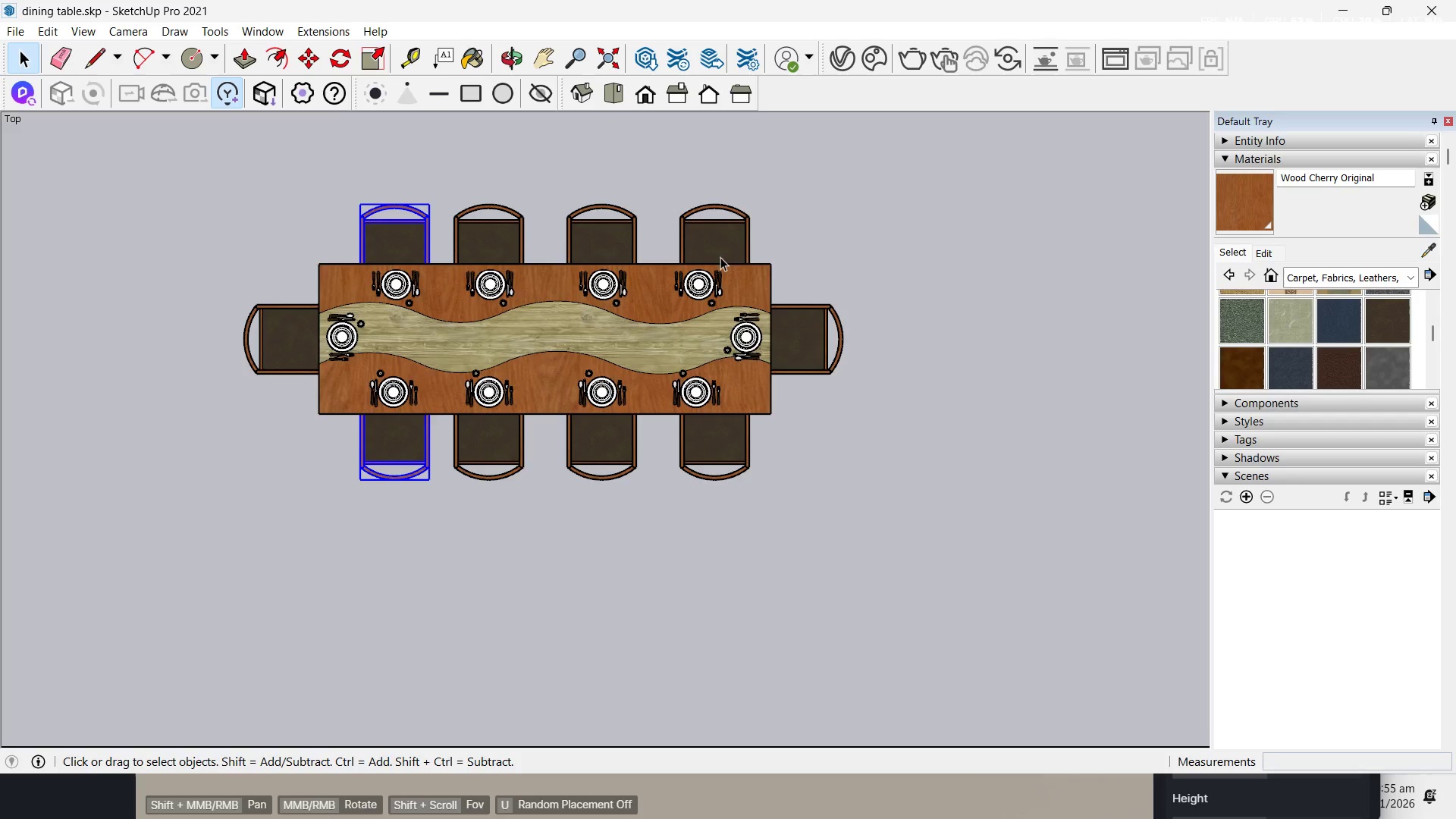 
left_click([718, 244])
 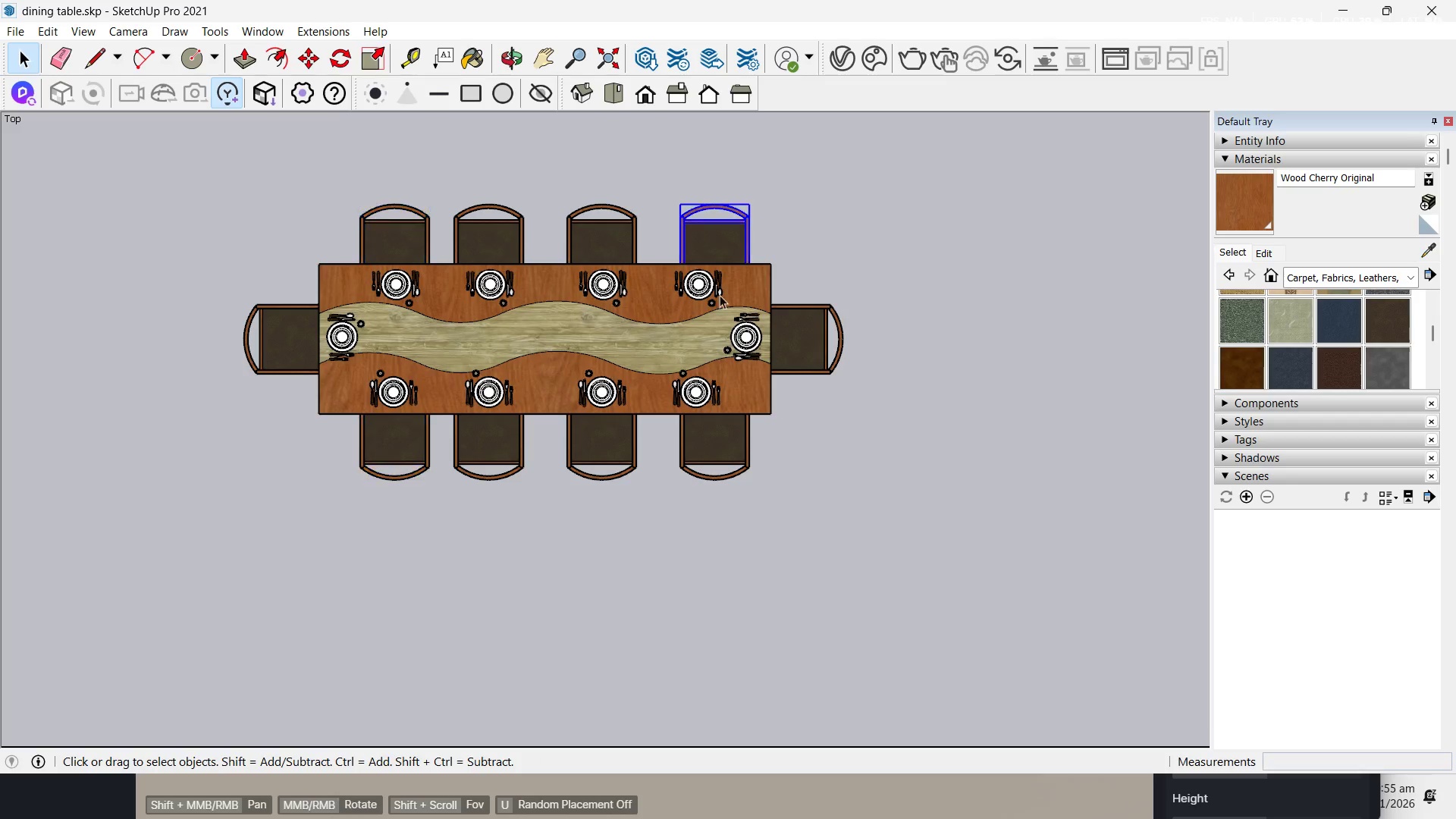 
hold_key(key=ControlLeft, duration=0.39)
left_click([714, 455])
 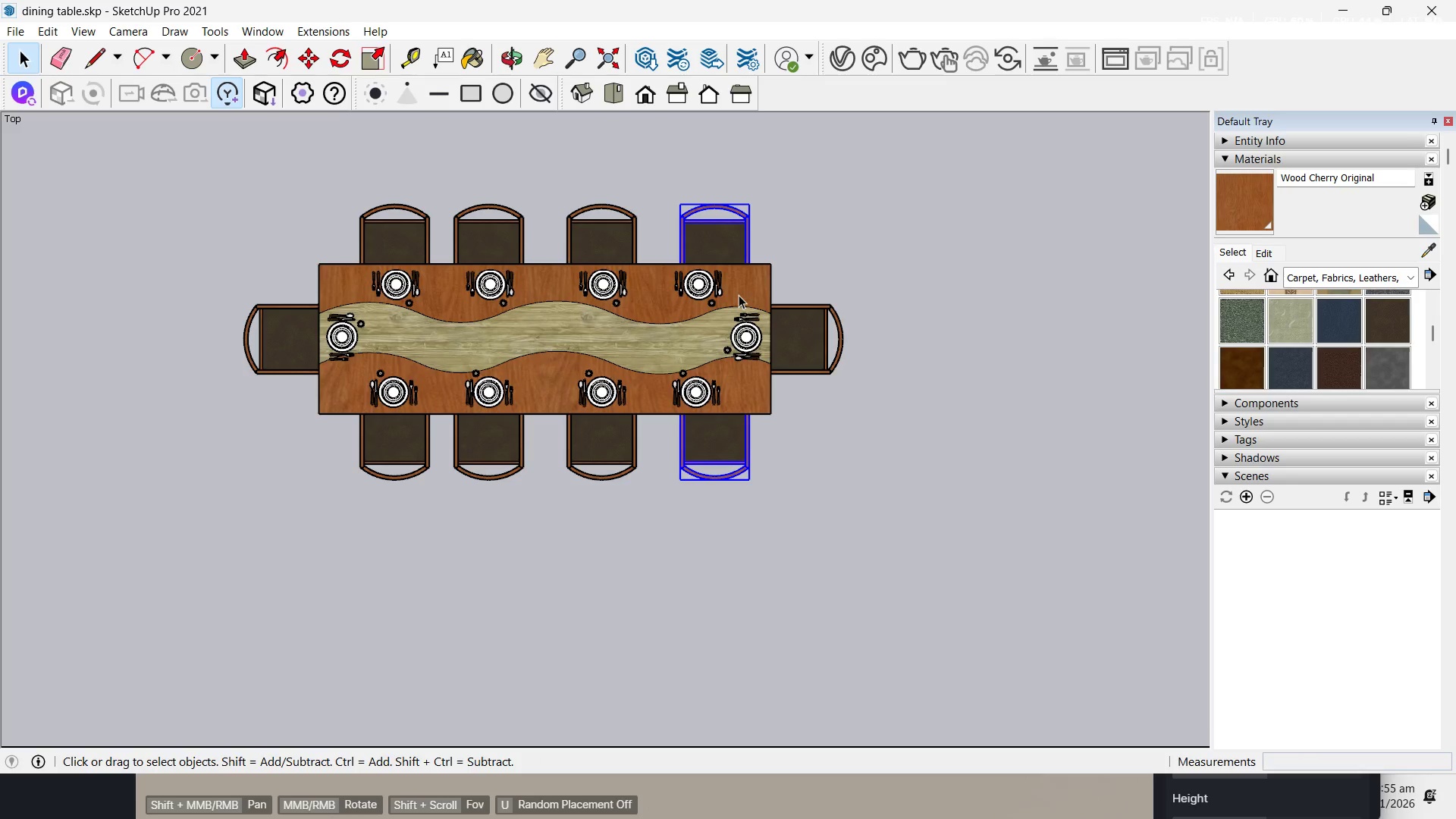 
key(M)
 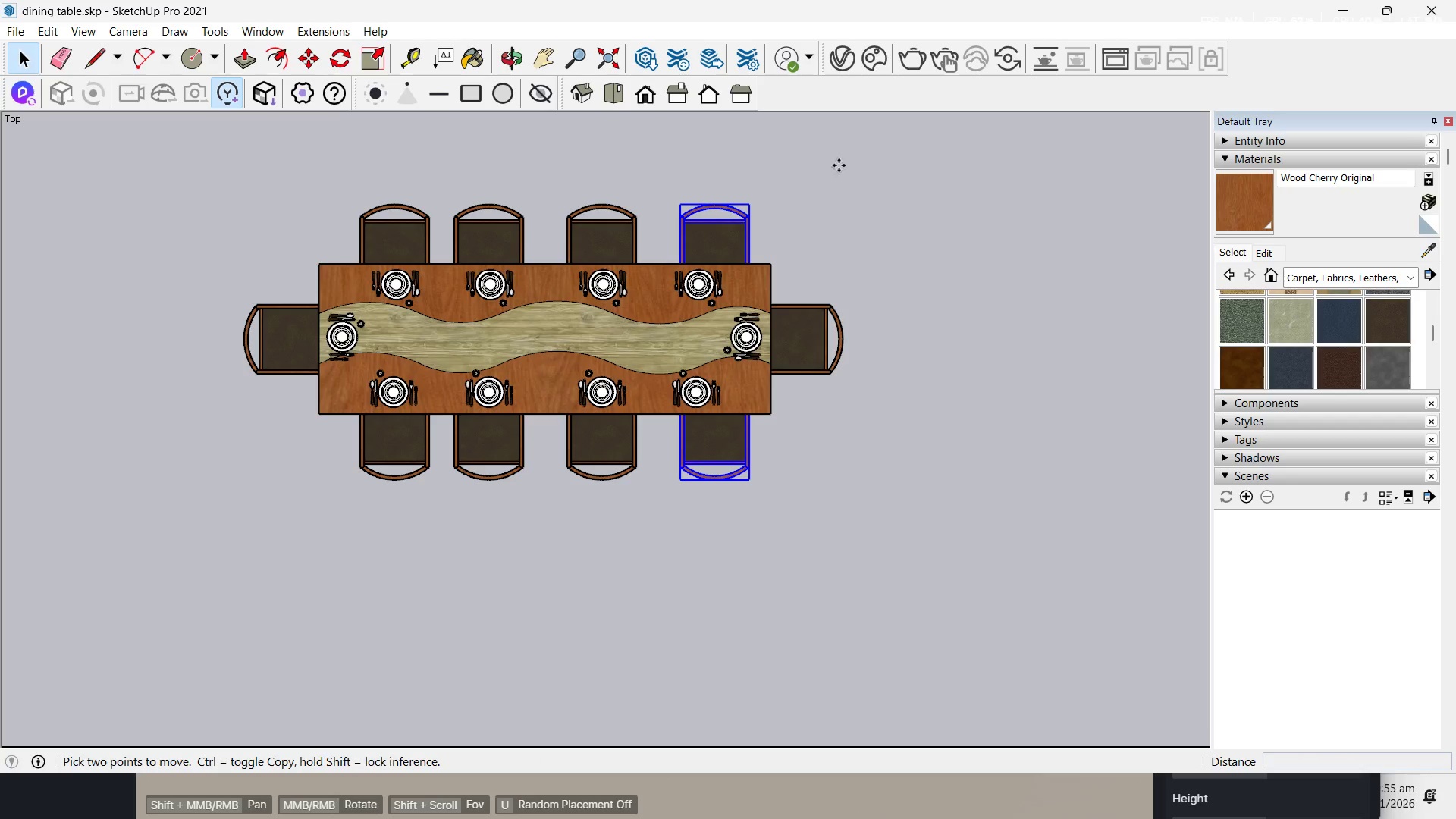 
left_click([839, 165])
 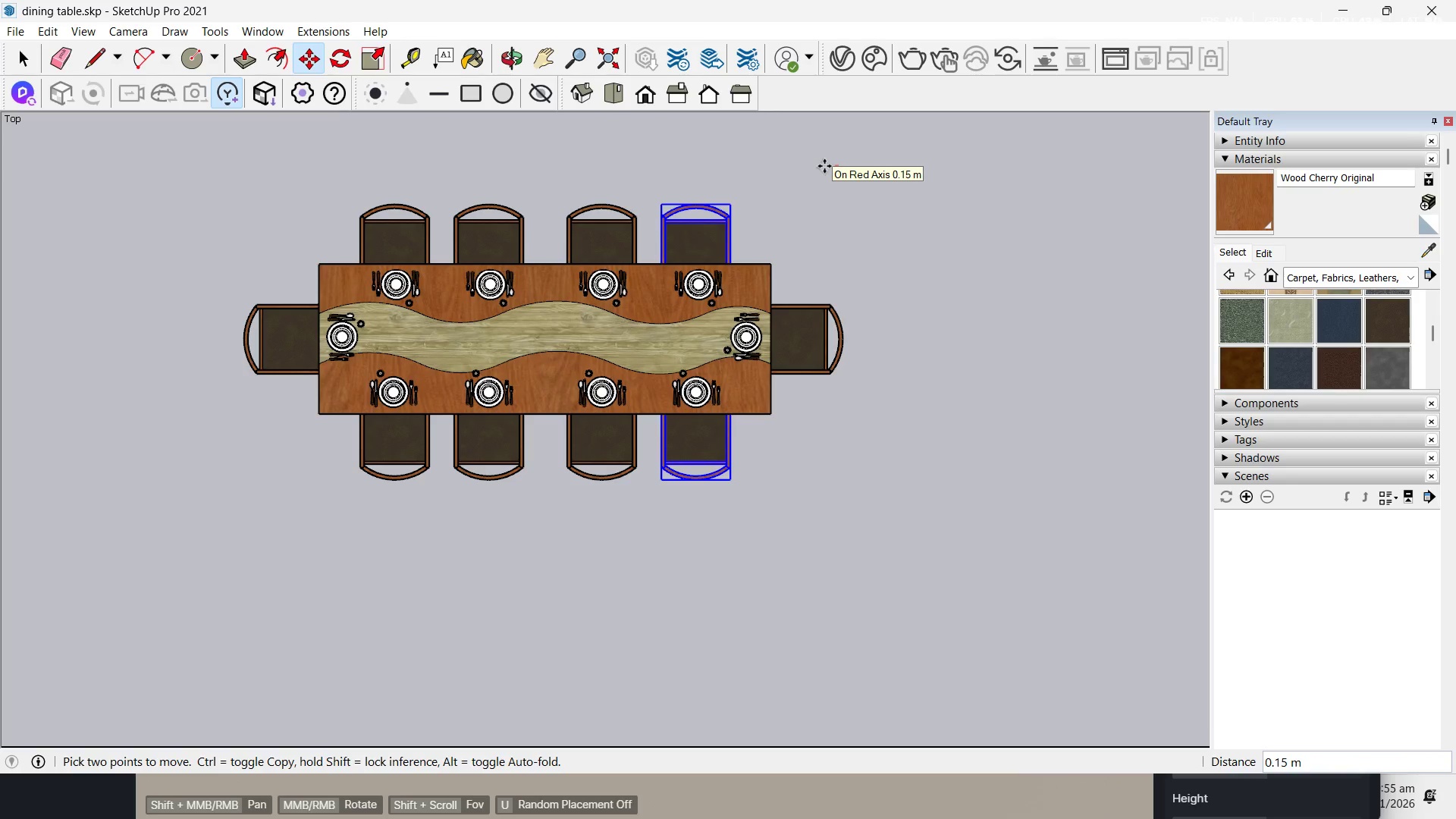 
key(NumpadDecimal)
 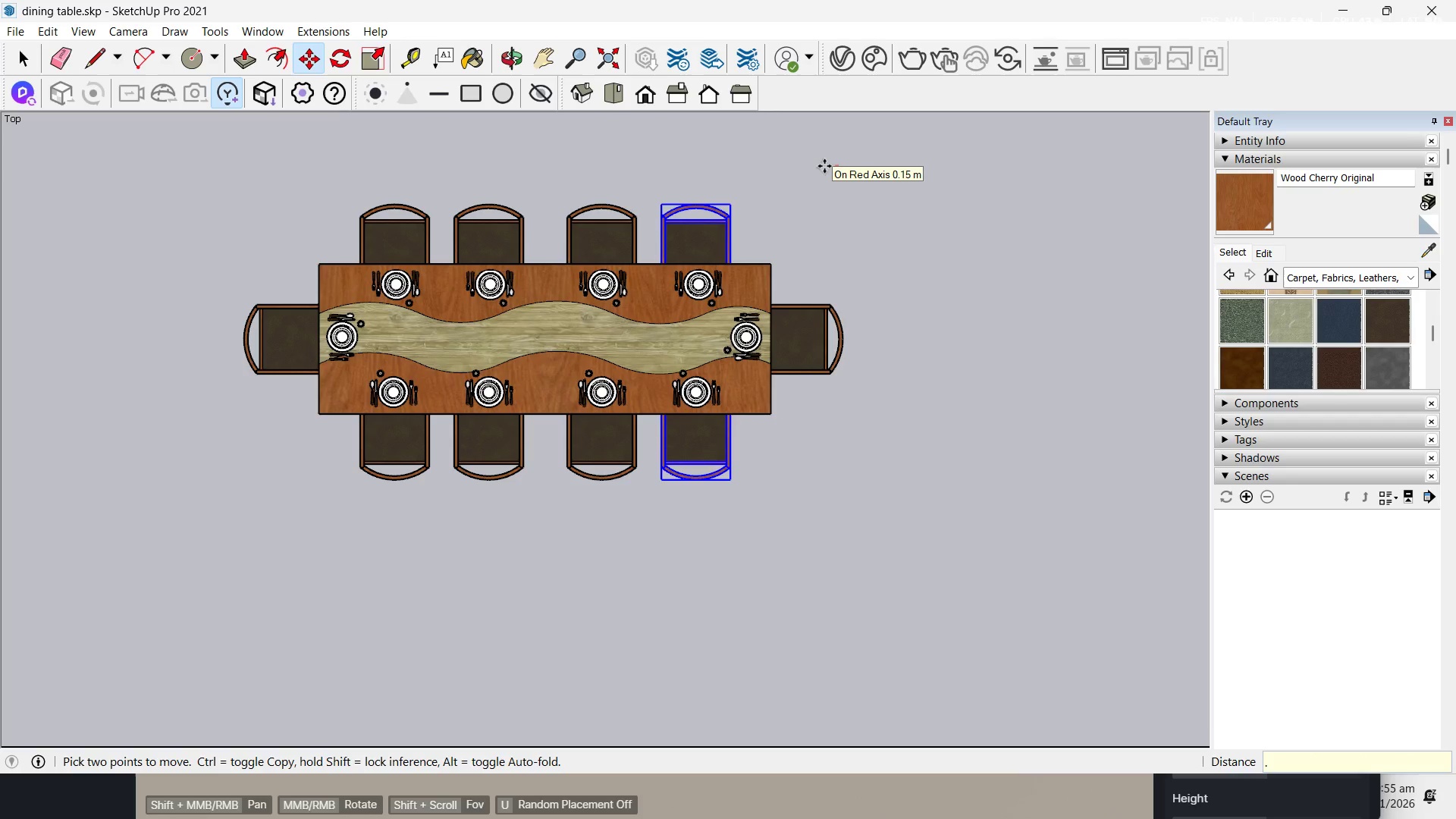 
key(Numpad1)
 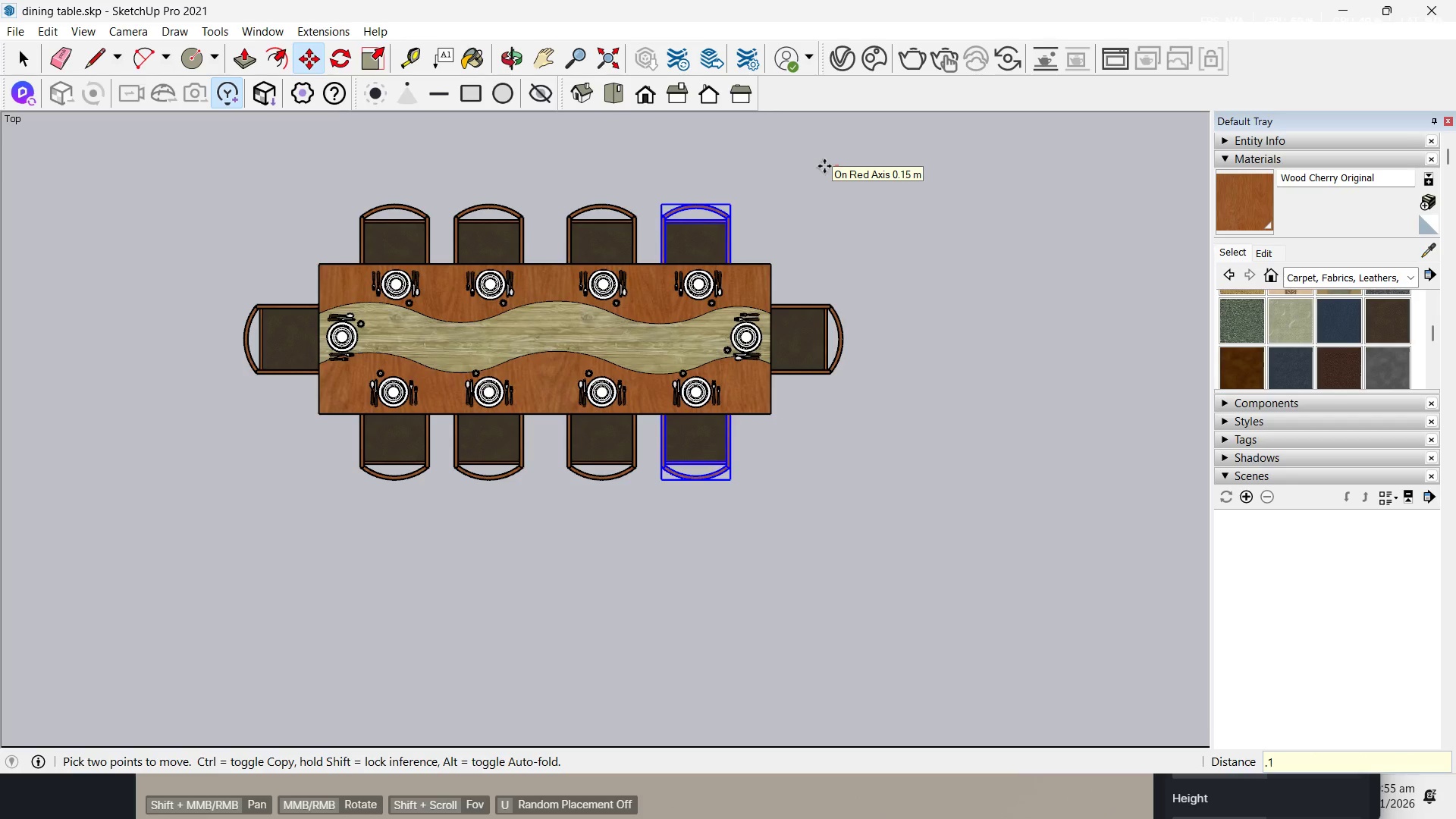 
key(Numpad5)
 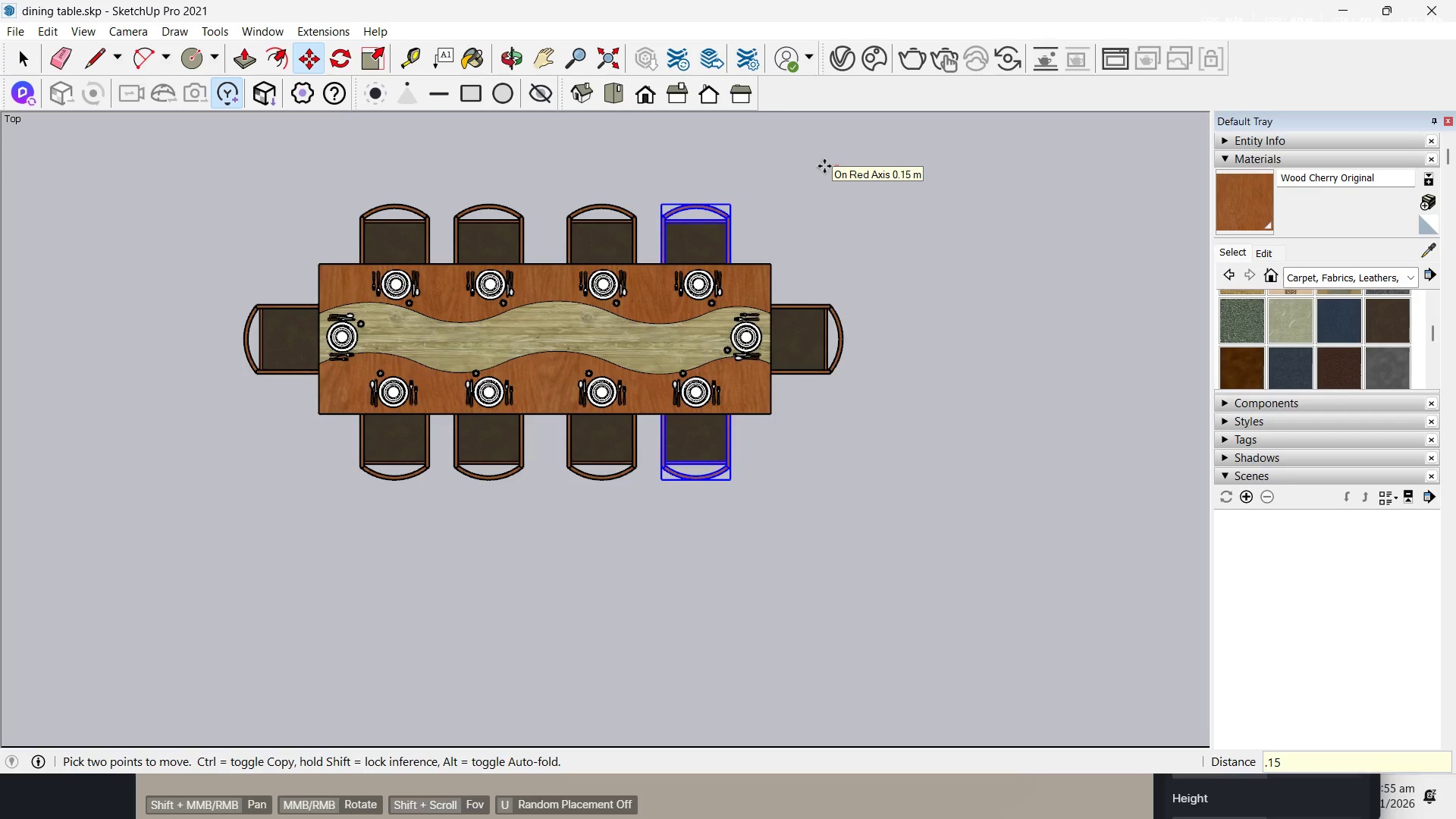 
key(NumpadEnter)
 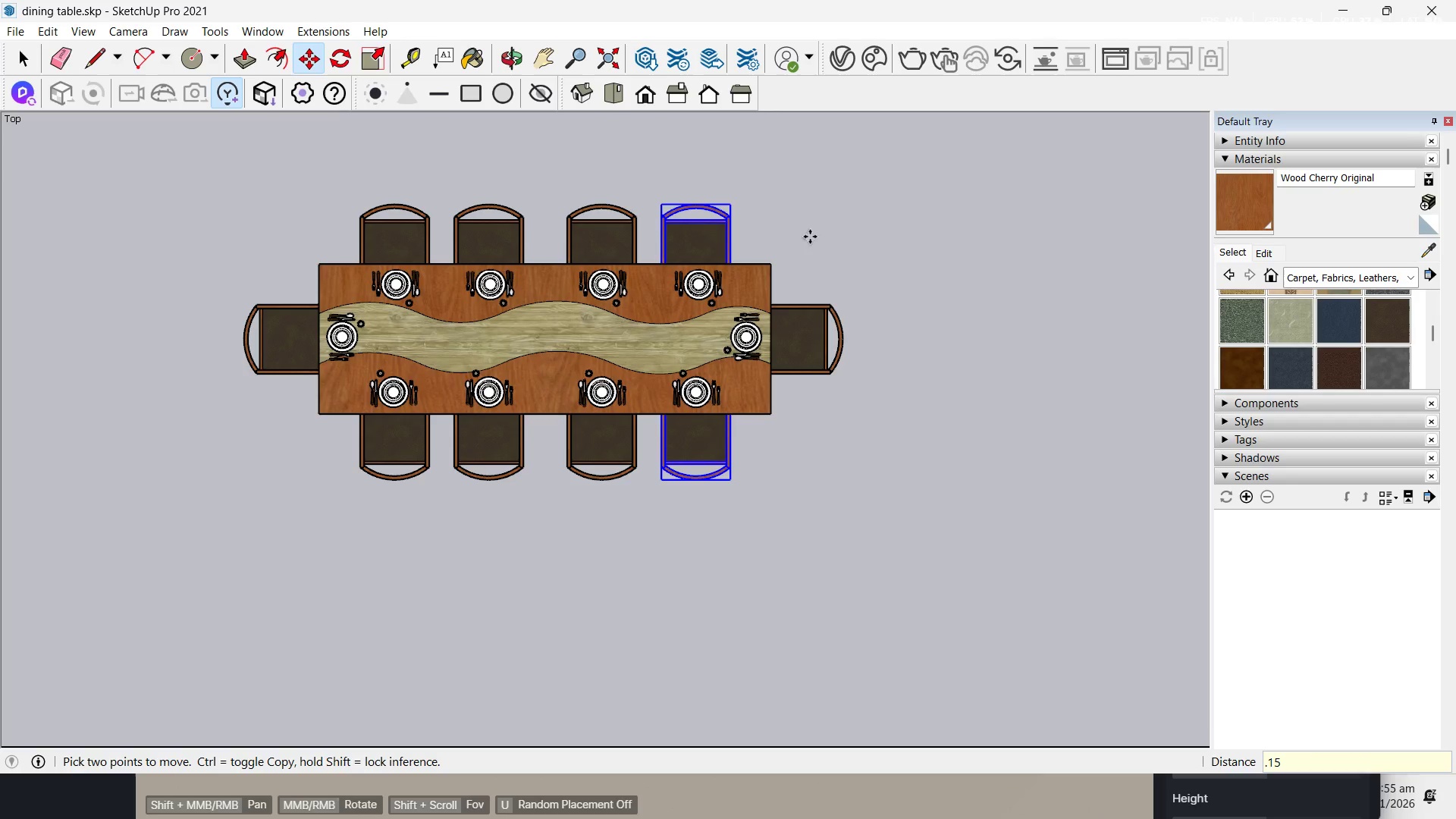 
left_click([814, 225])
 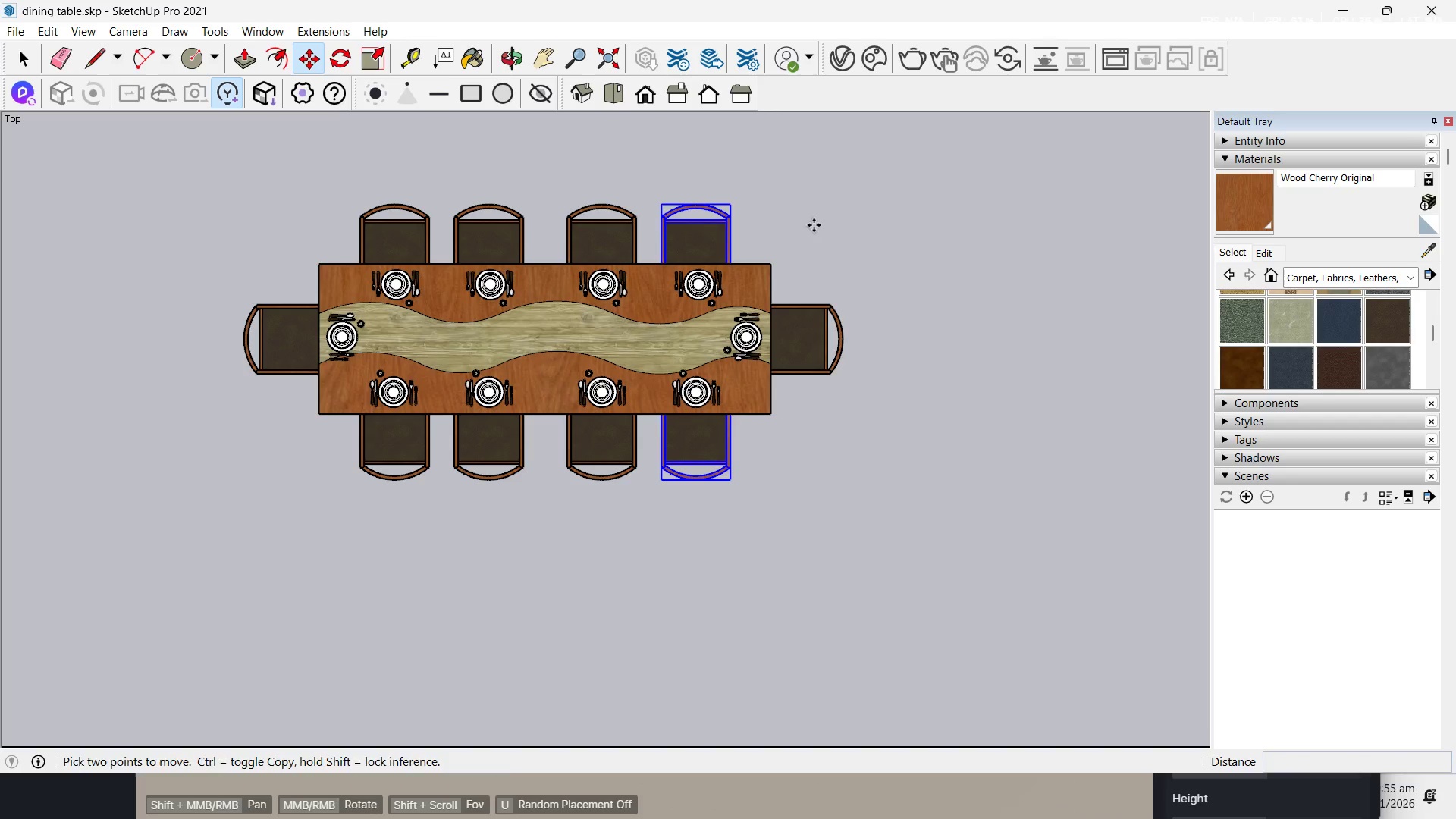 
key(Space)
 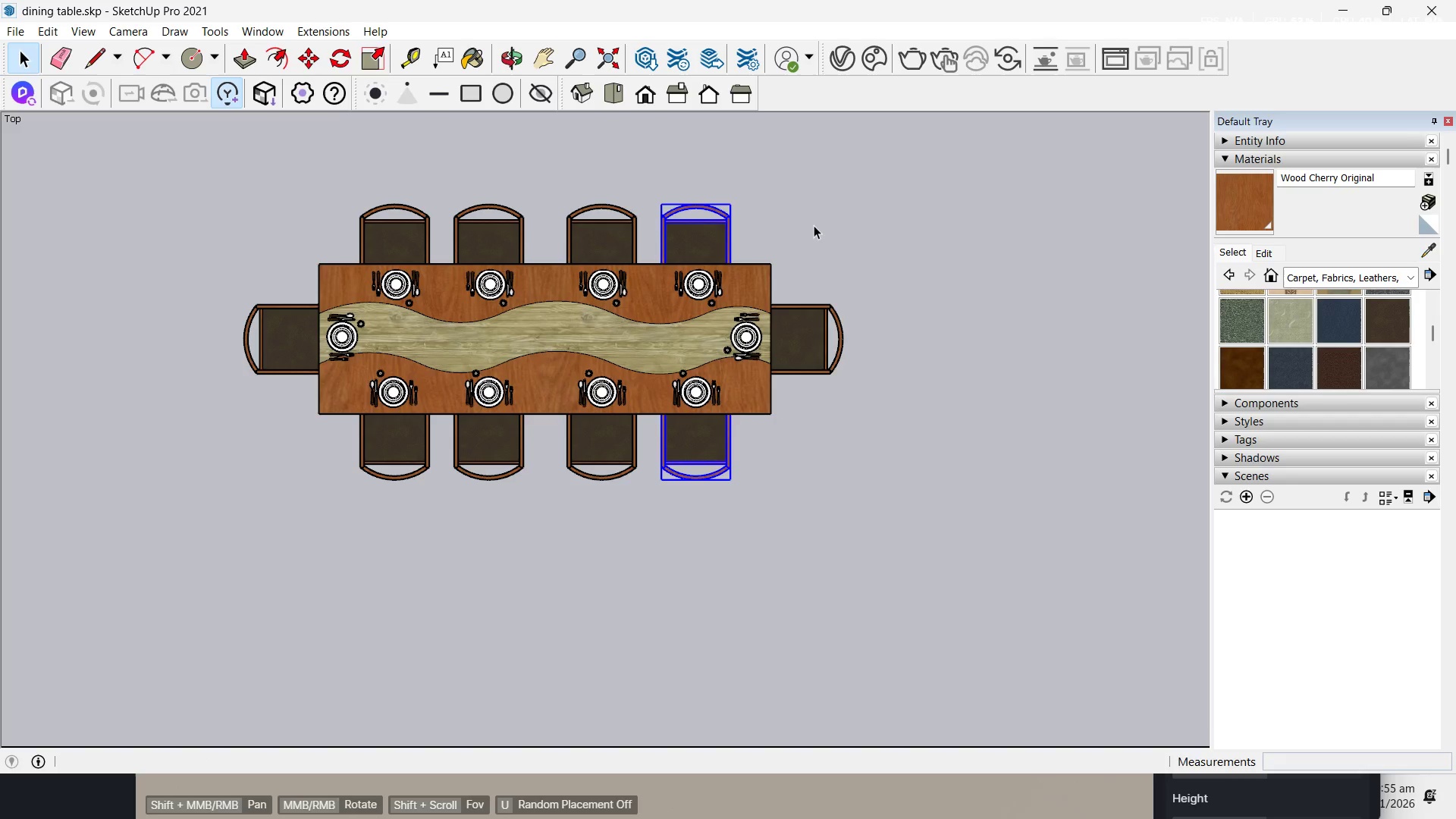 
left_click([814, 225])
 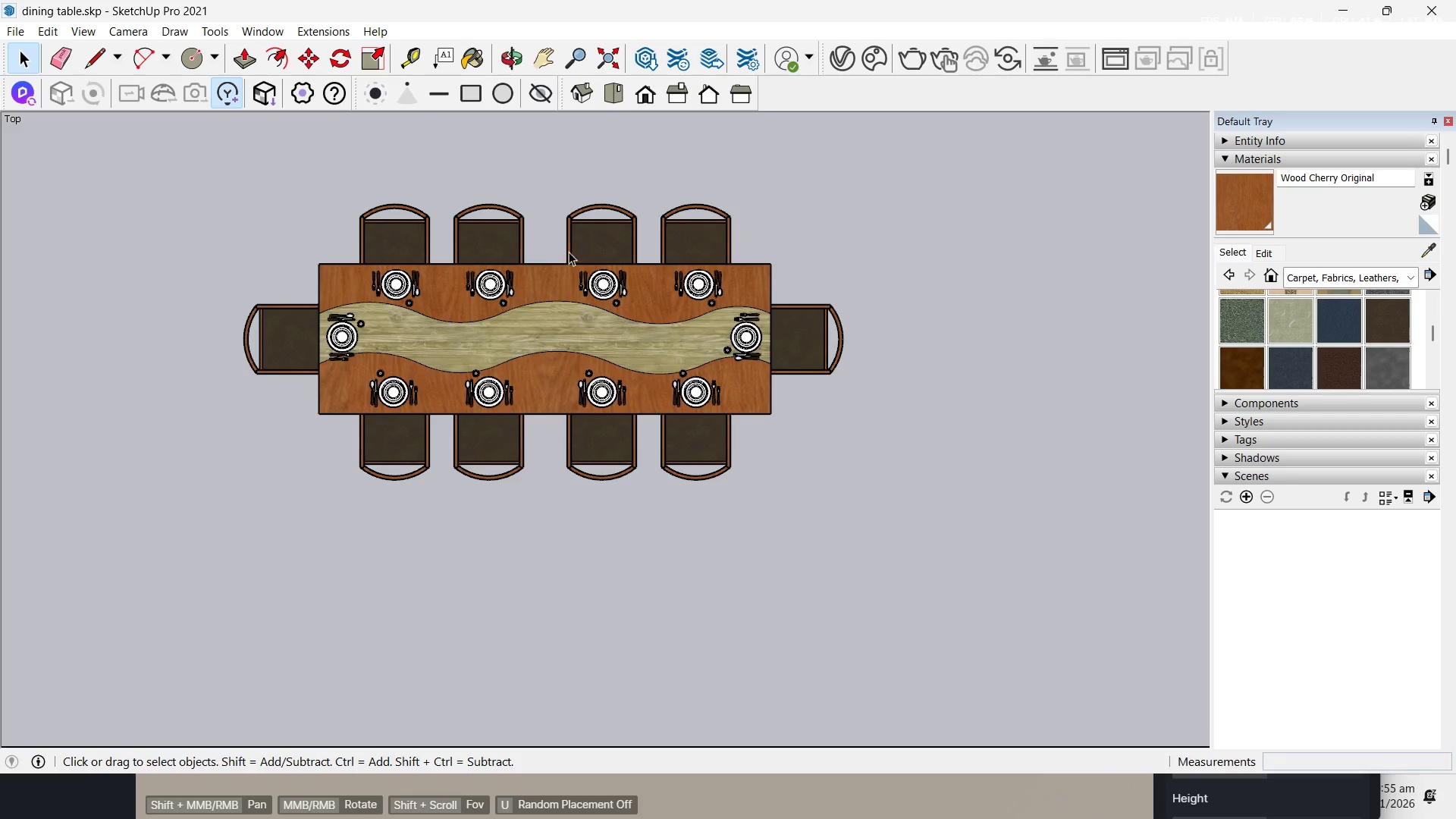 
left_click([482, 240])
 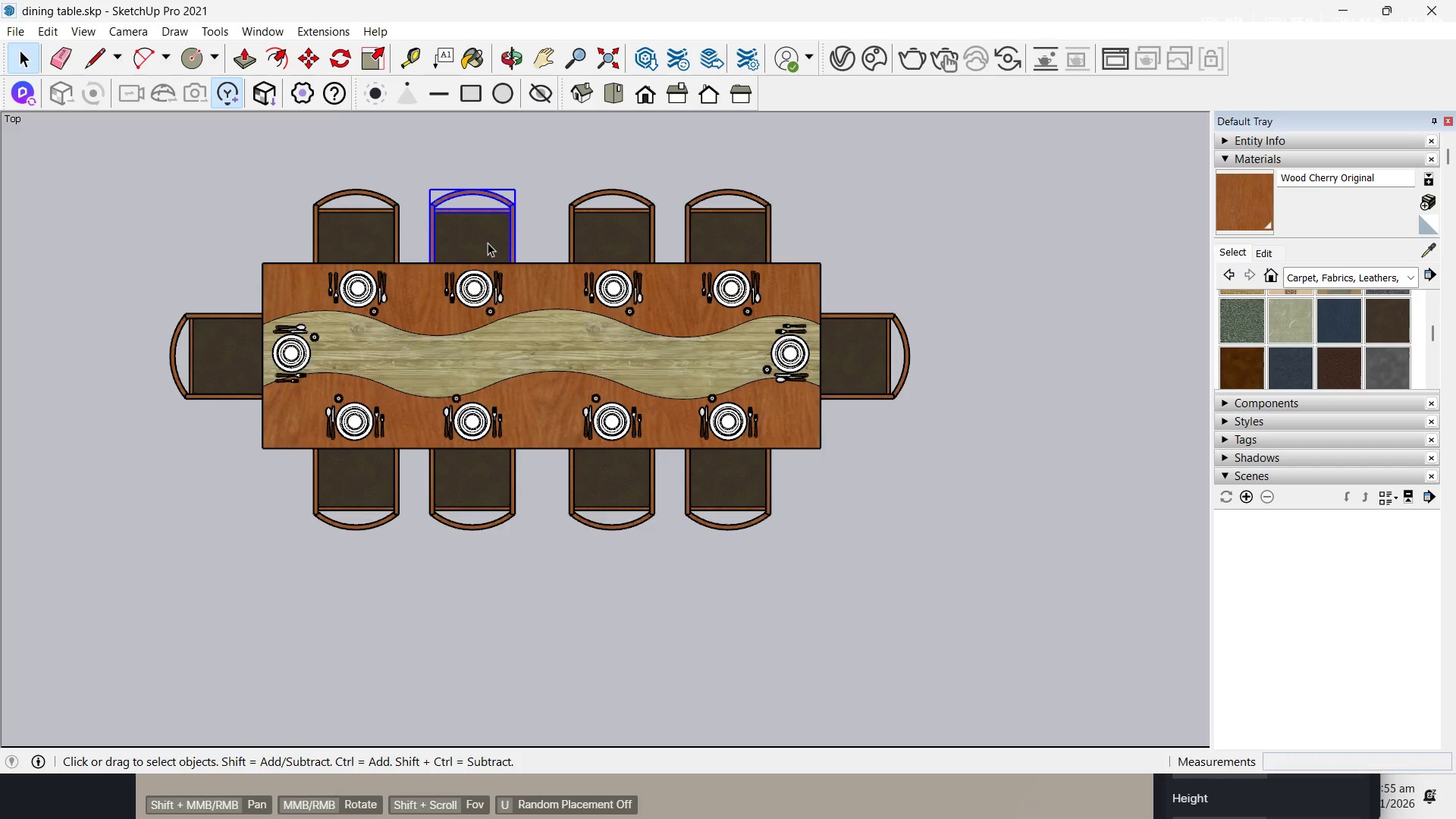 
scroll: coordinate [559, 268], scroll_direction: up, amount: 2.0
 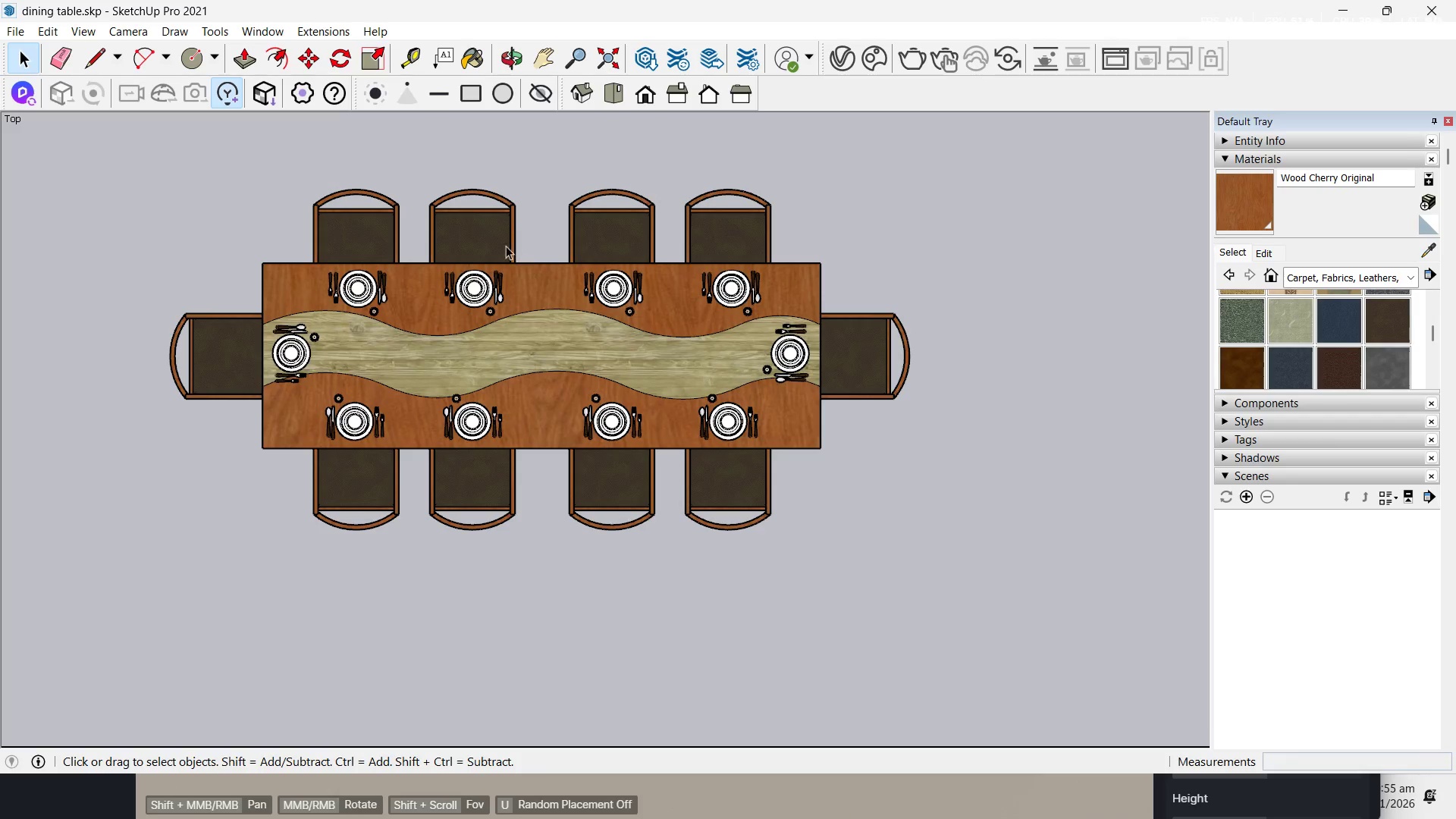 
hold_key(key=ControlLeft, duration=0.97)
left_click([479, 512])
 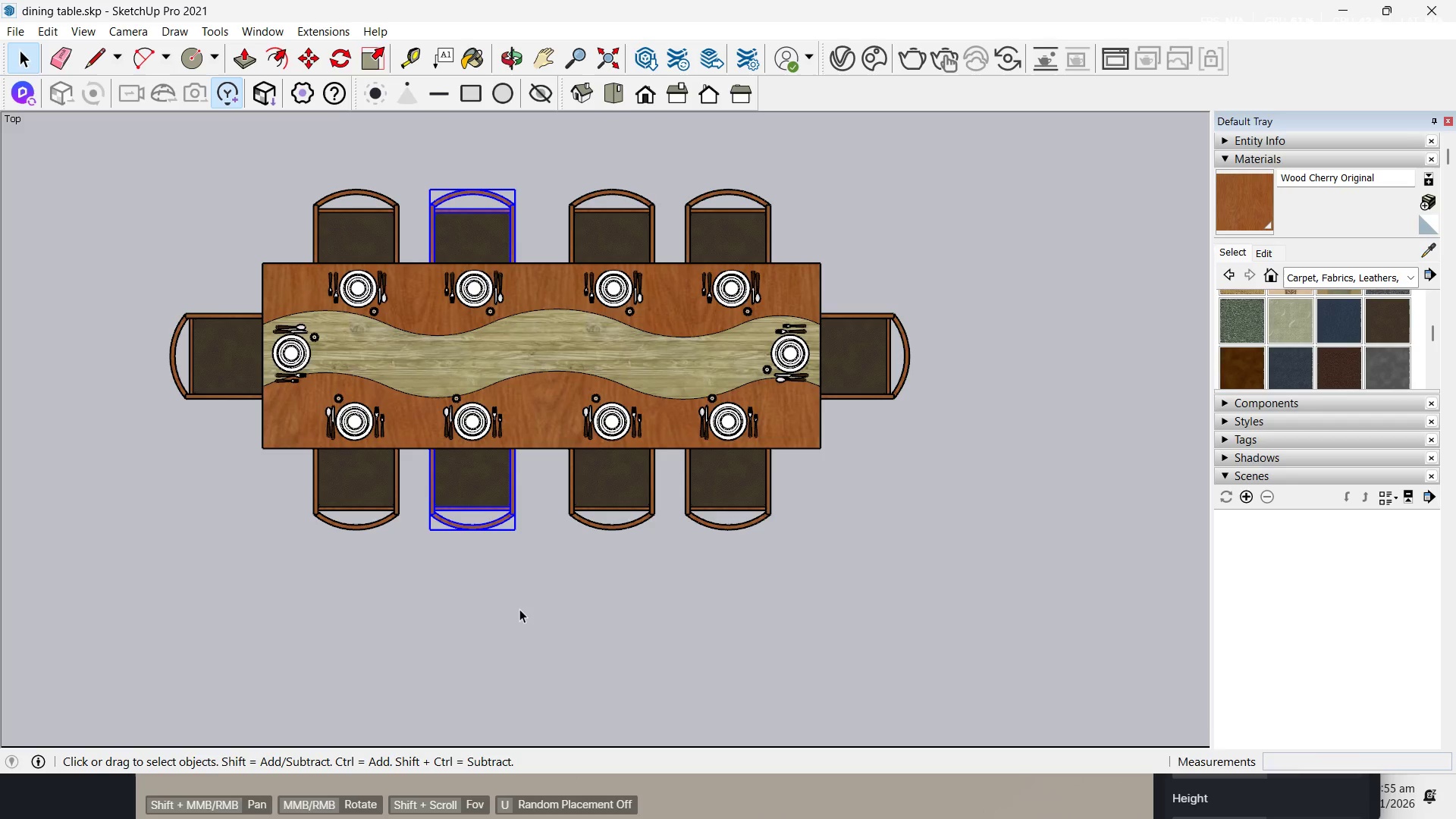 
key(M)
 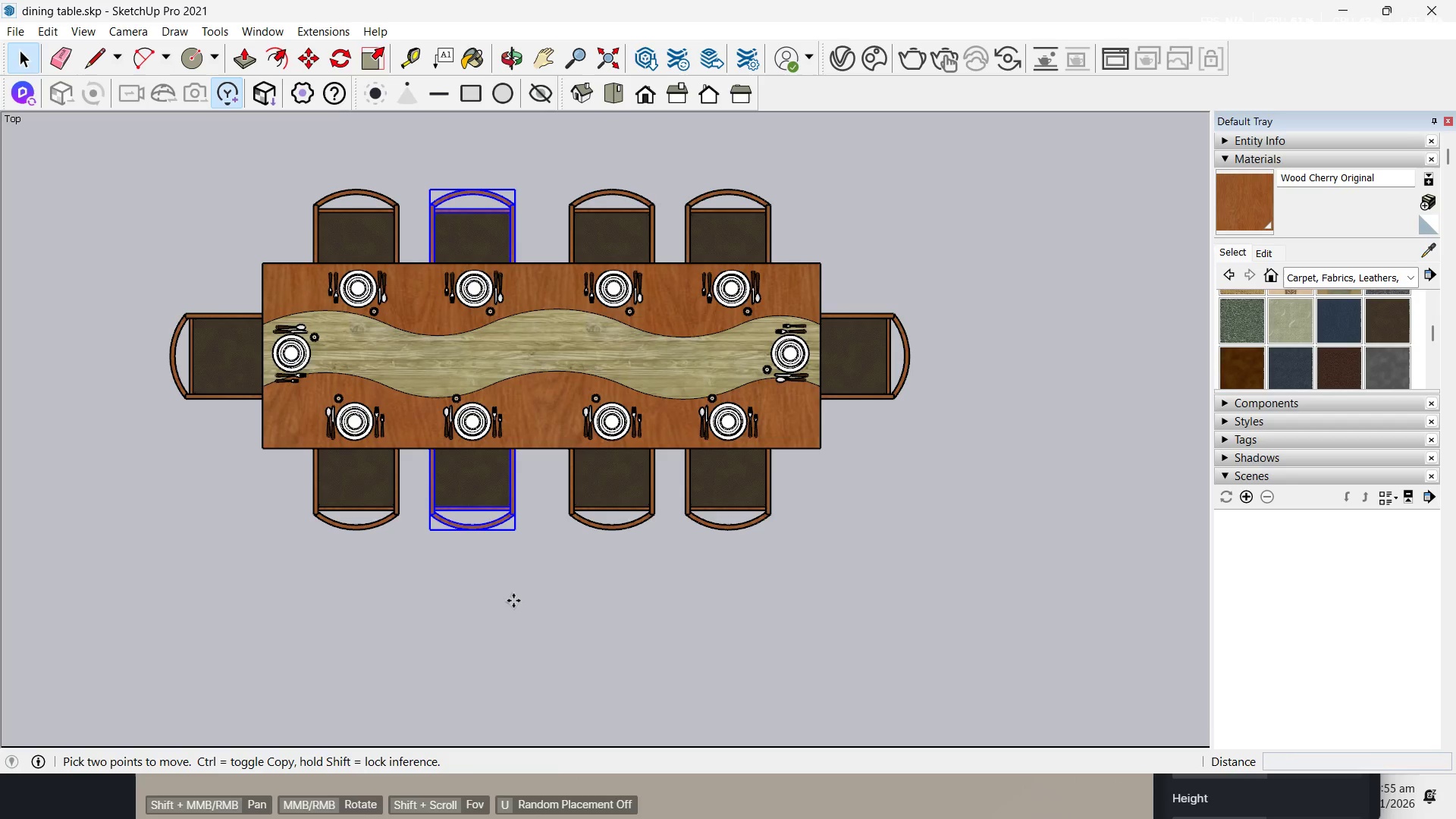 
left_click([513, 601])
 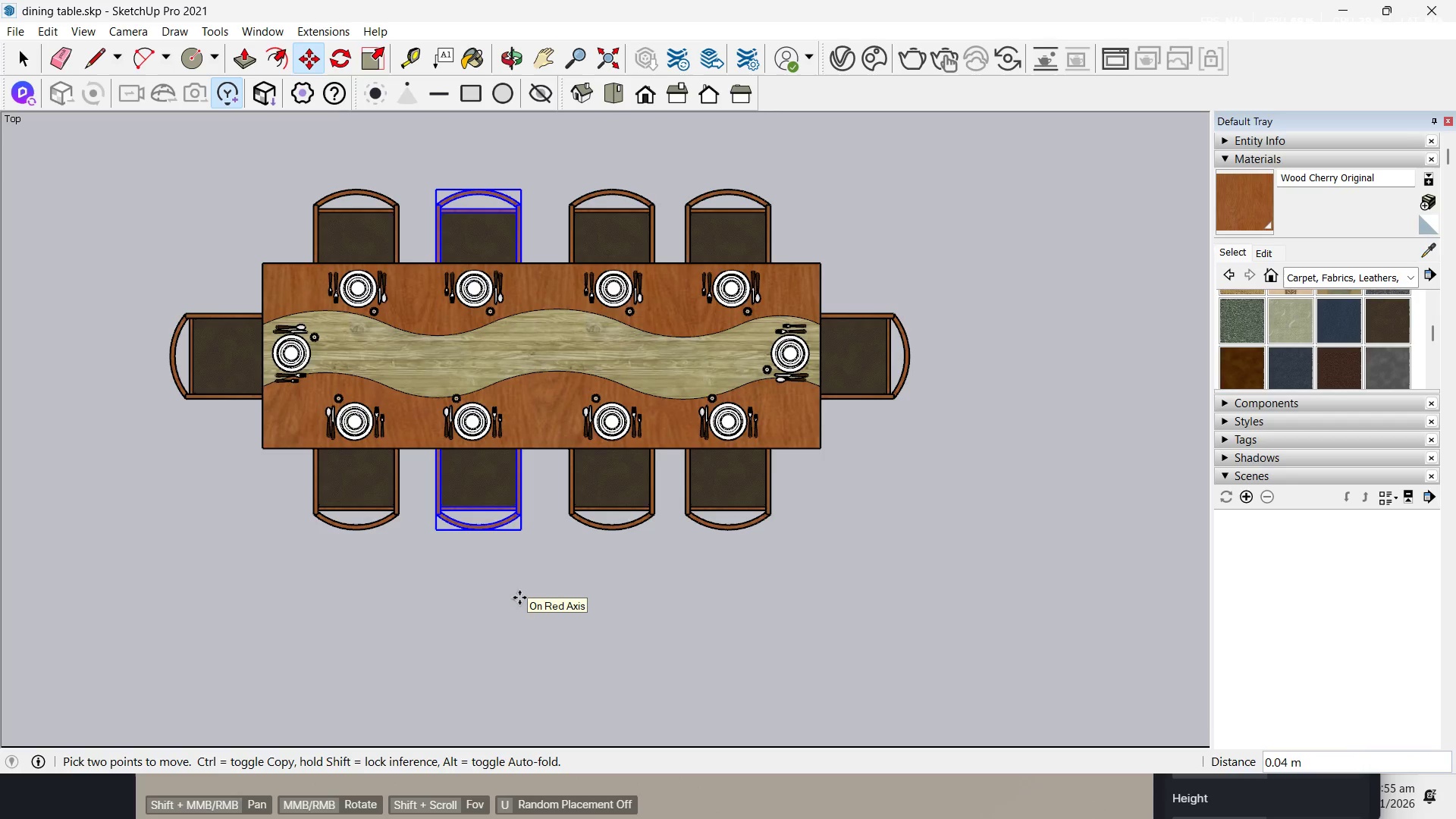 
key(NumpadDecimal)
 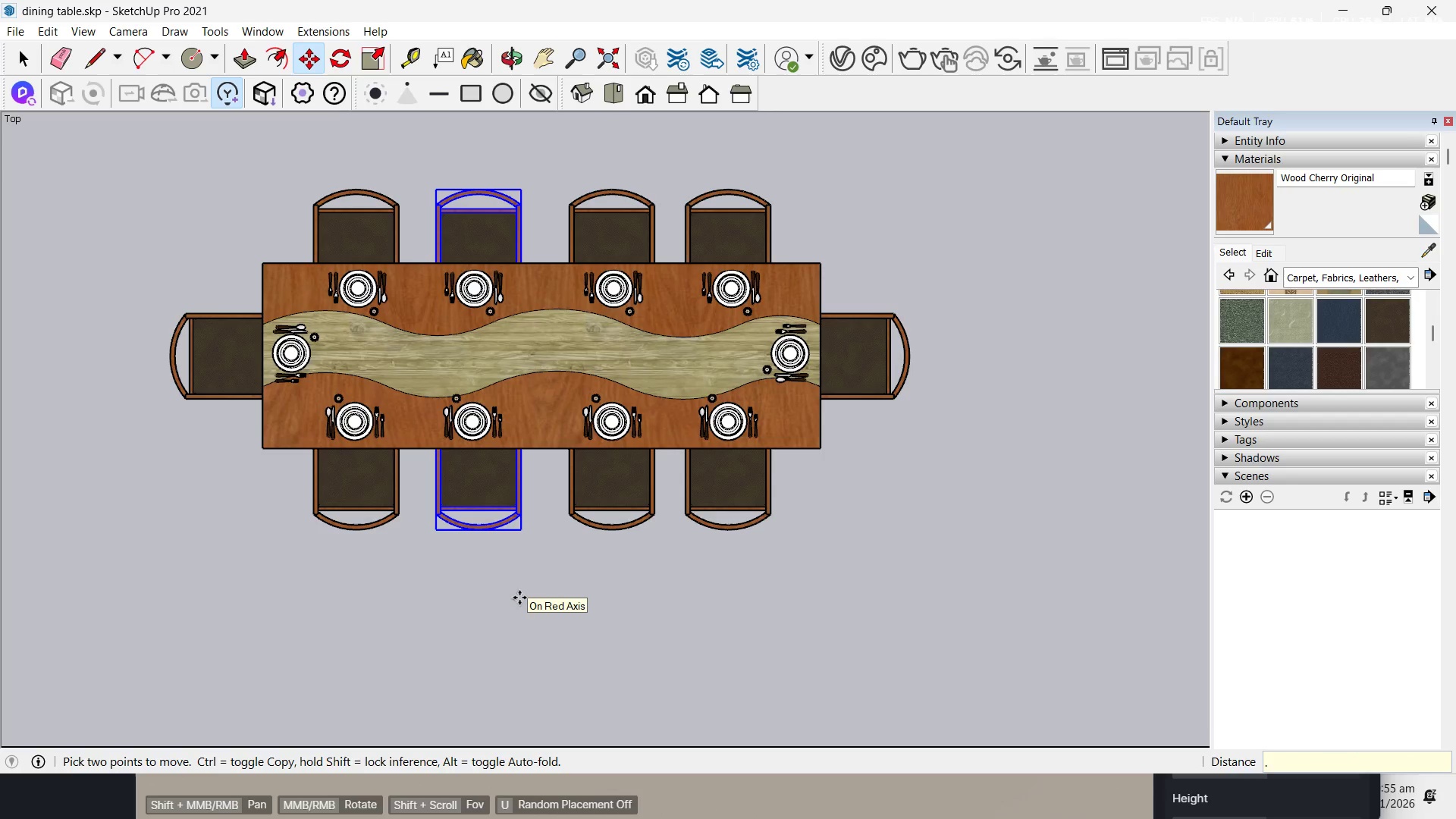 
key(Numpad1)
 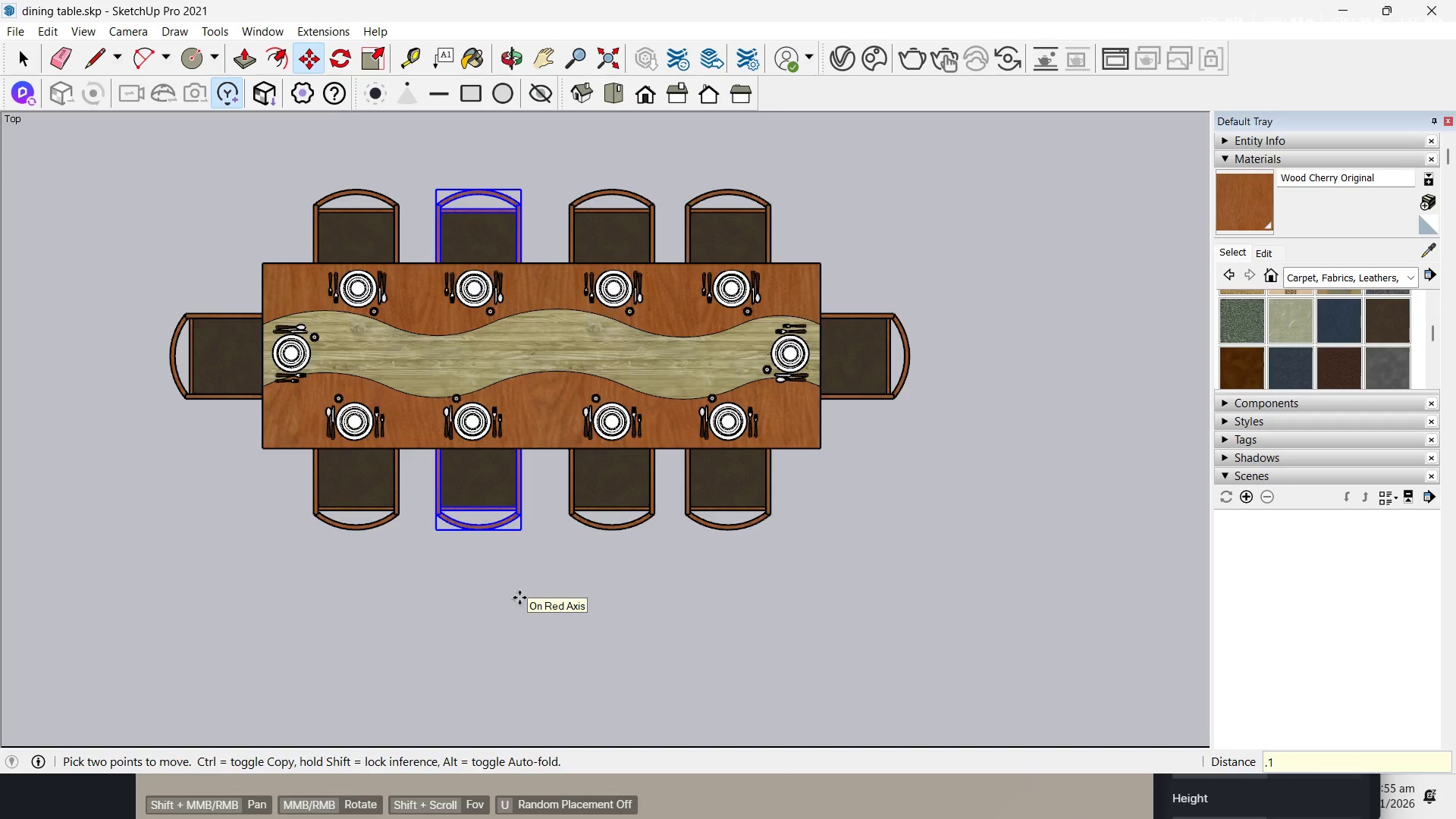 
hold_key(key=NumpadEnter, duration=0.38)
 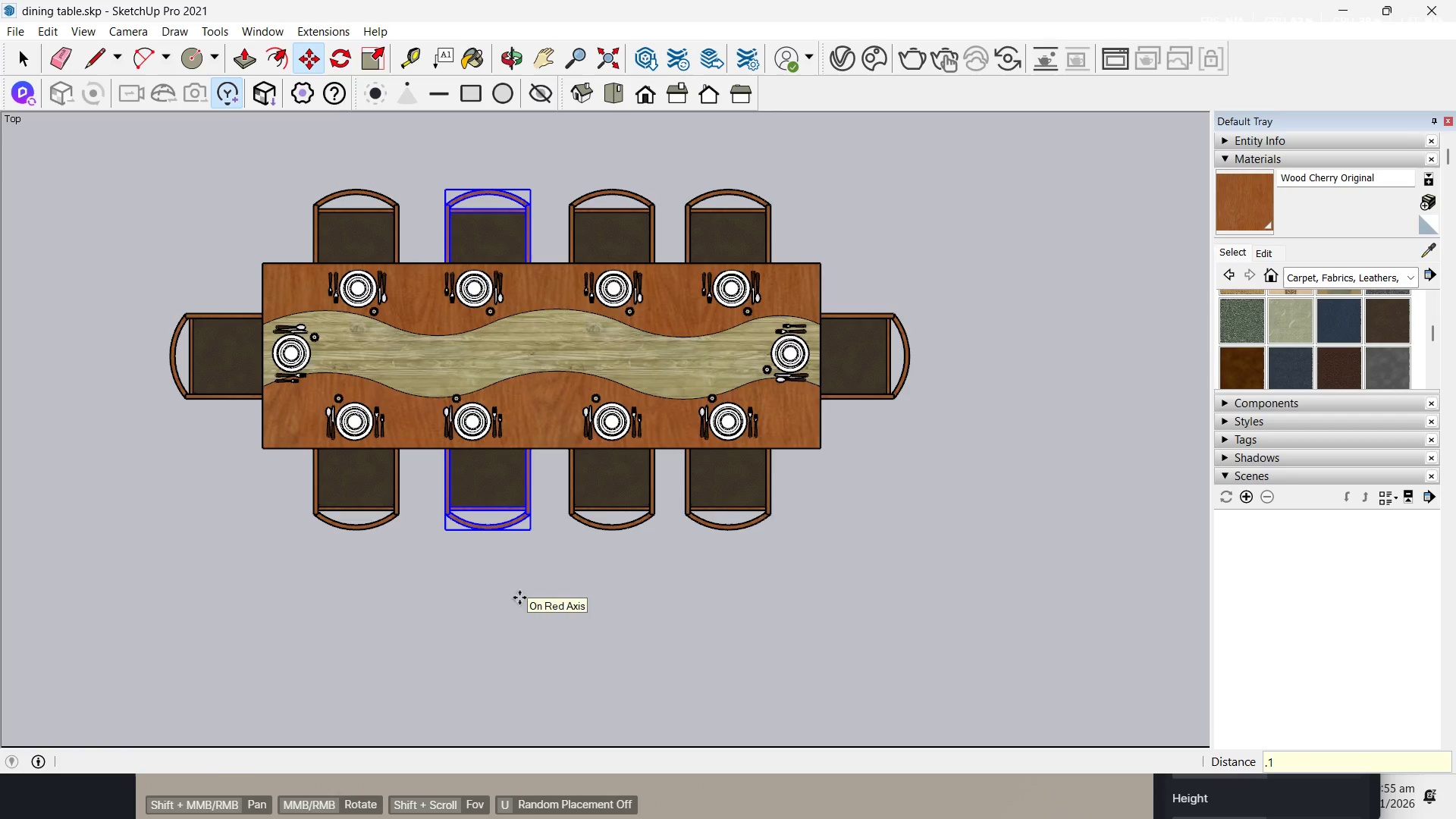 
key(Space)
 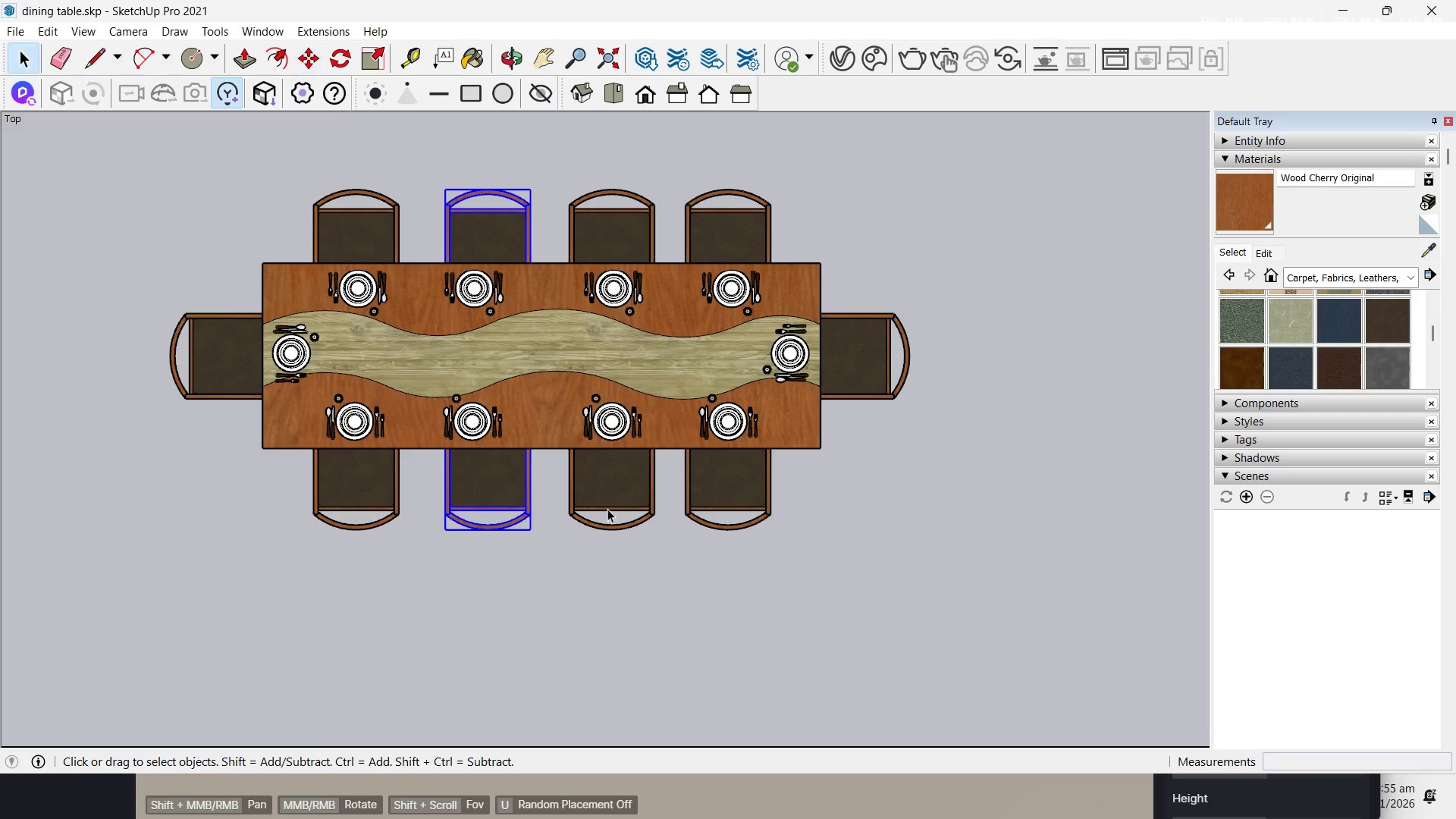 
left_click([607, 509])
 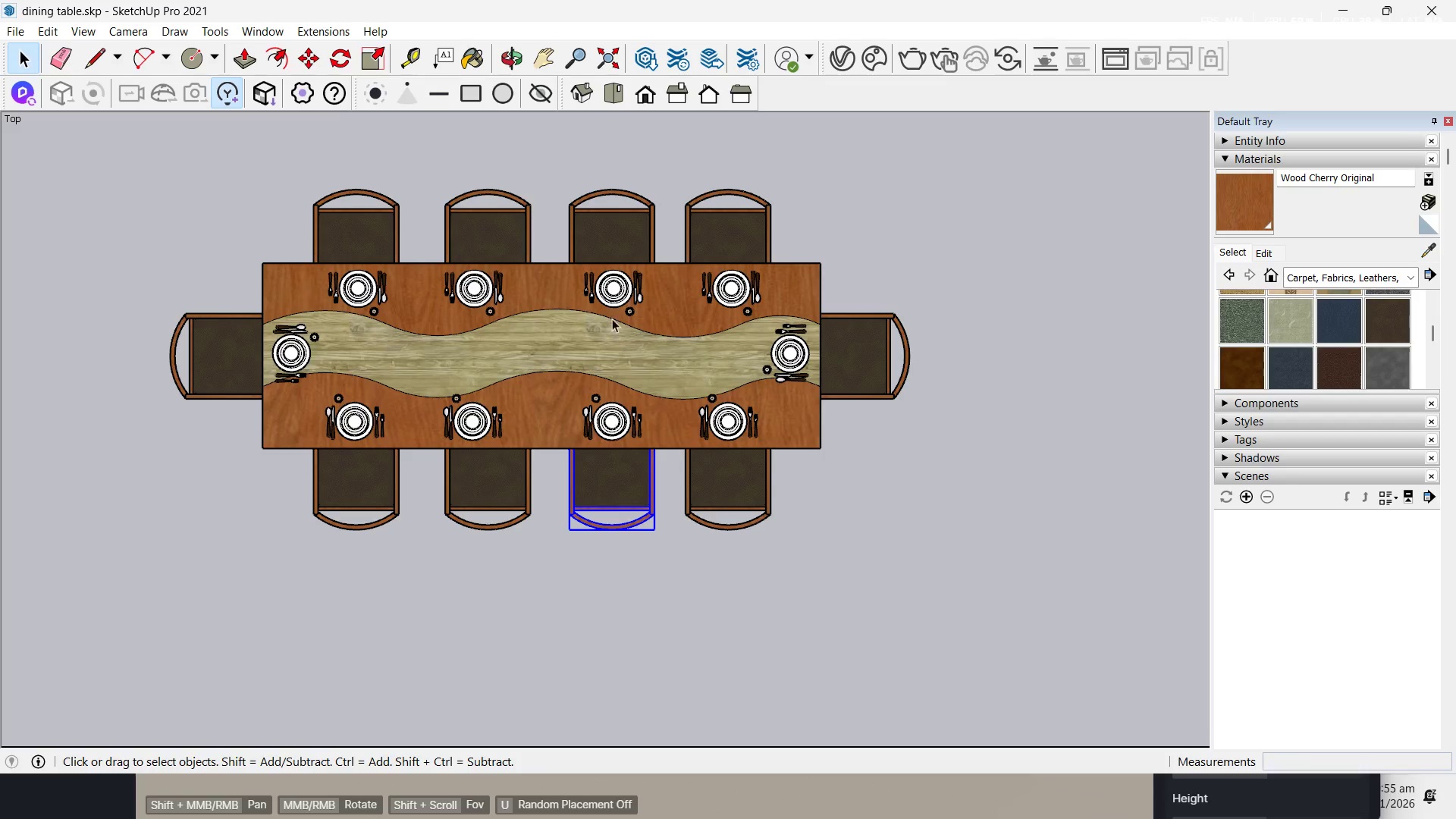 
hold_key(key=ControlLeft, duration=0.47)
left_click([612, 243])
 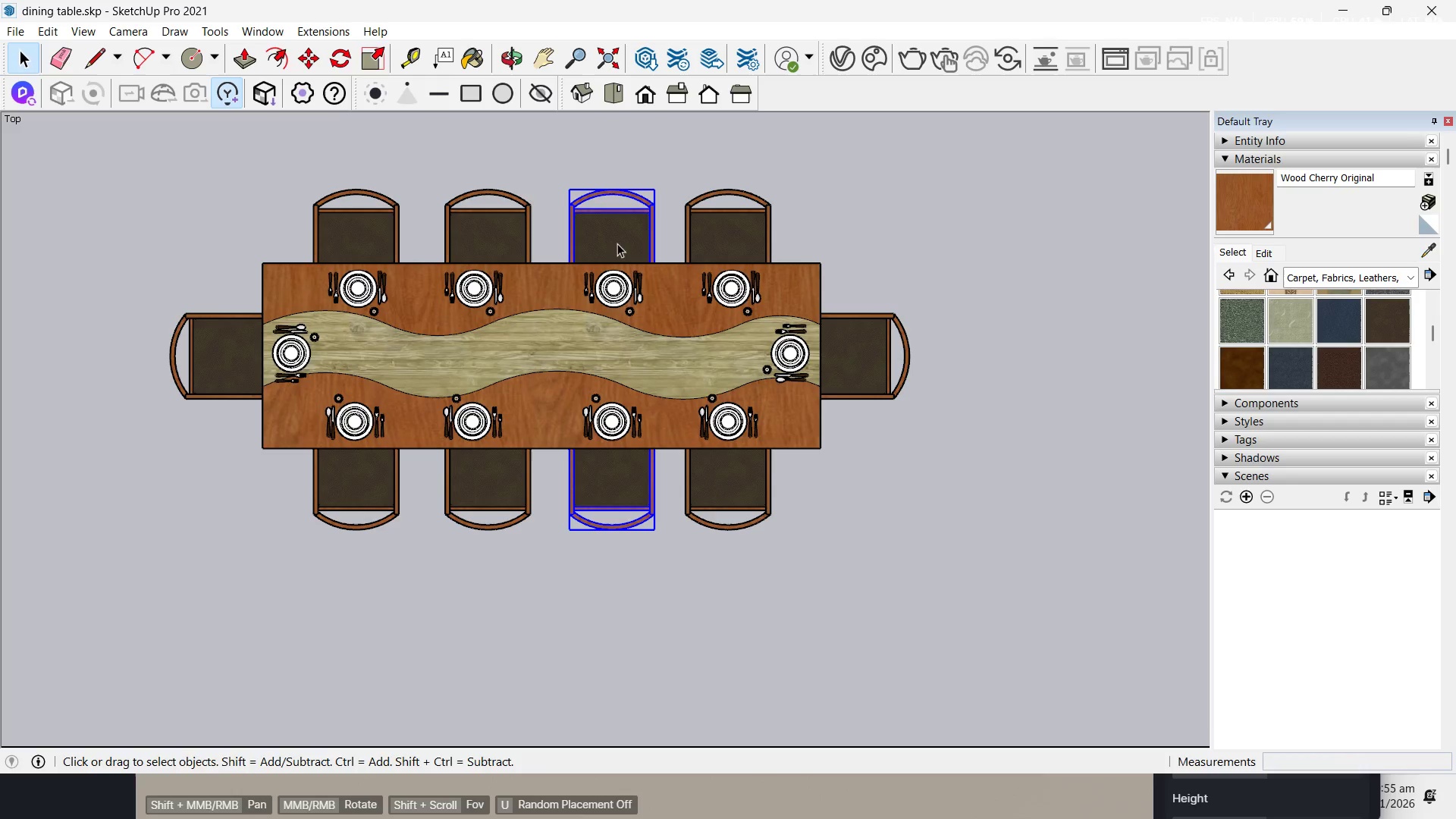 
key(M)
 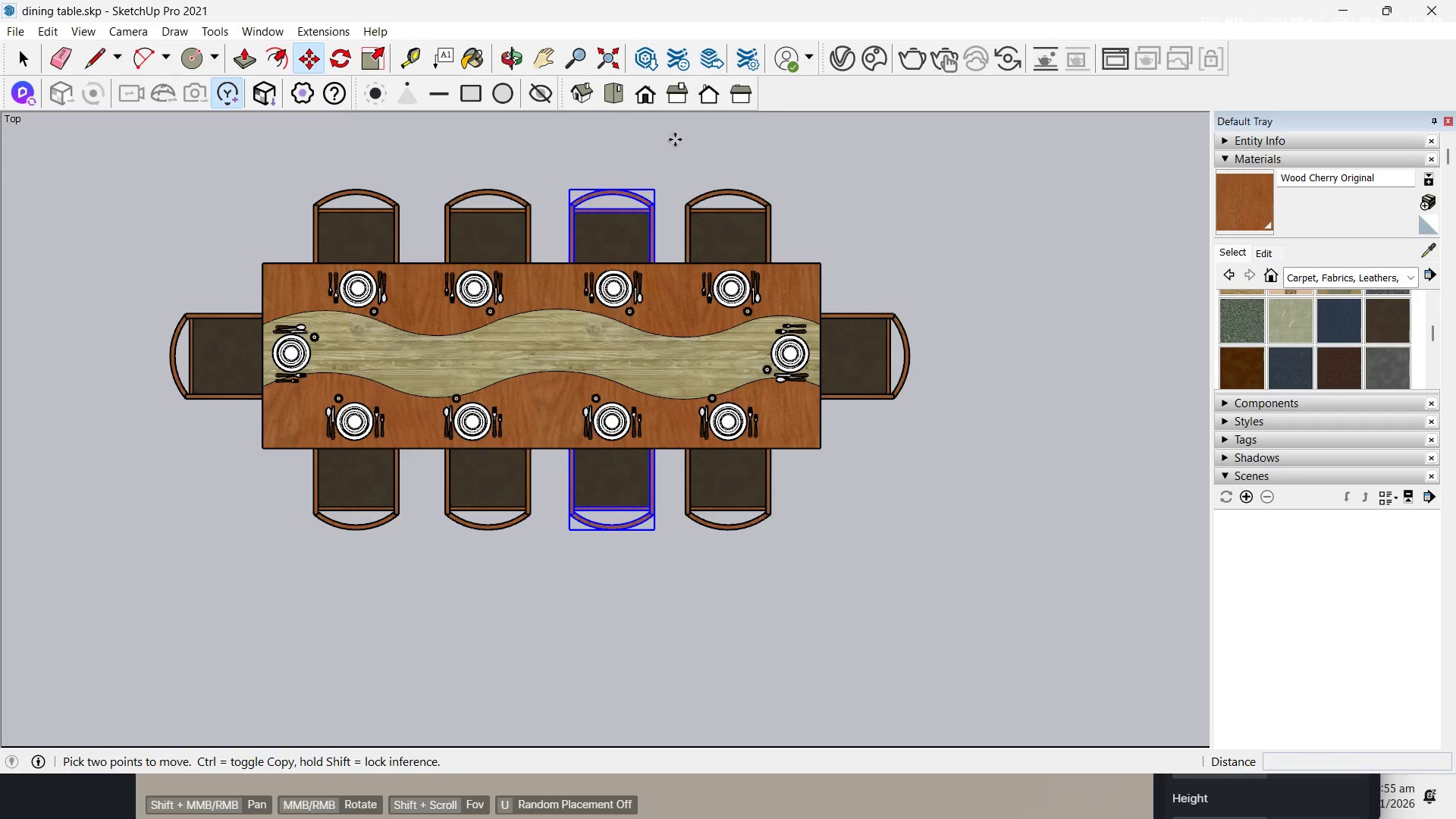 
key(Control+Z)
 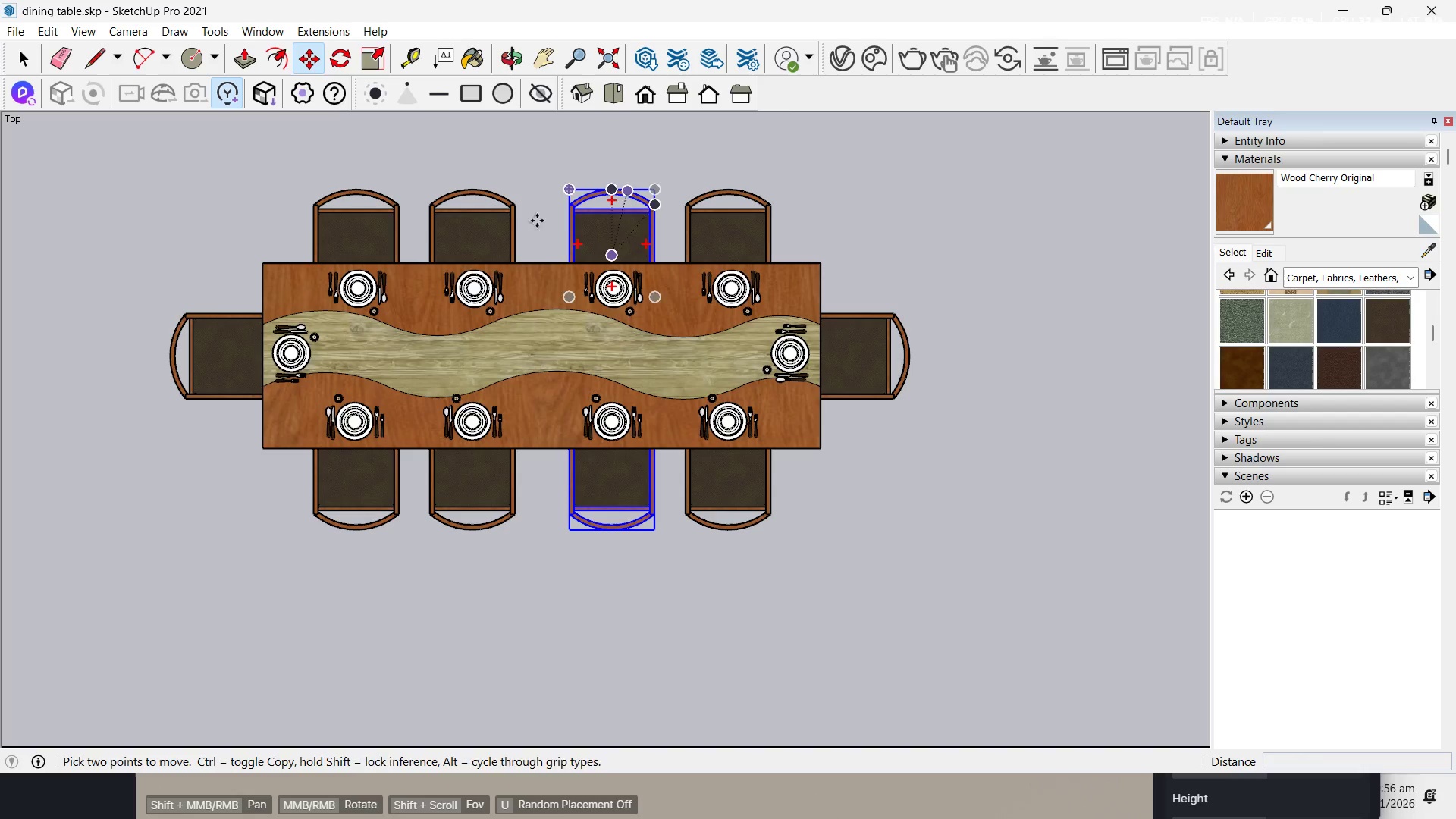 
key(Space)
 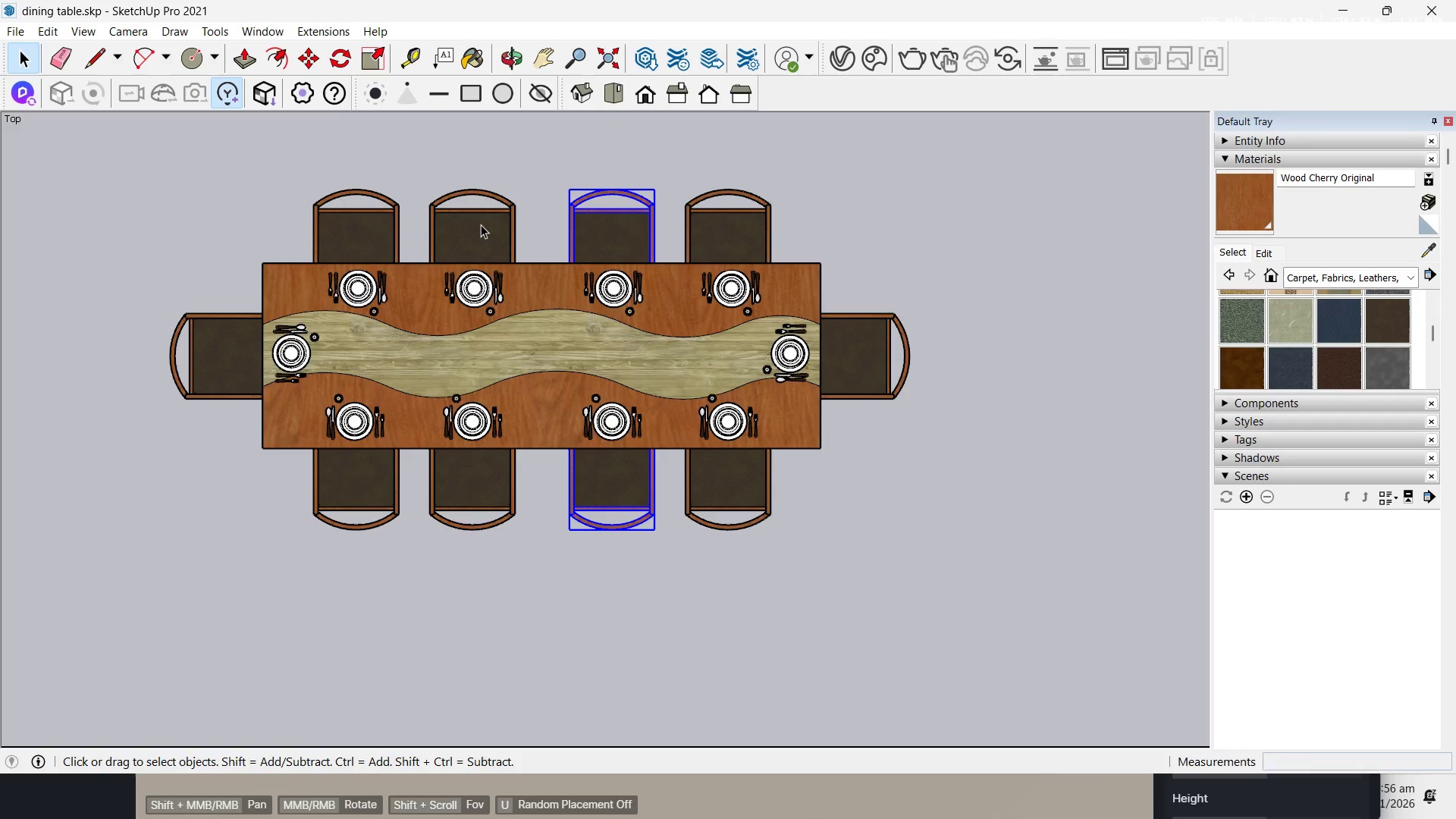 
left_click([481, 224])
 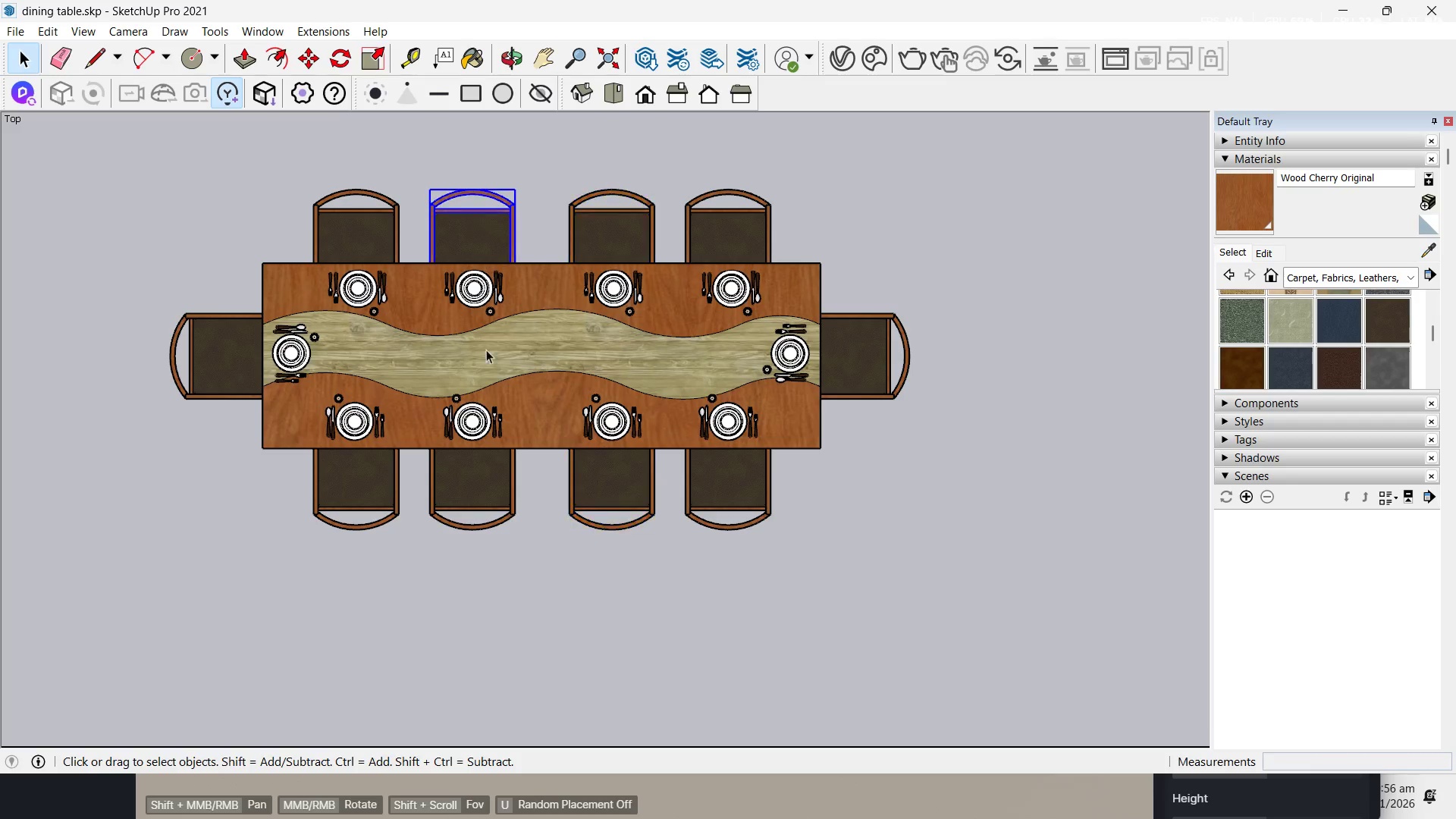 
hold_key(key=ControlLeft, duration=0.44)
left_click([465, 500])
 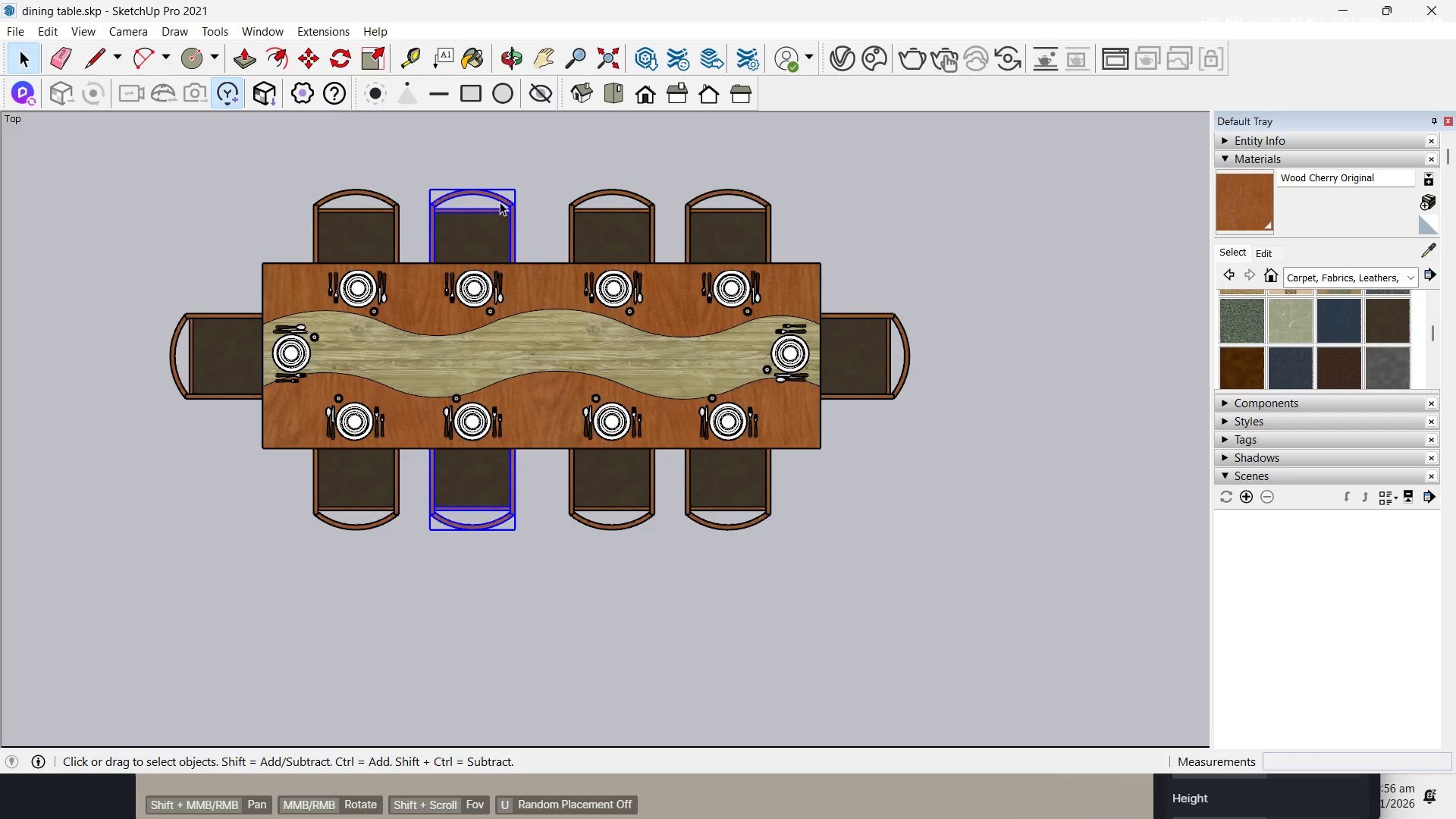 
key(M)
 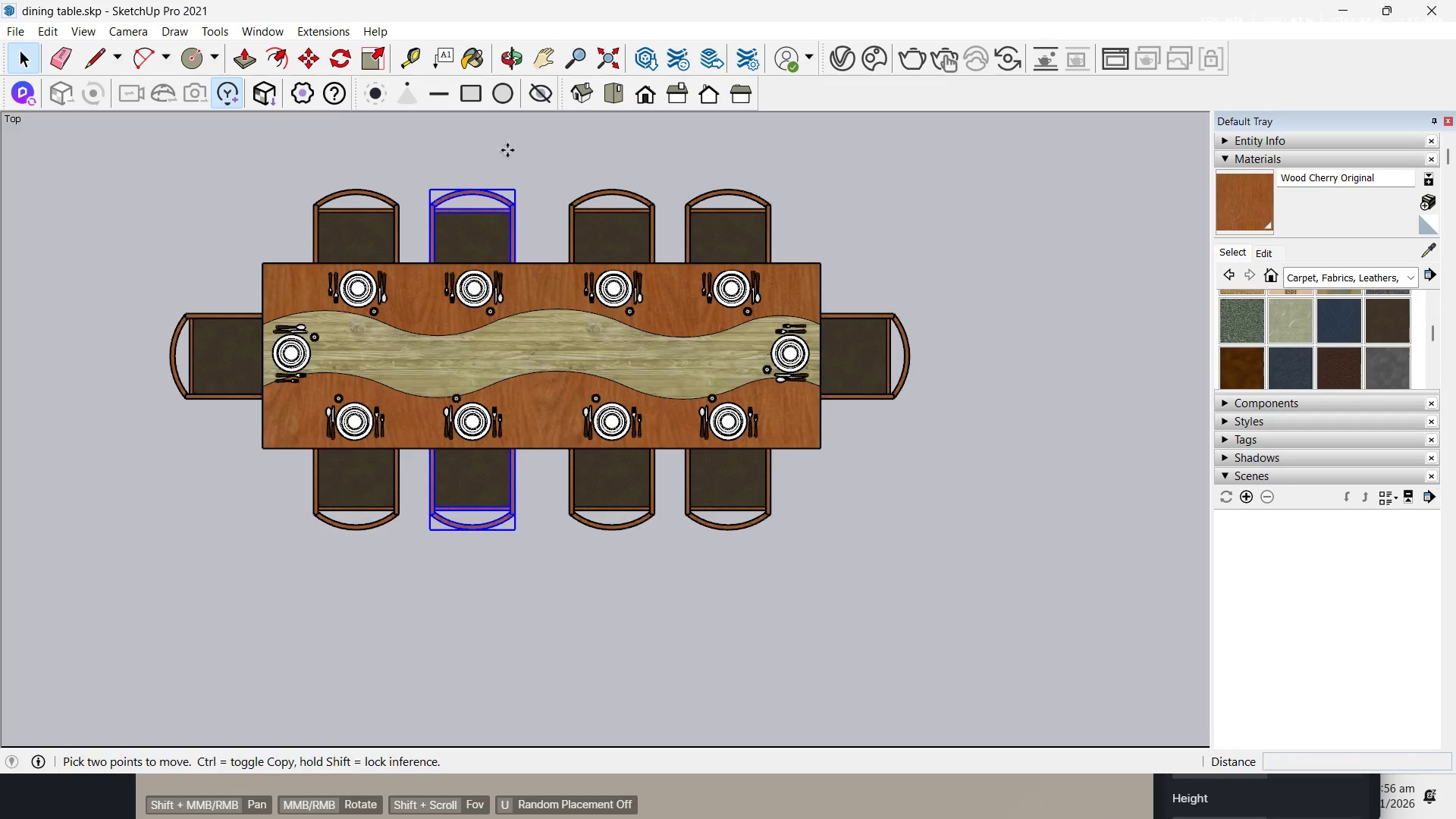 
left_click([516, 153])
 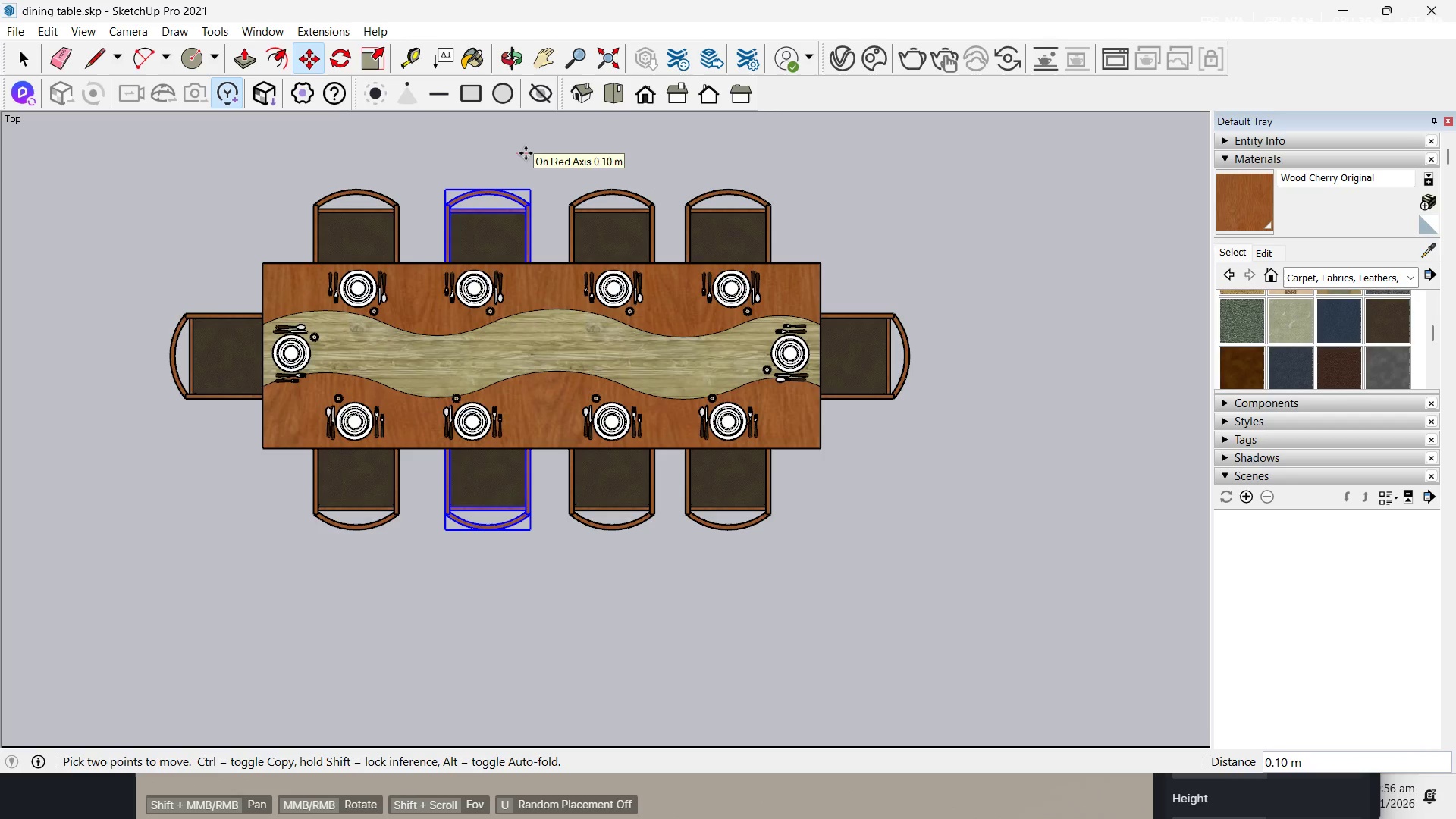 
key(NumpadDecimal)
 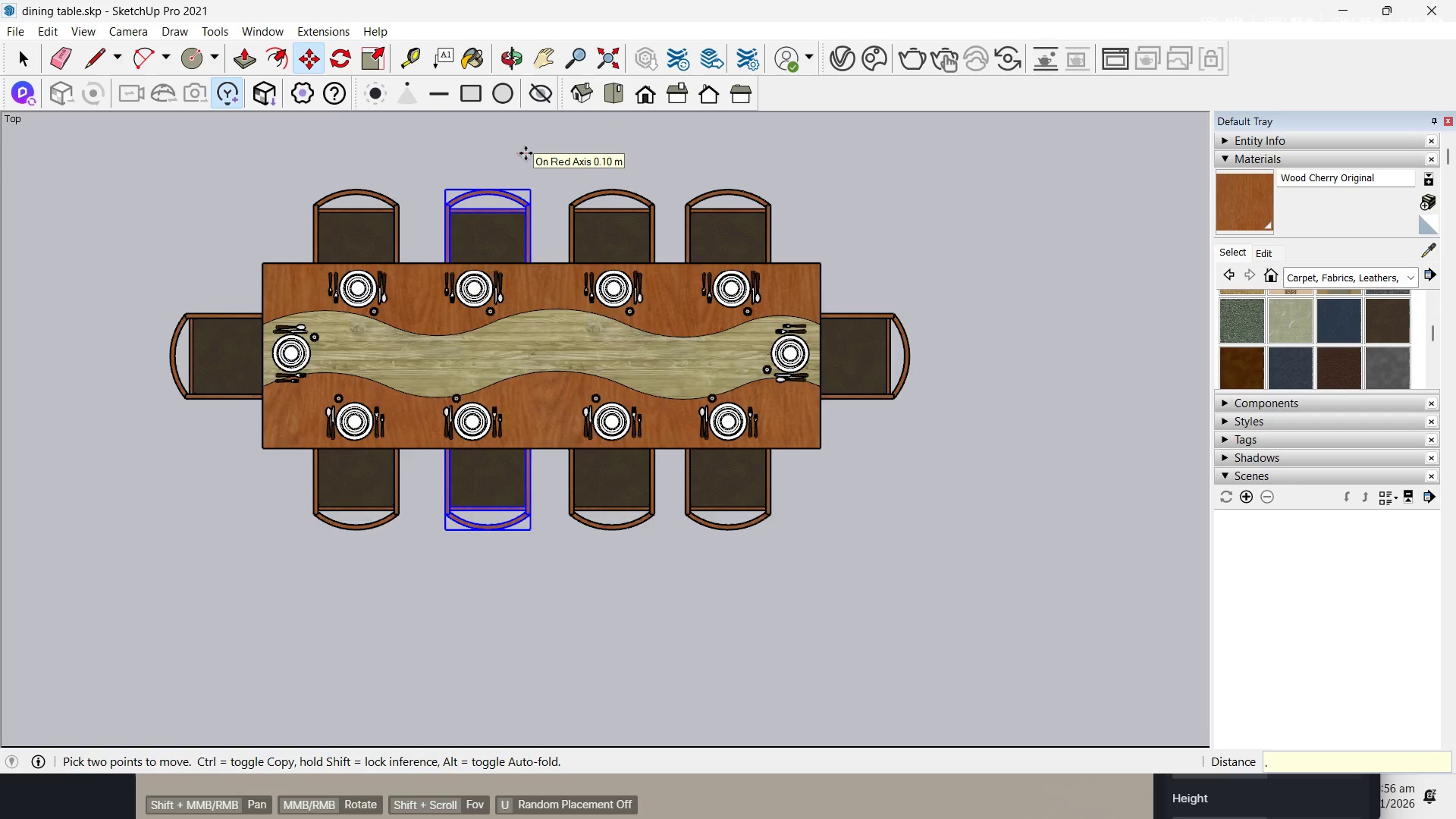 
key(Numpad0)
 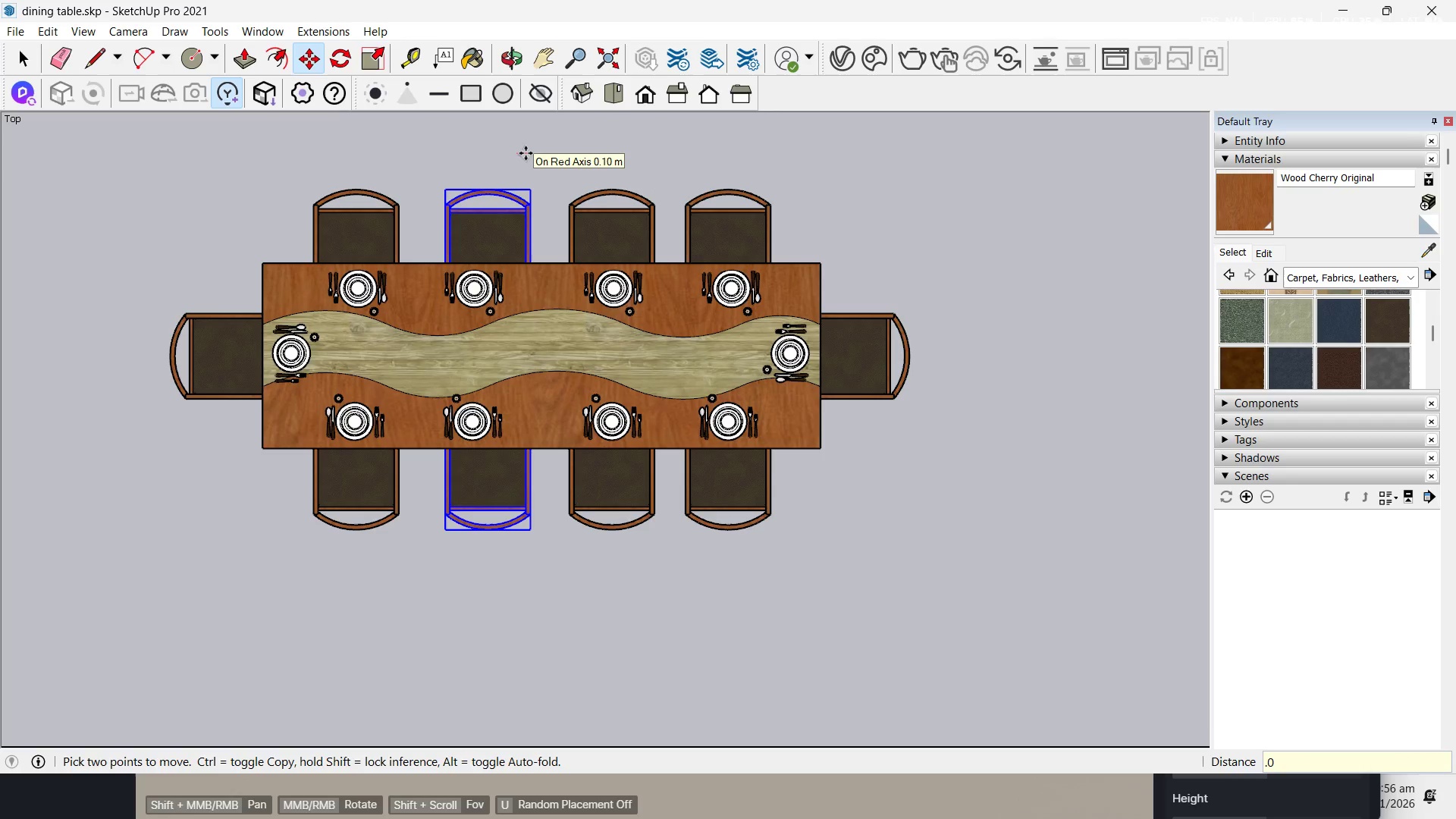 
key(Numpad5)
 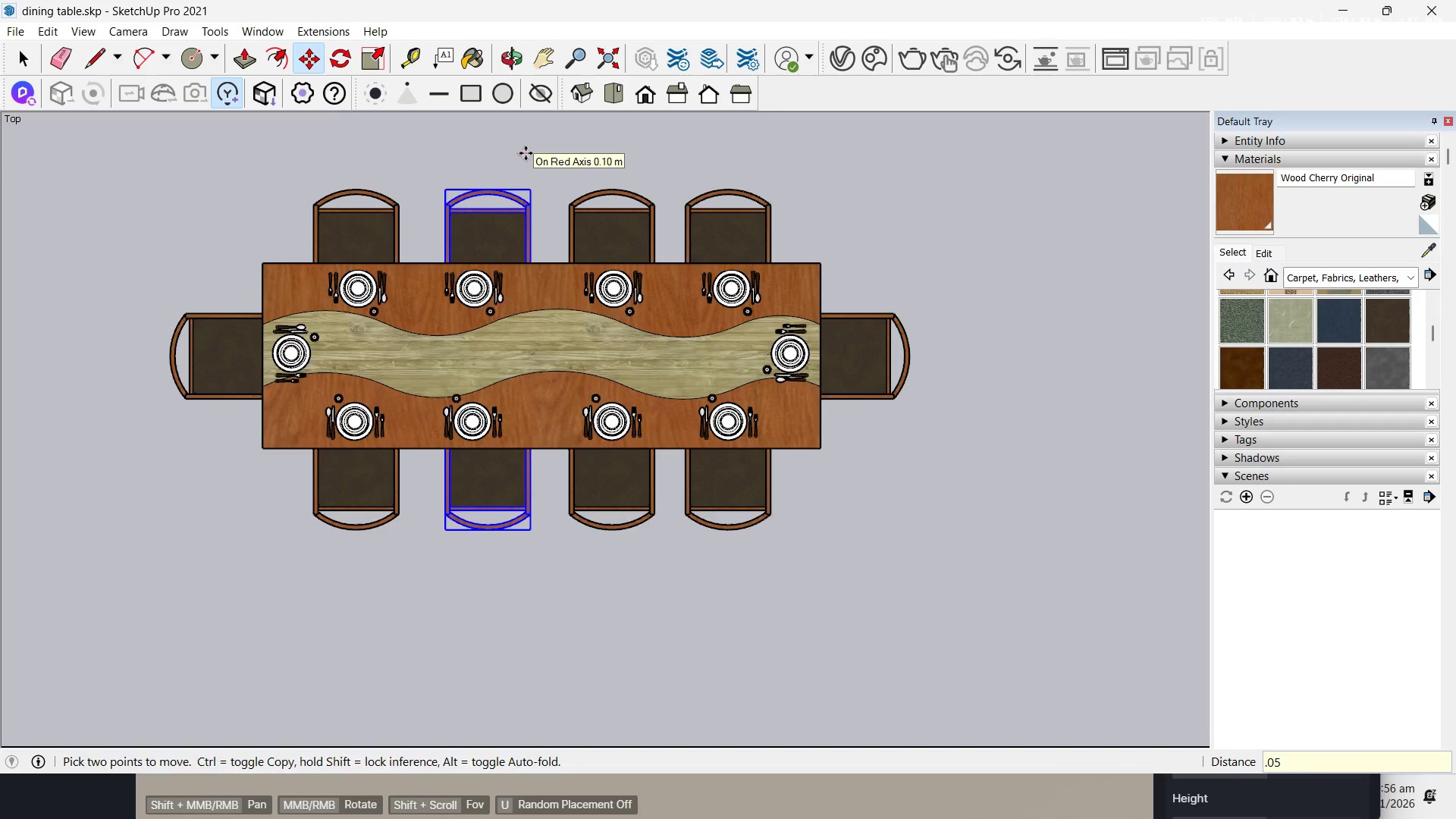 
key(NumpadEnter)
 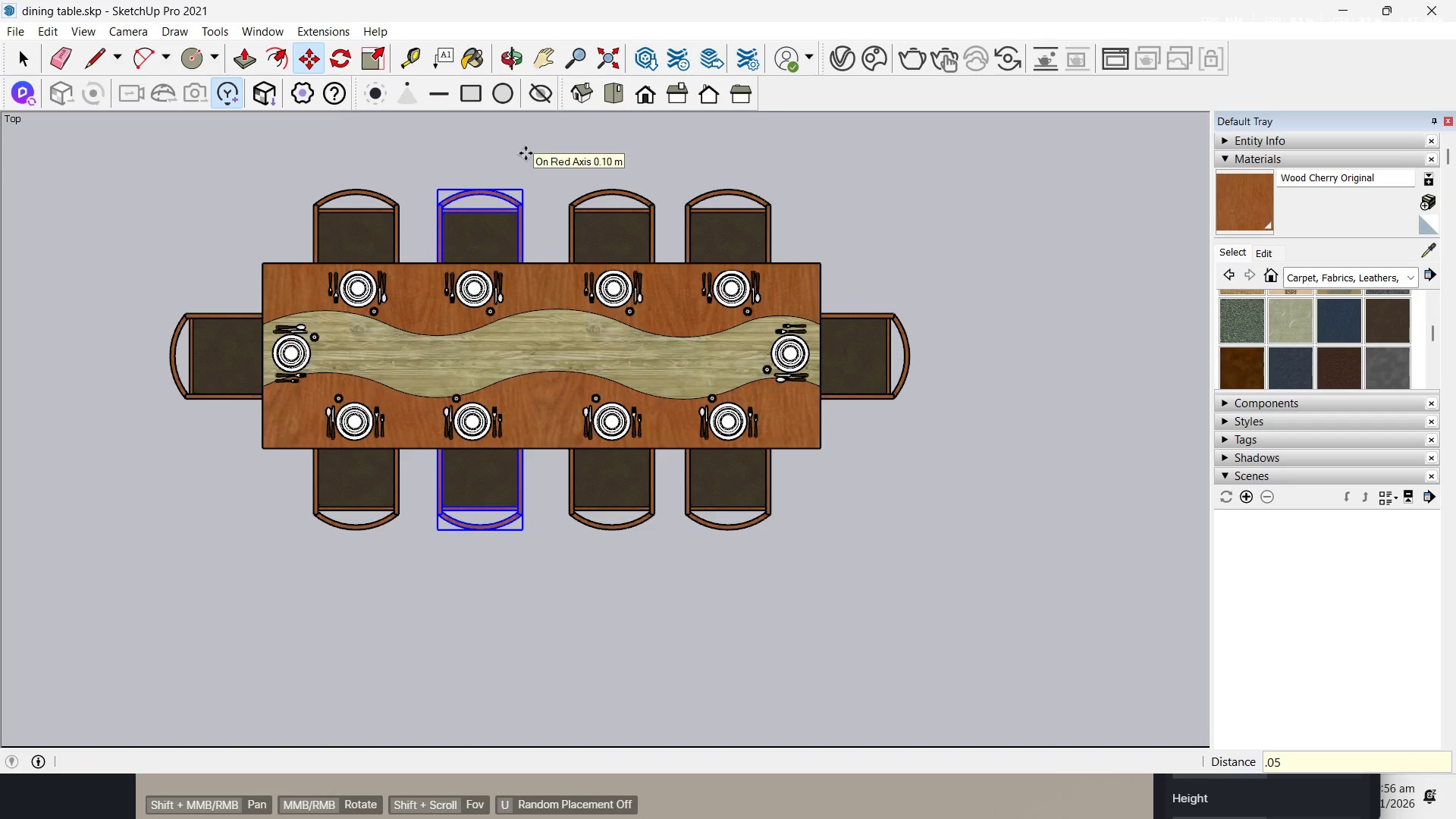 
key(Space)
 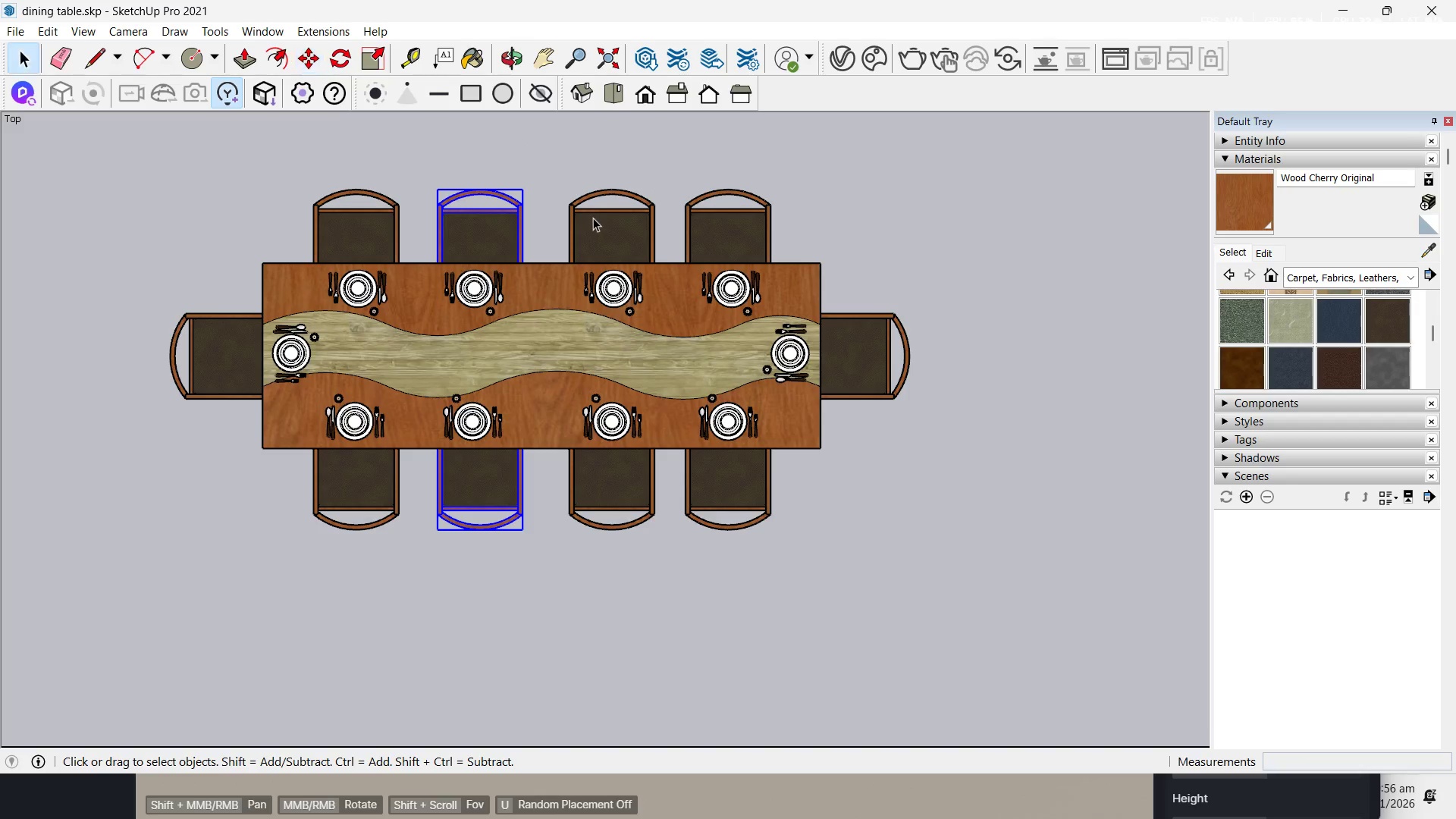 
left_click([593, 218])
 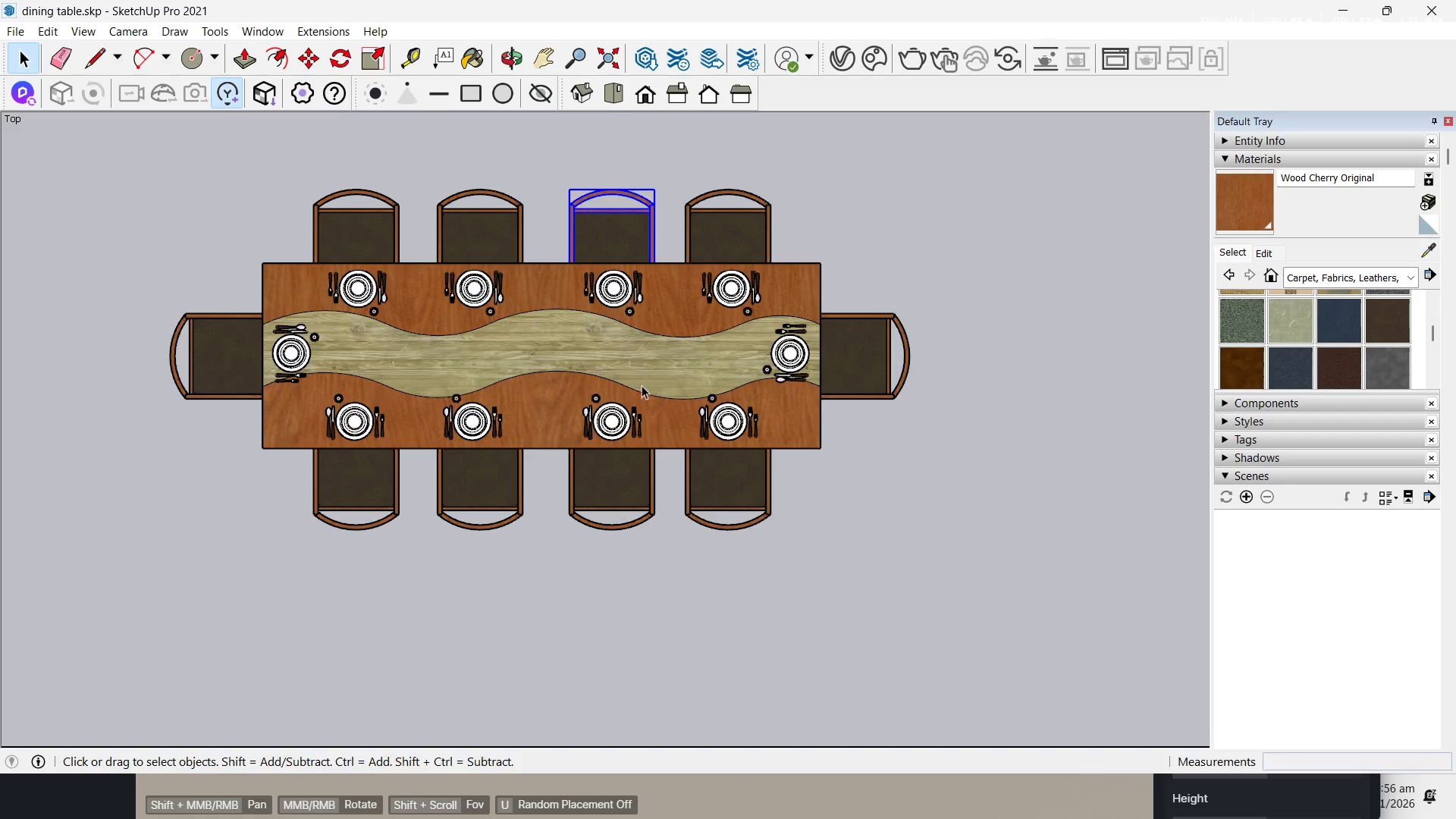 
hold_key(key=ControlLeft, duration=0.61)
left_click([613, 501])
 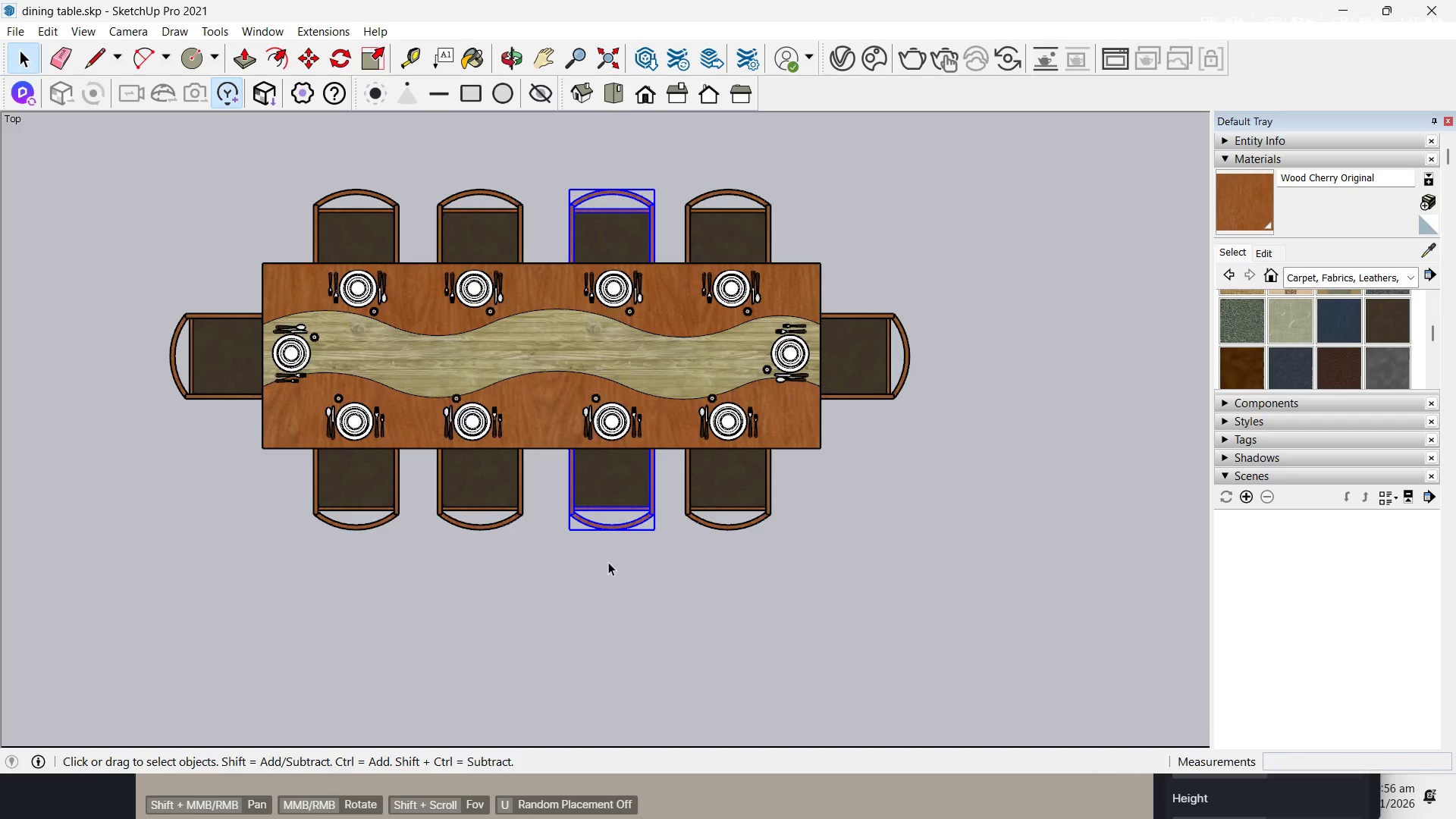 
key(M)
 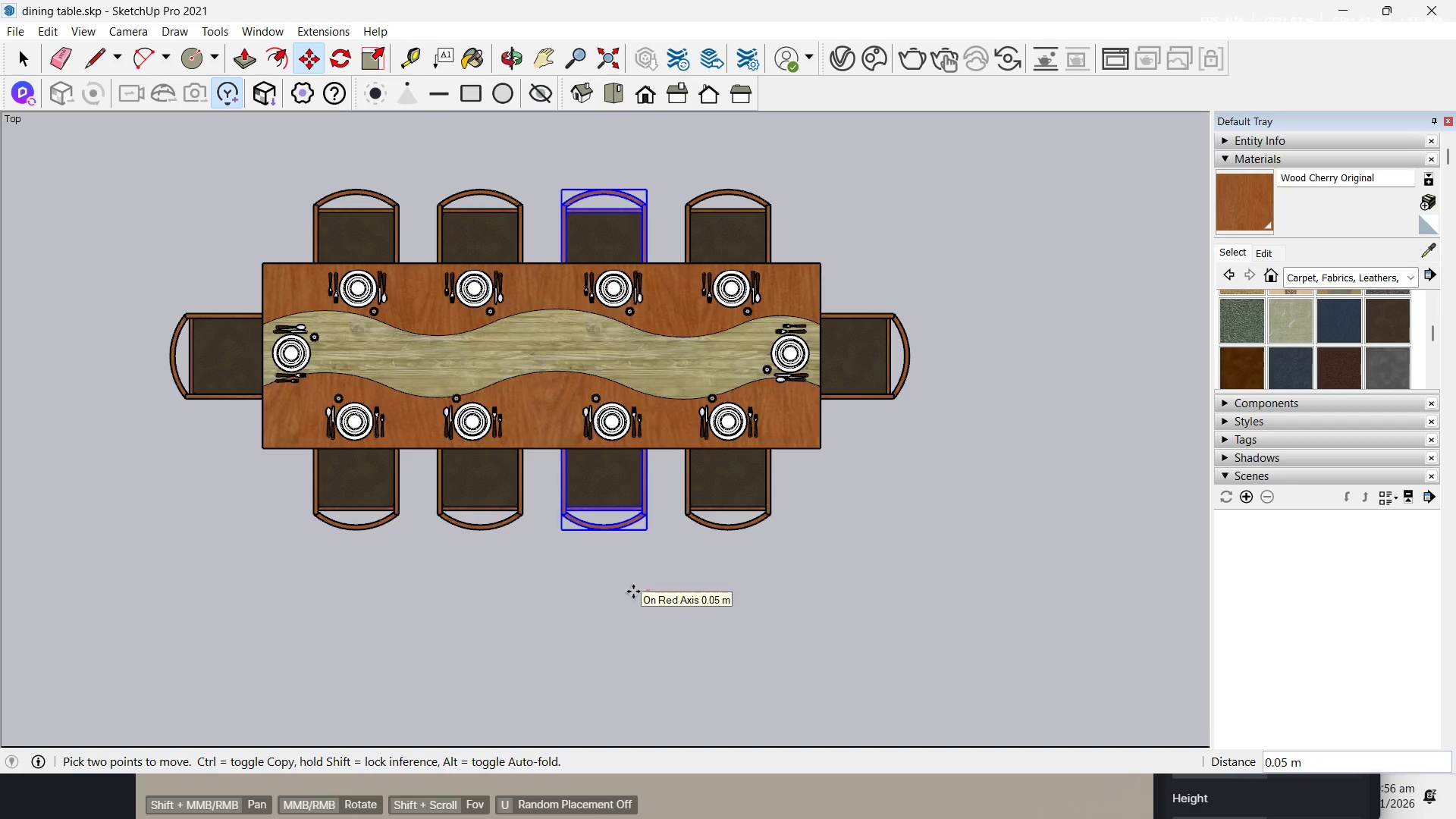 
key(NumpadDecimal)
 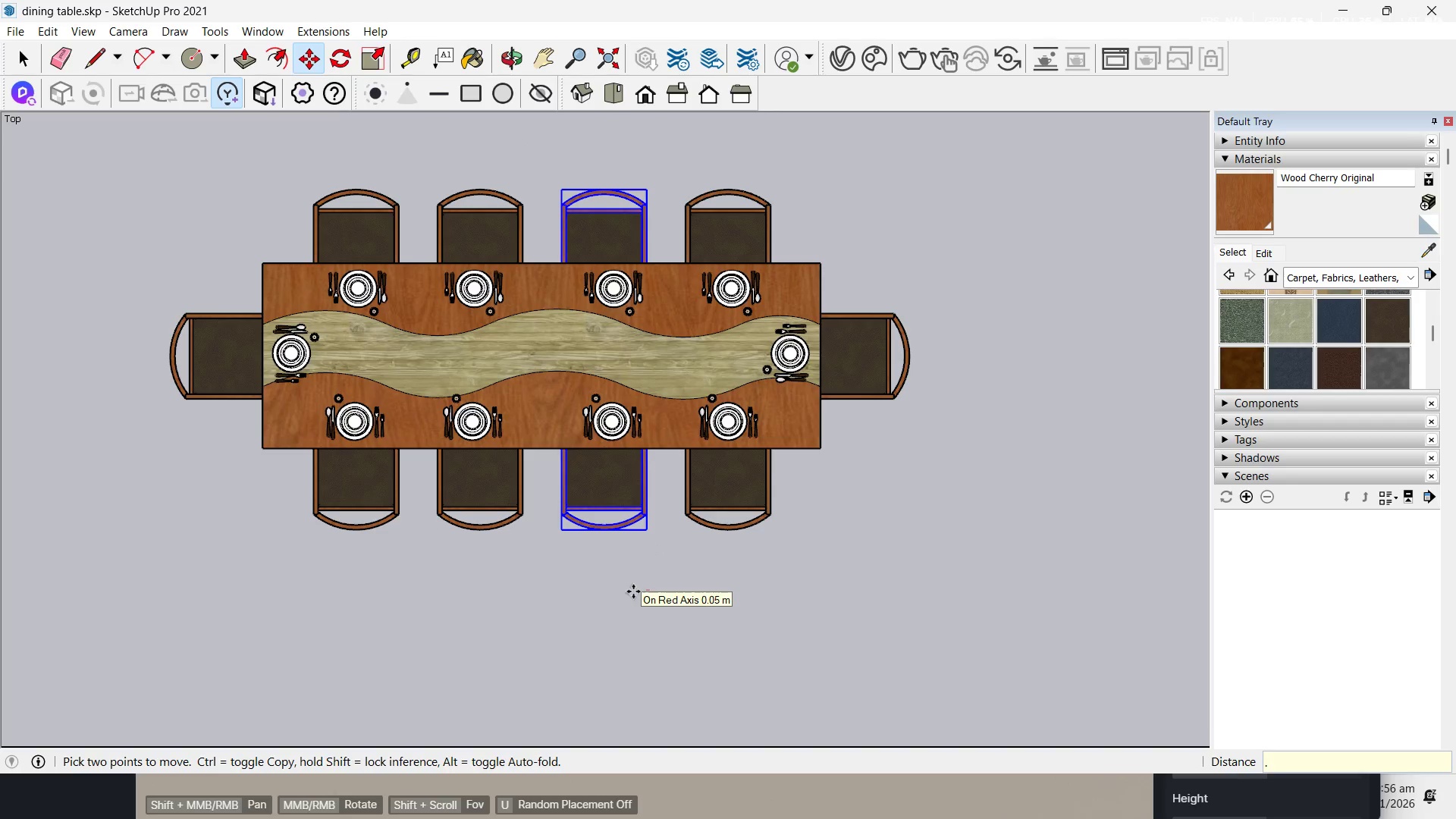 
key(Numpad0)
 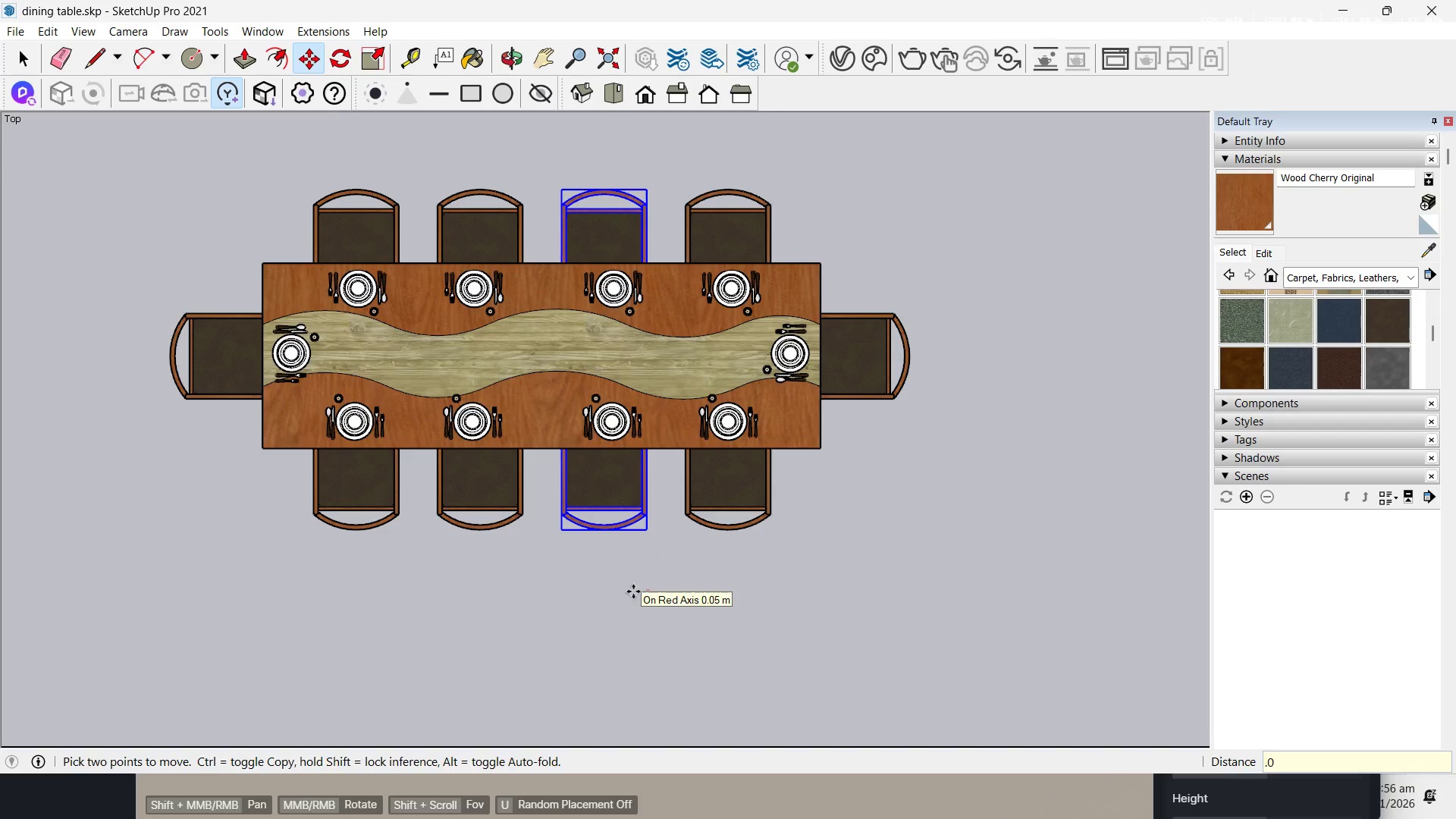 
key(Numpad5)
 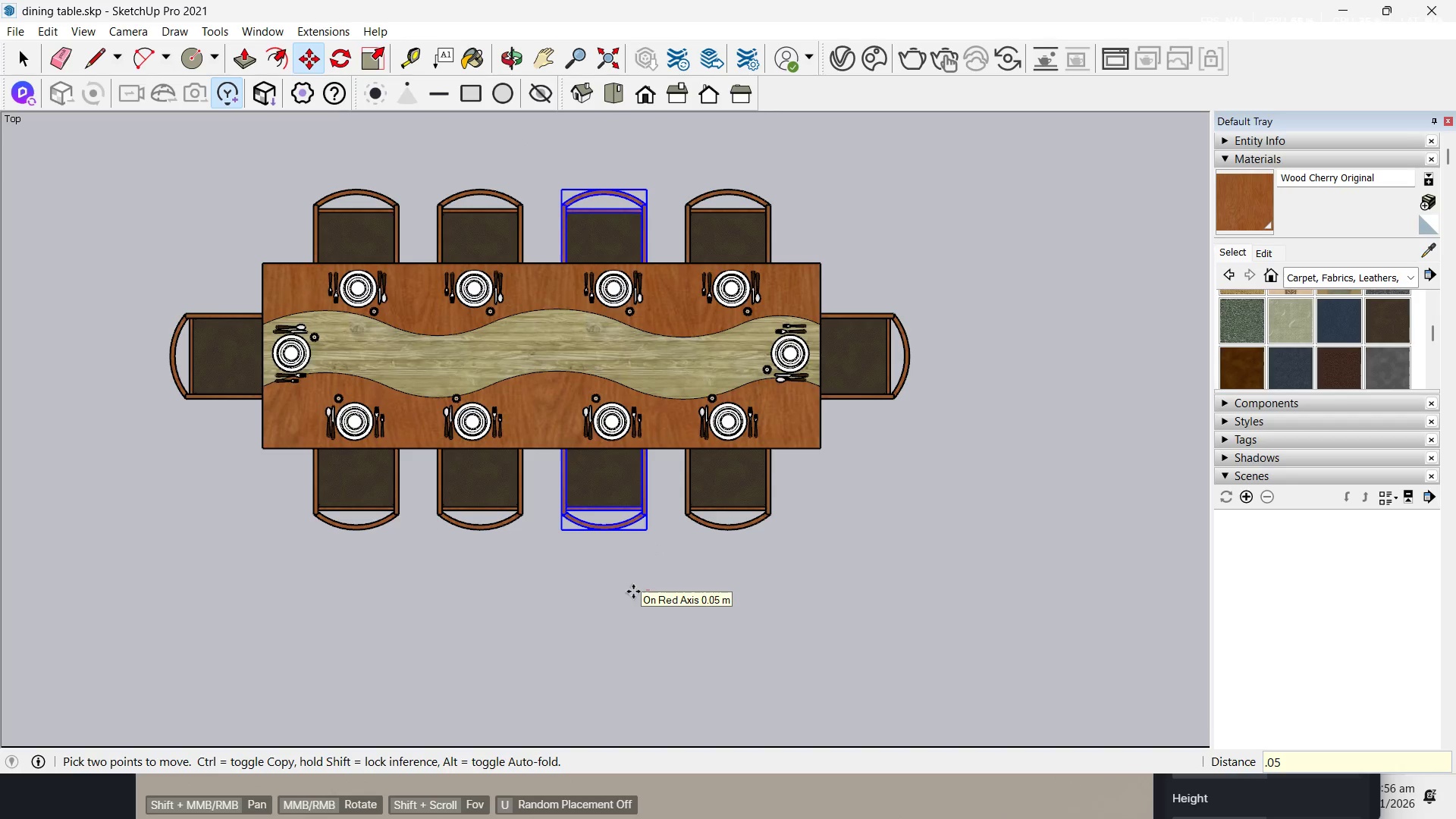 
key(NumpadEnter)
 